 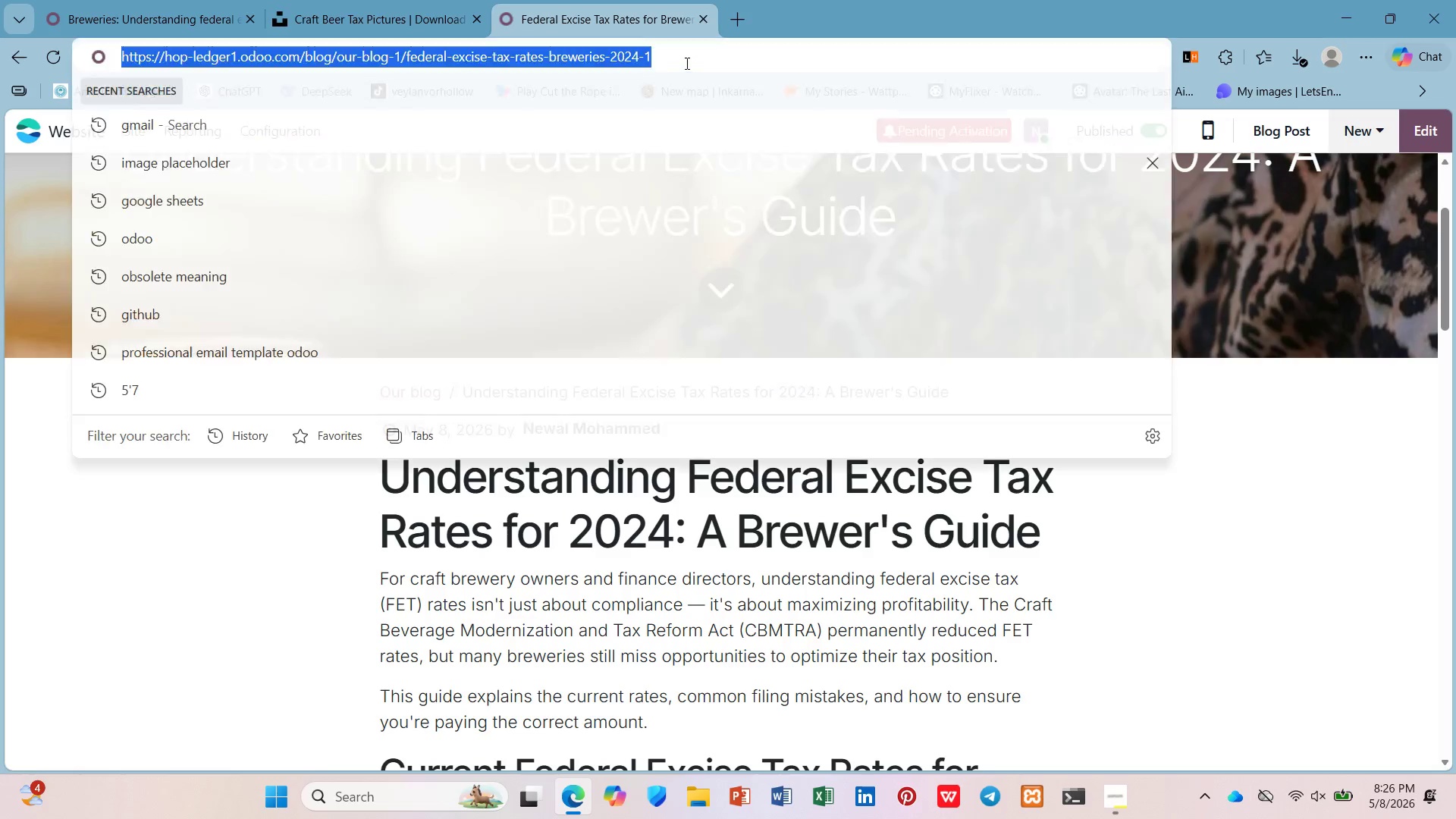 
key(Control+C)
 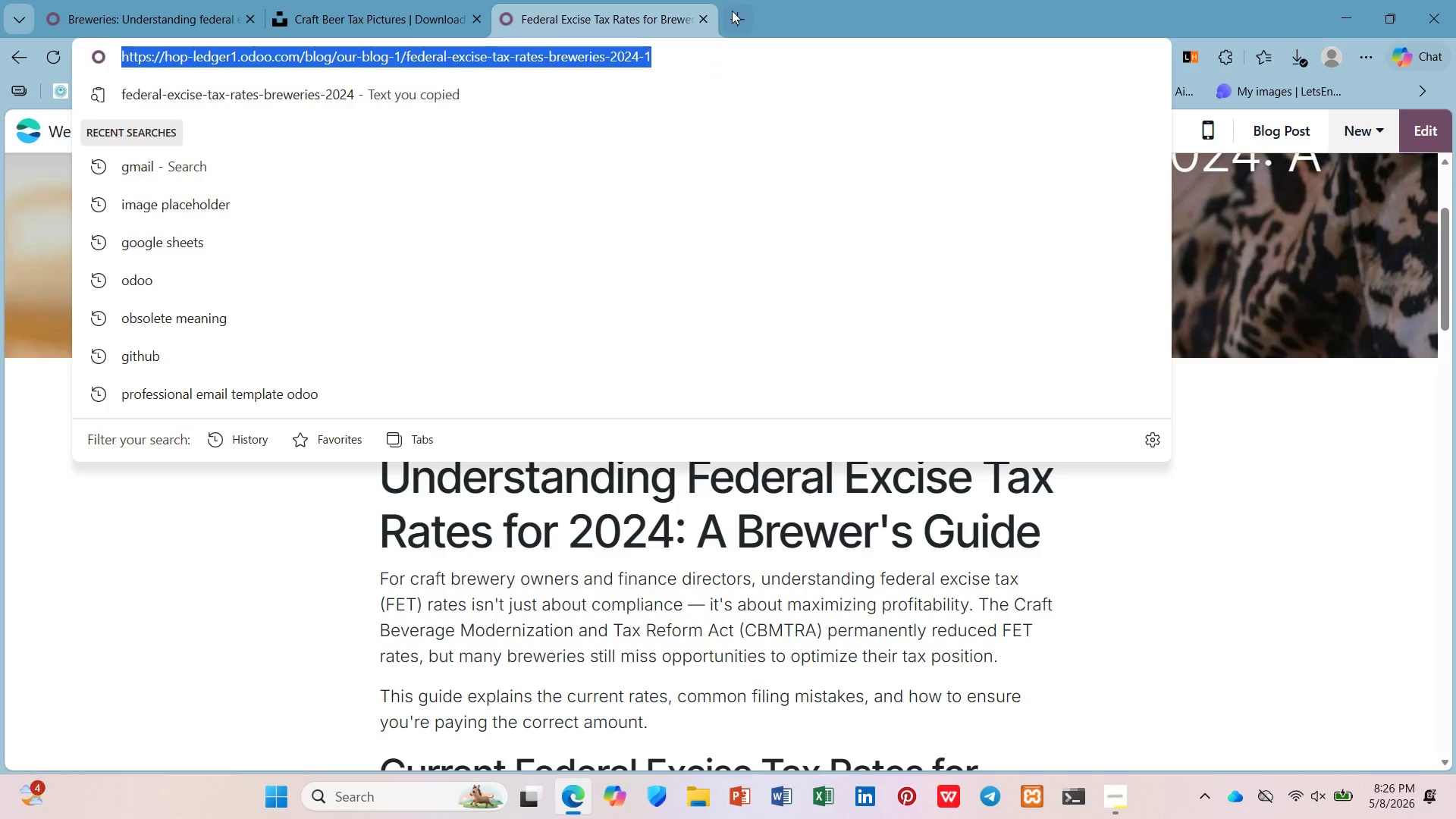 
left_click([732, 11])
 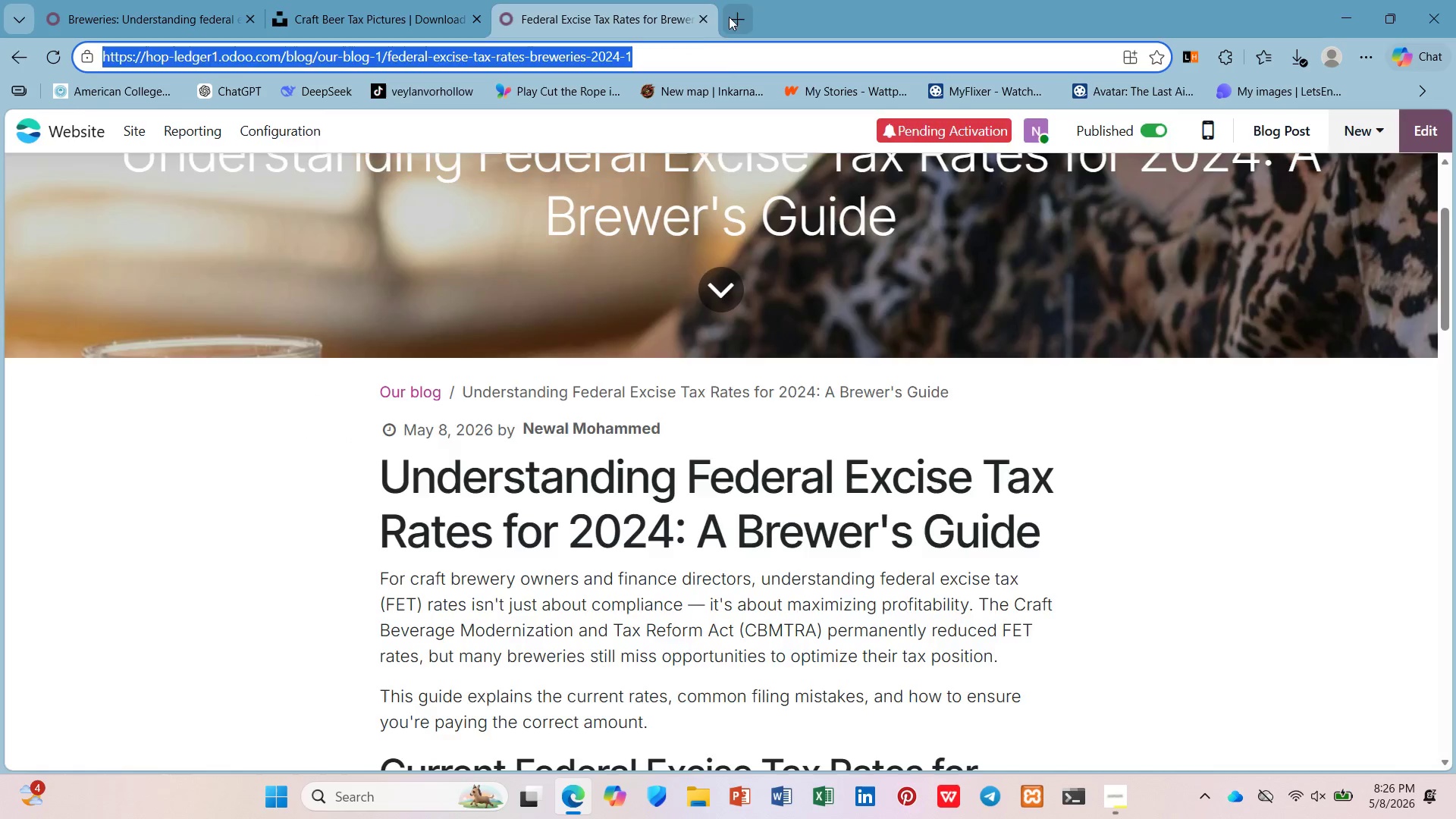 
hold_key(key=ControlLeft, duration=1.42)
left_click_drag(start_coordinate=[698, 149], to_coordinate=[698, 152])
 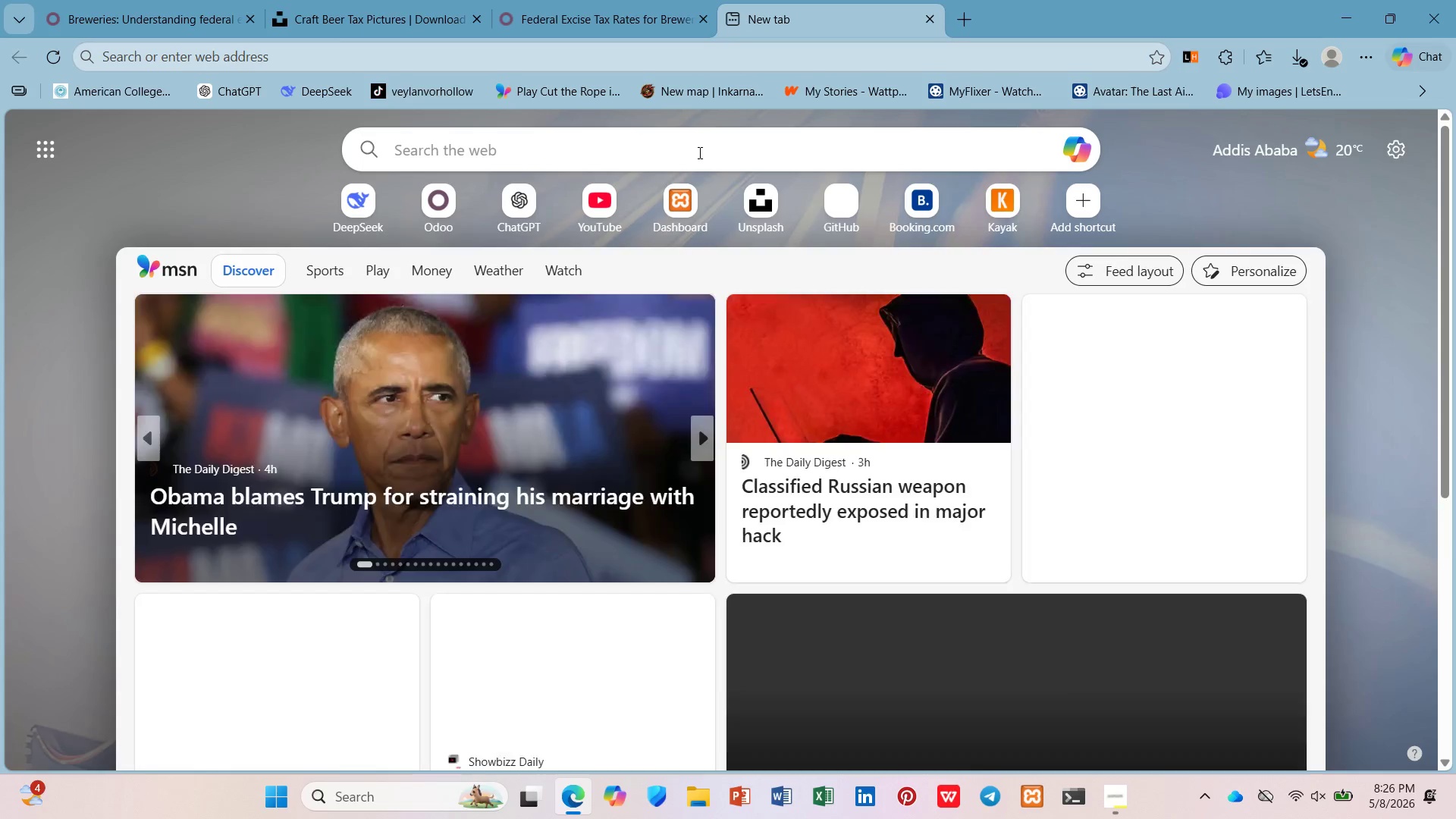 
left_click([698, 152])
 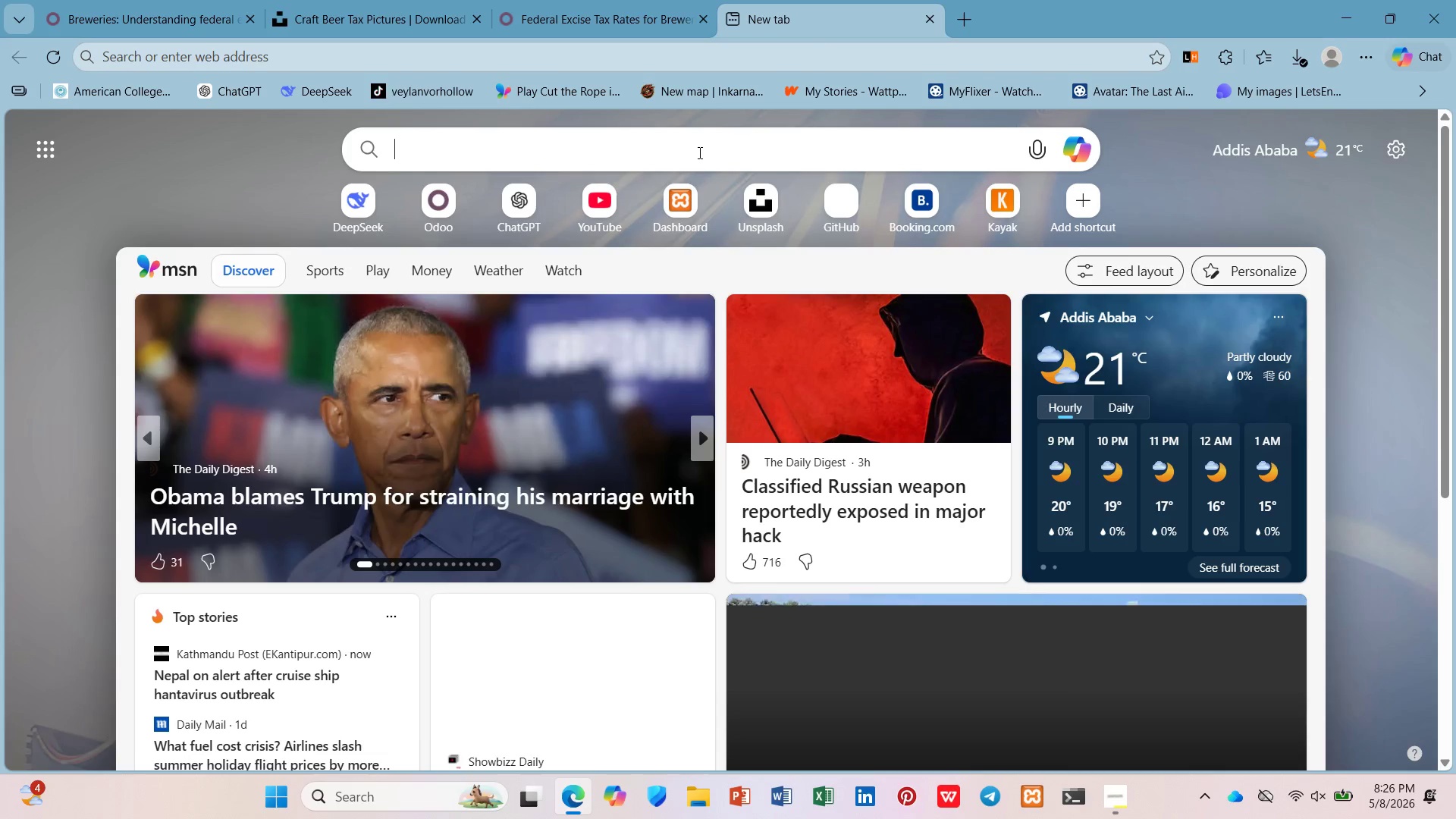 
hold_key(key=ControlLeft, duration=0.84)
 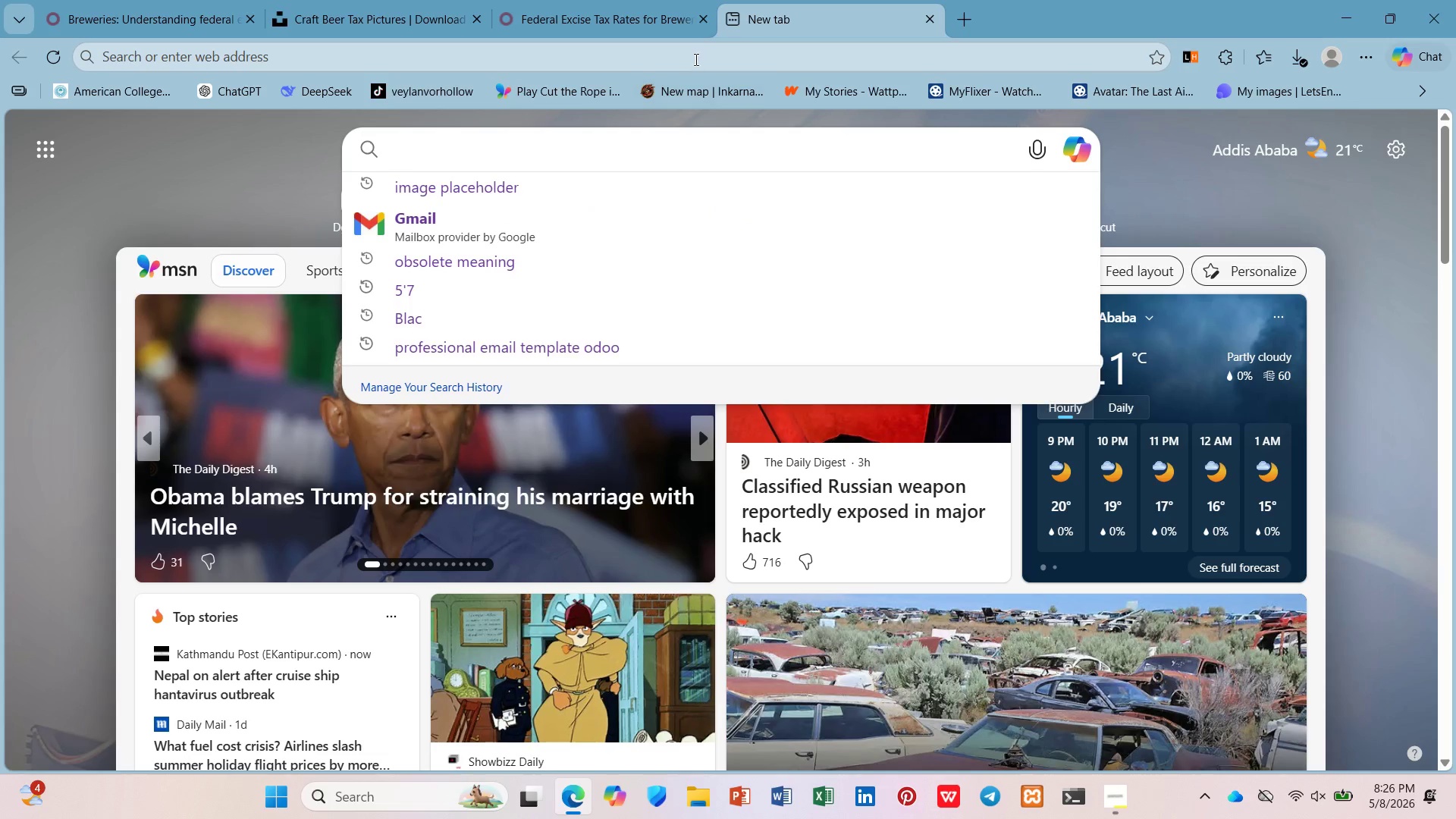 
left_click([695, 58])
 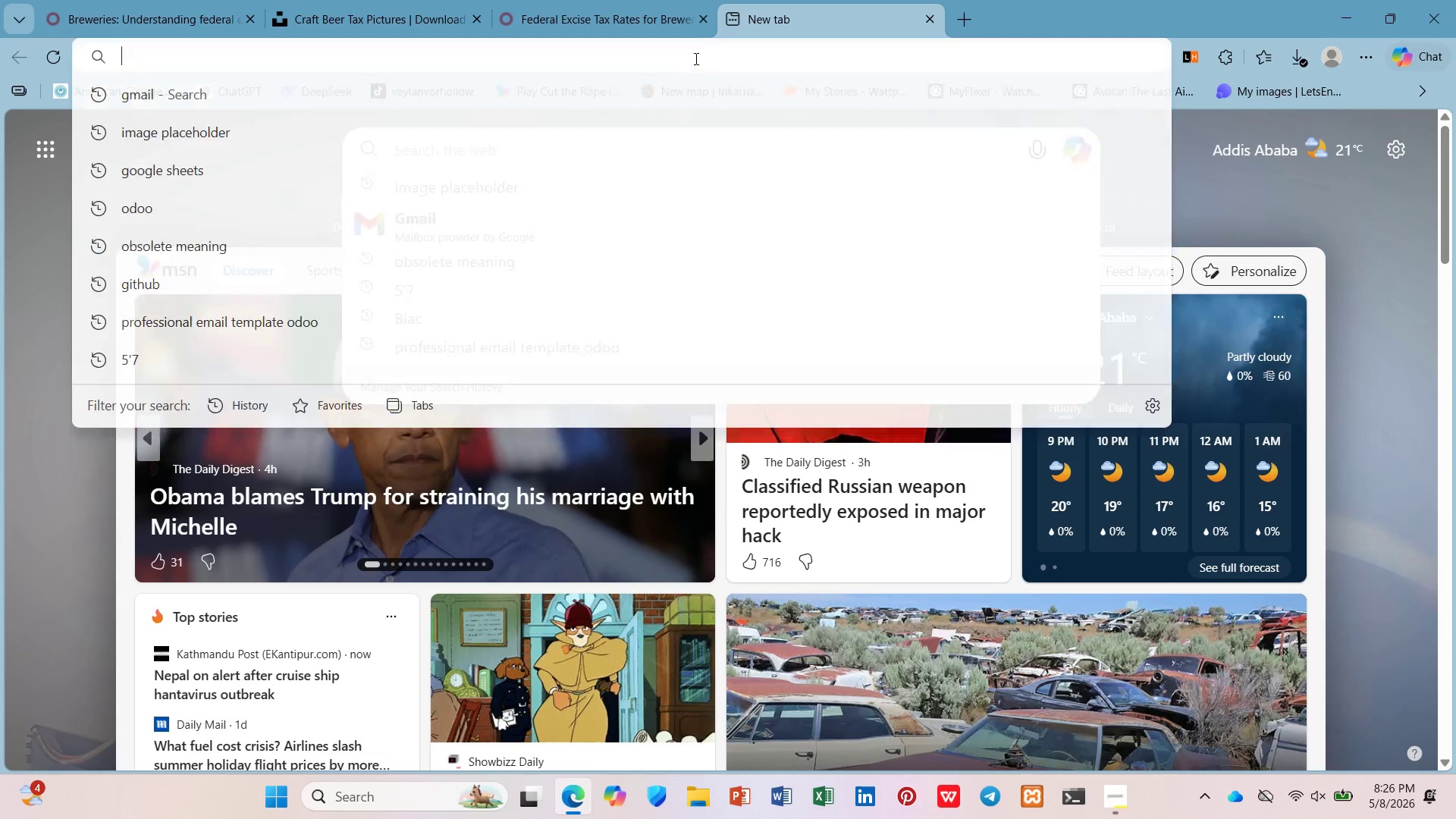 
key(Control+V)
 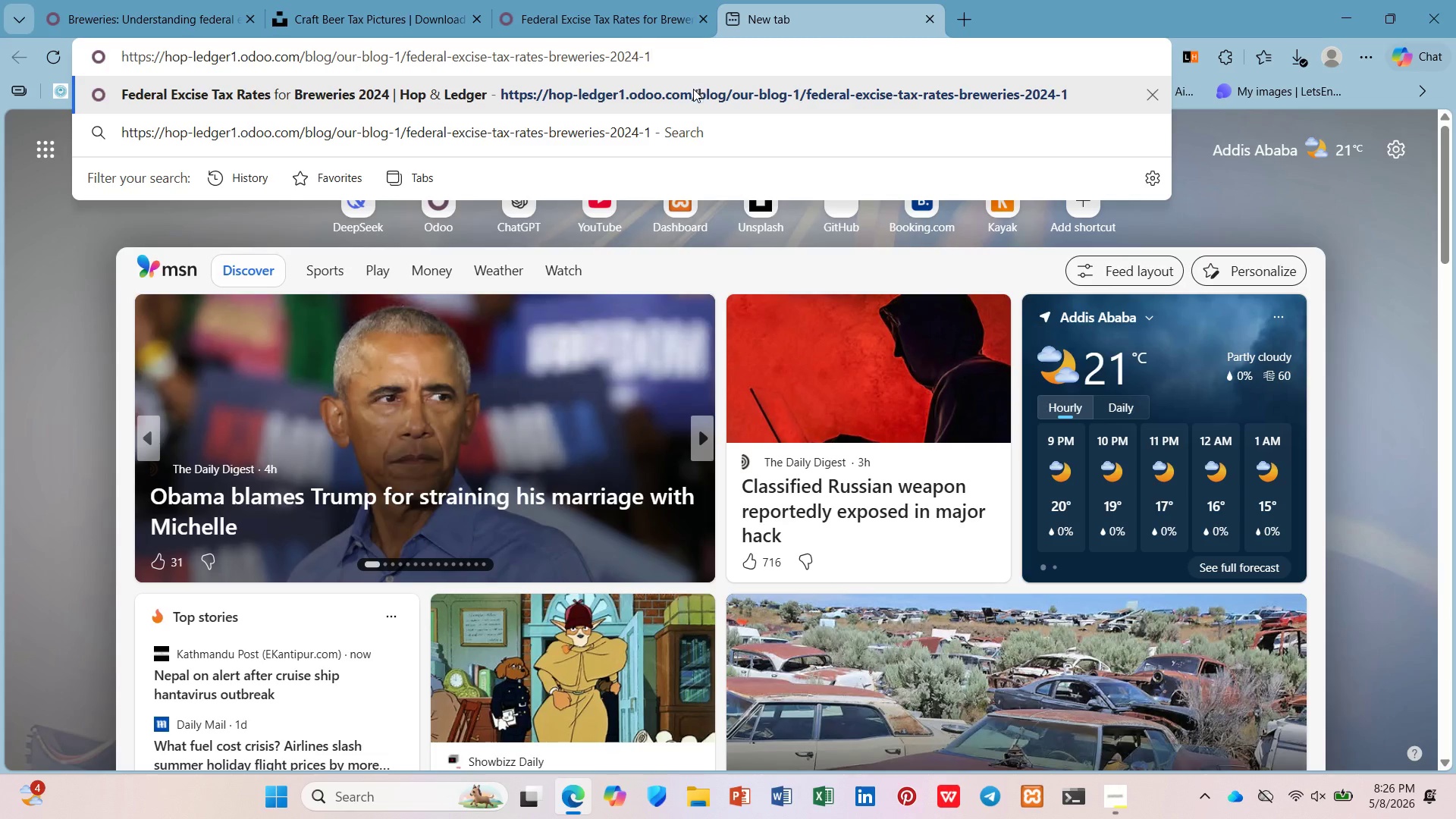 
key(Enter)
 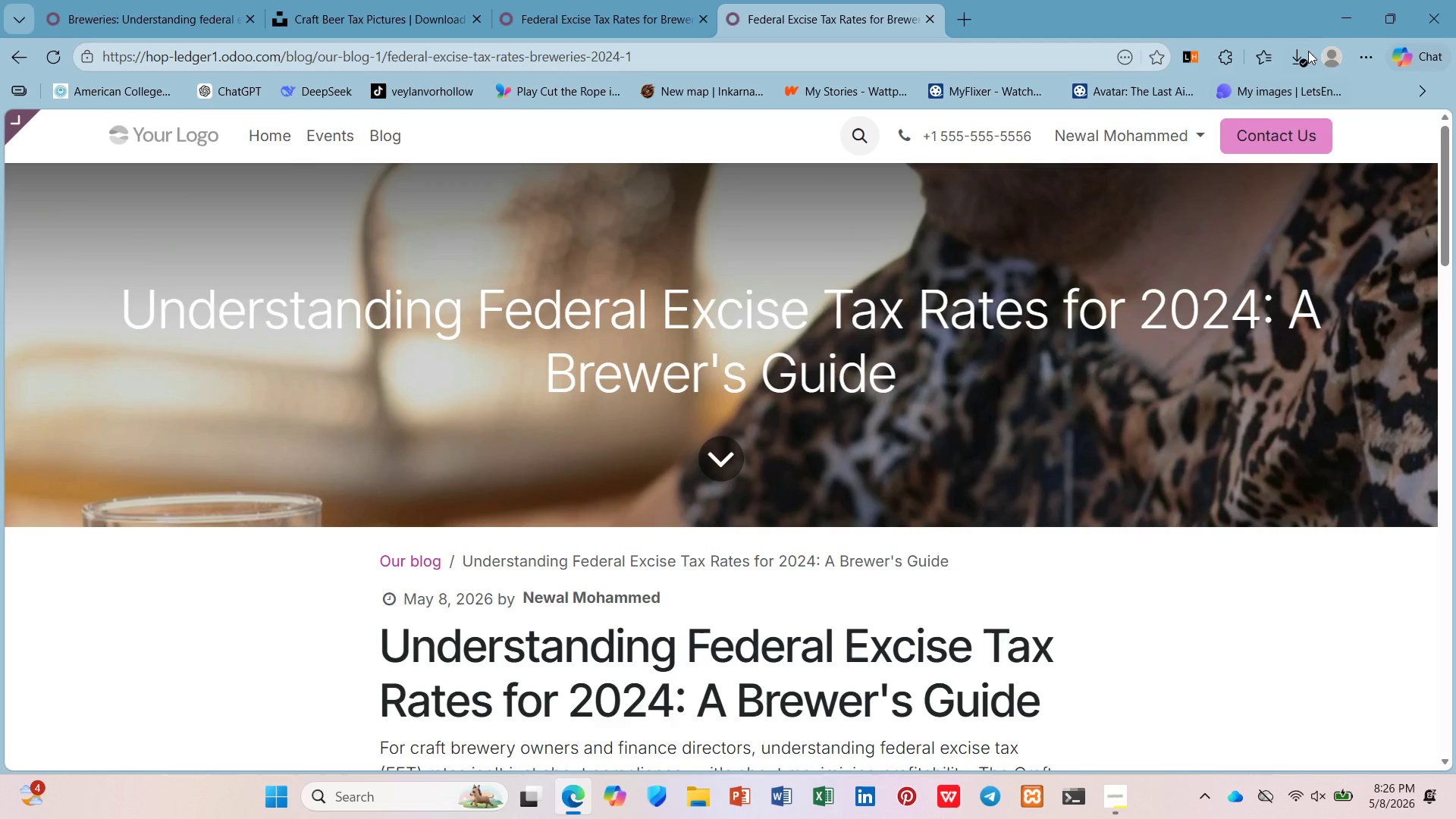 
left_click([1365, 60])
 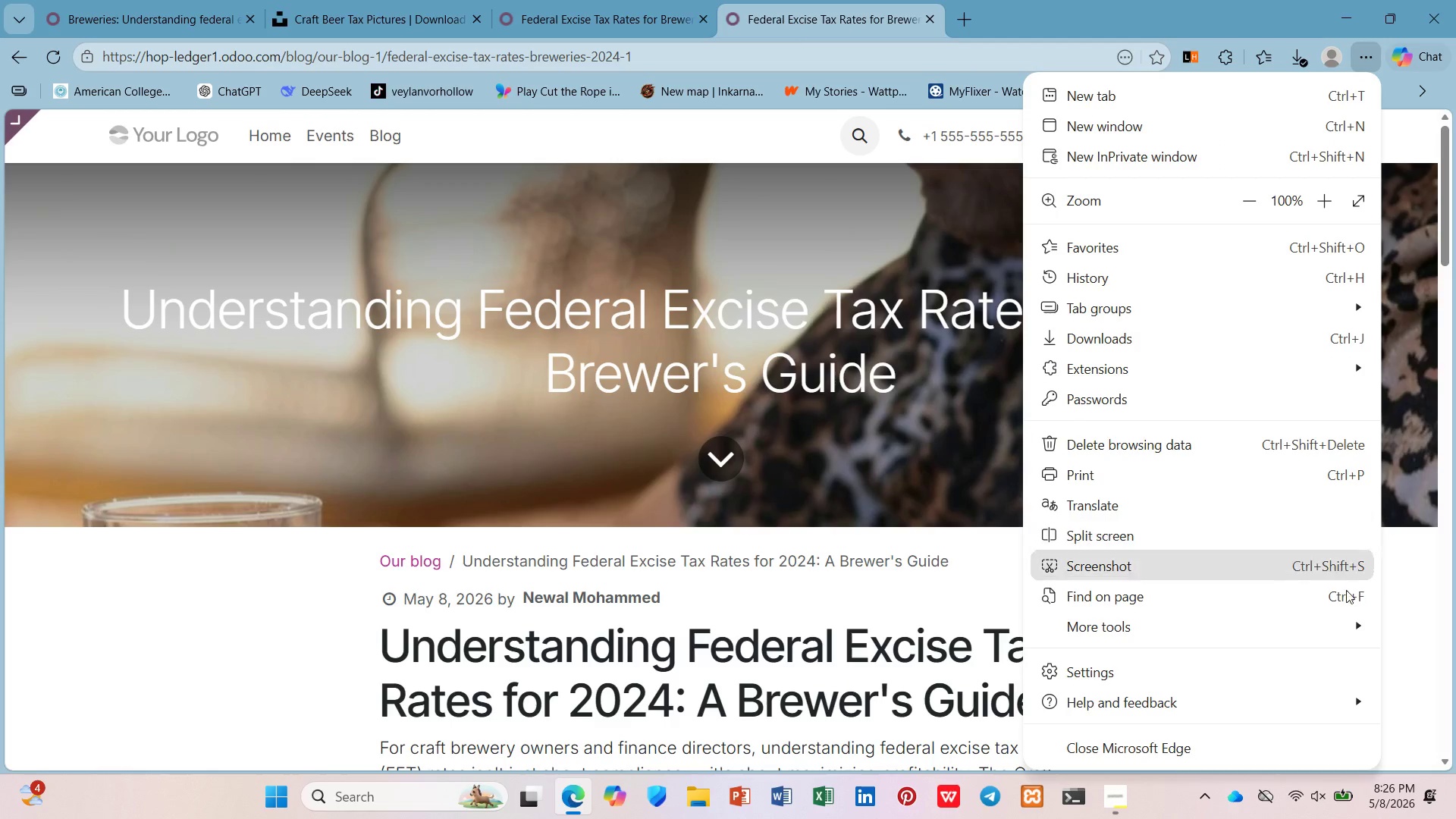 
left_click([1341, 569])
 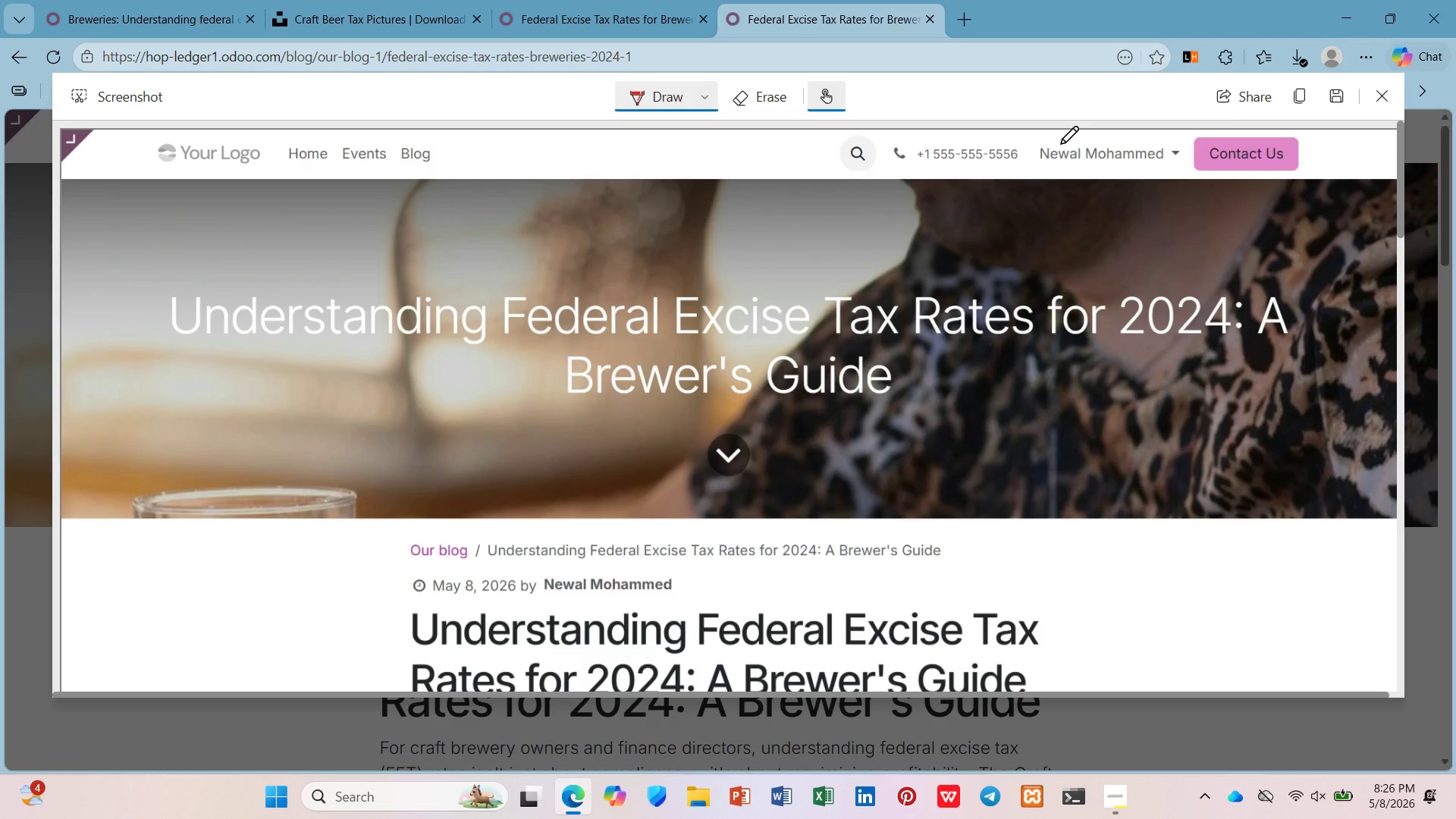 
left_click([1326, 100])
 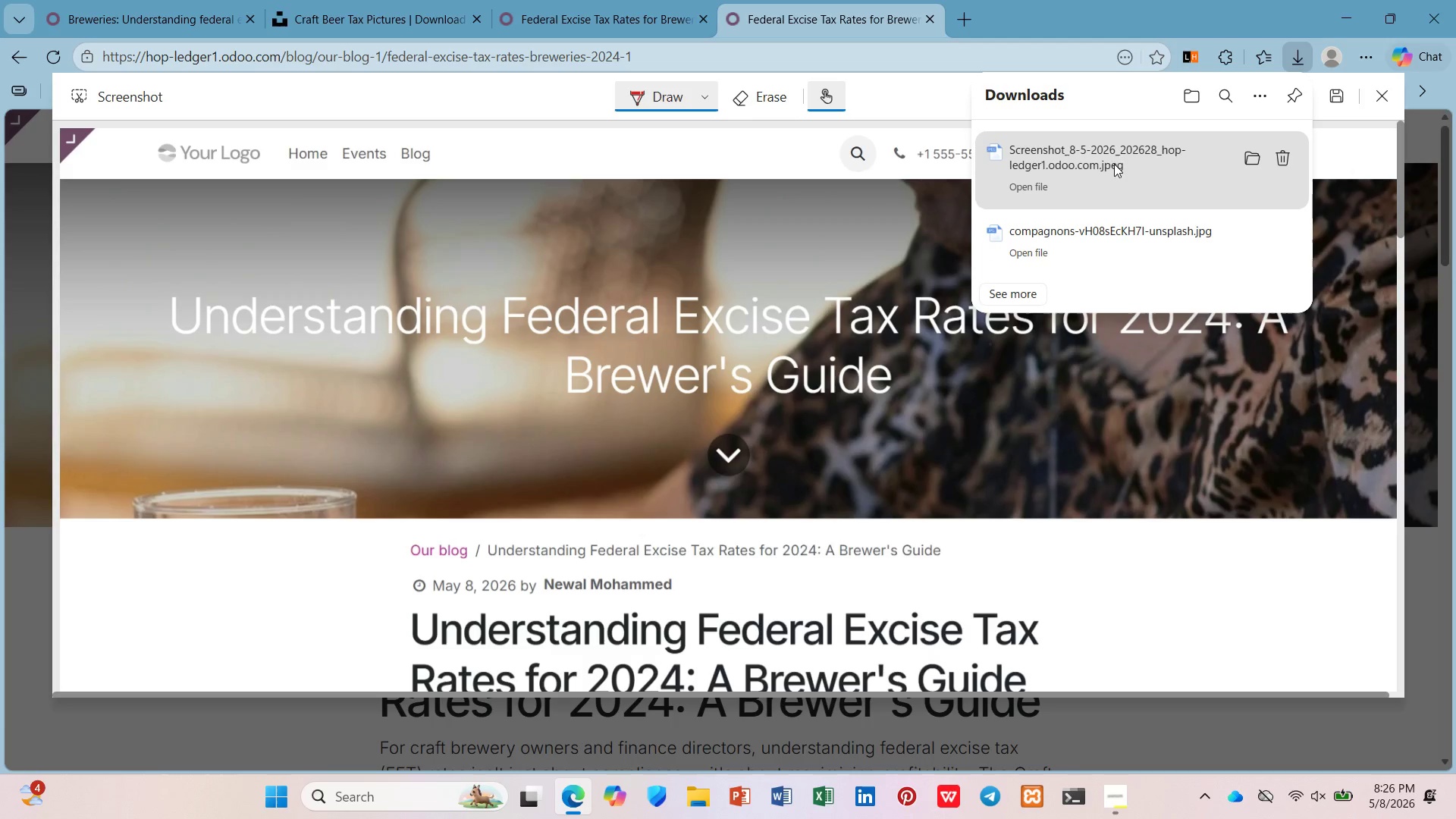 
wait(8.19)
 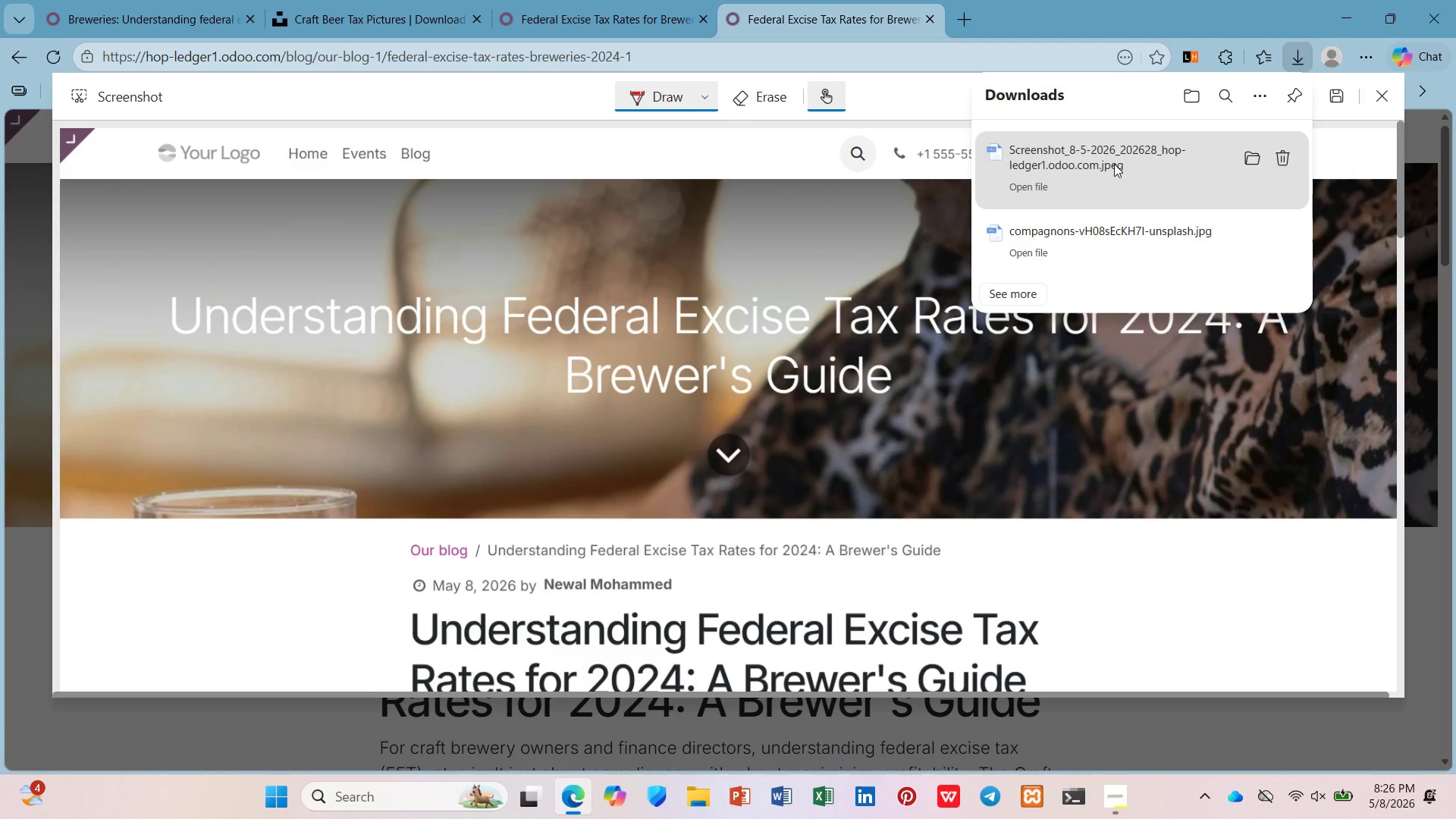 
left_click([74, 278])
 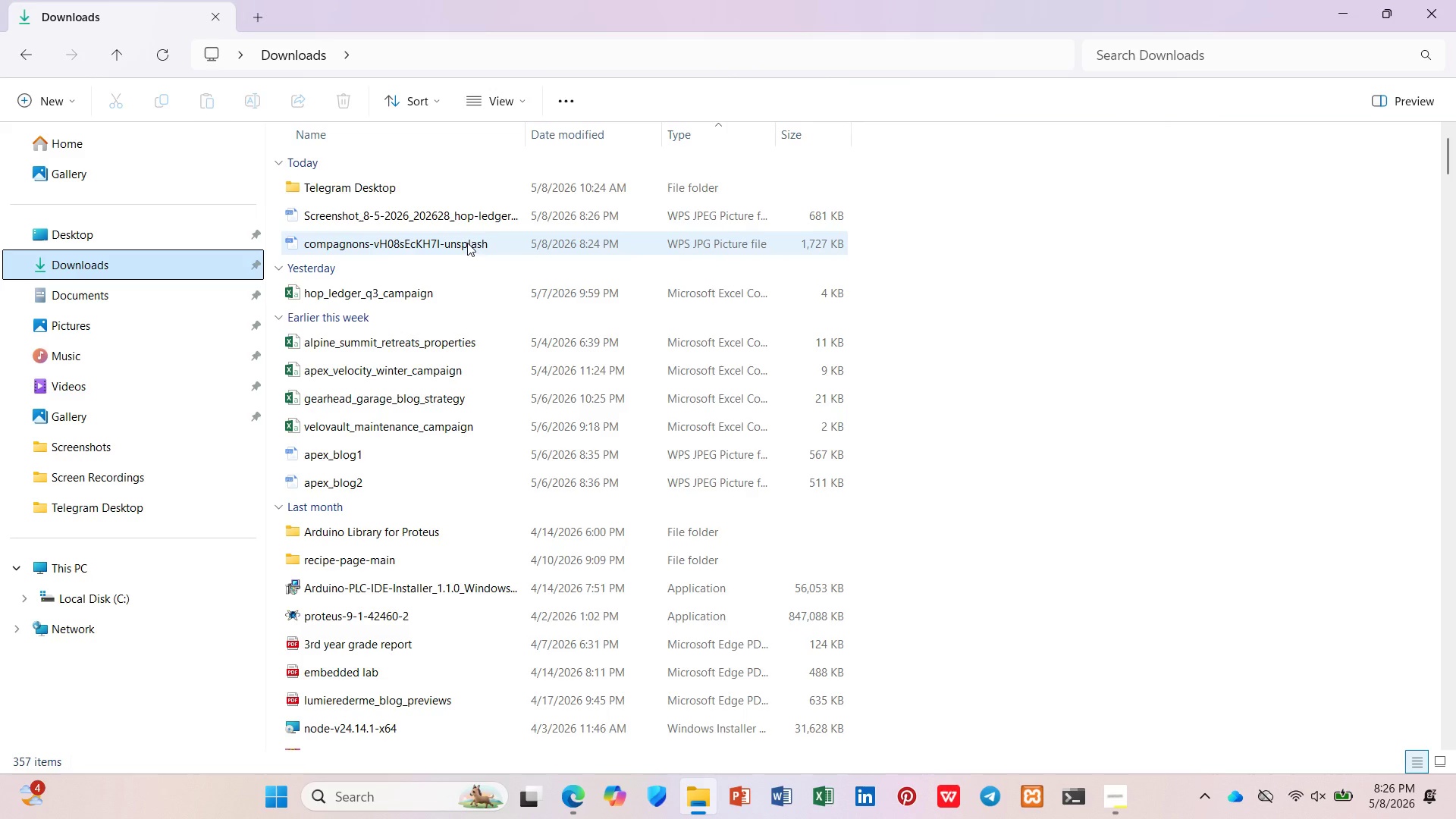 
right_click([467, 217])
 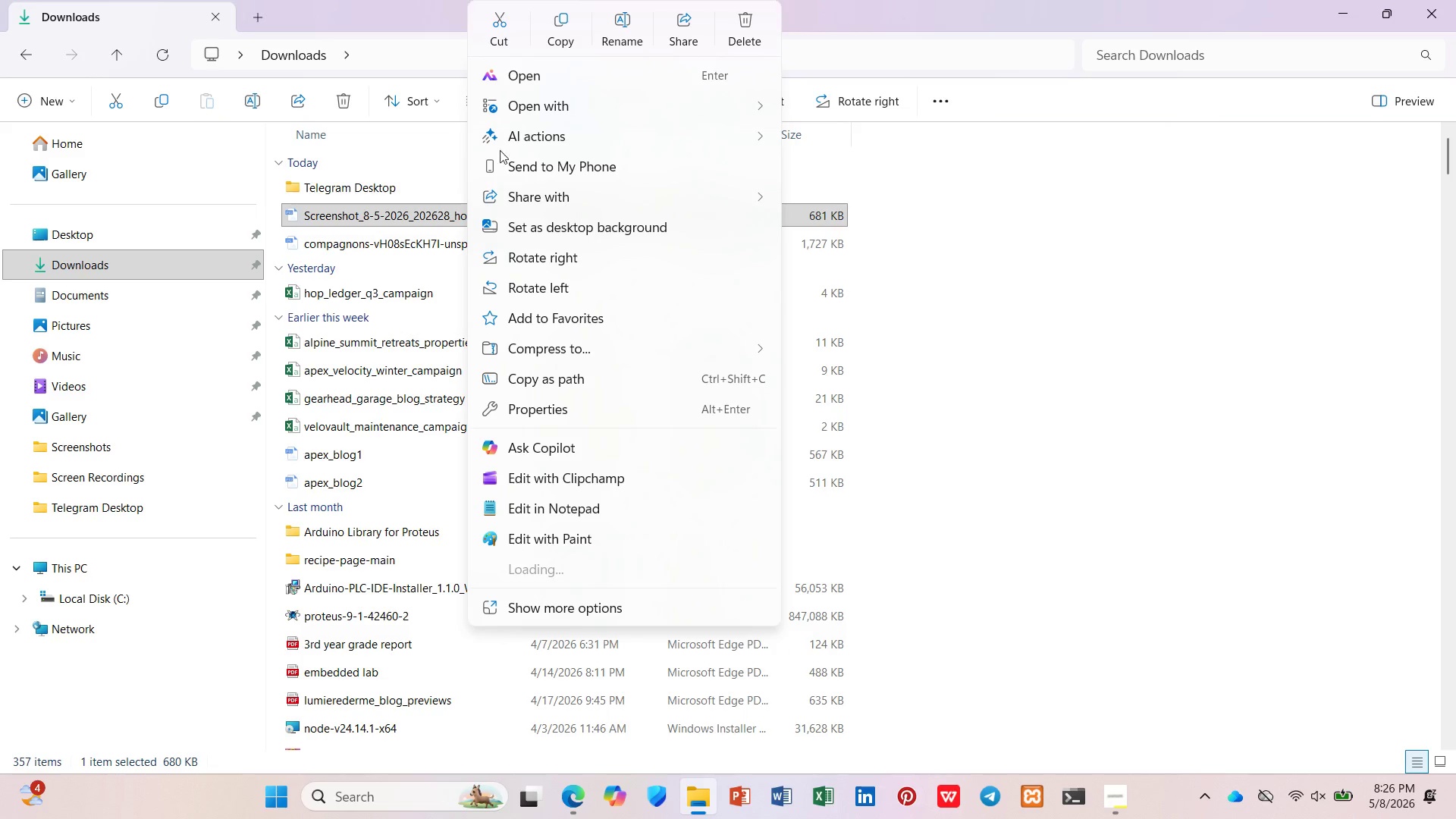 
left_click([611, 21])
 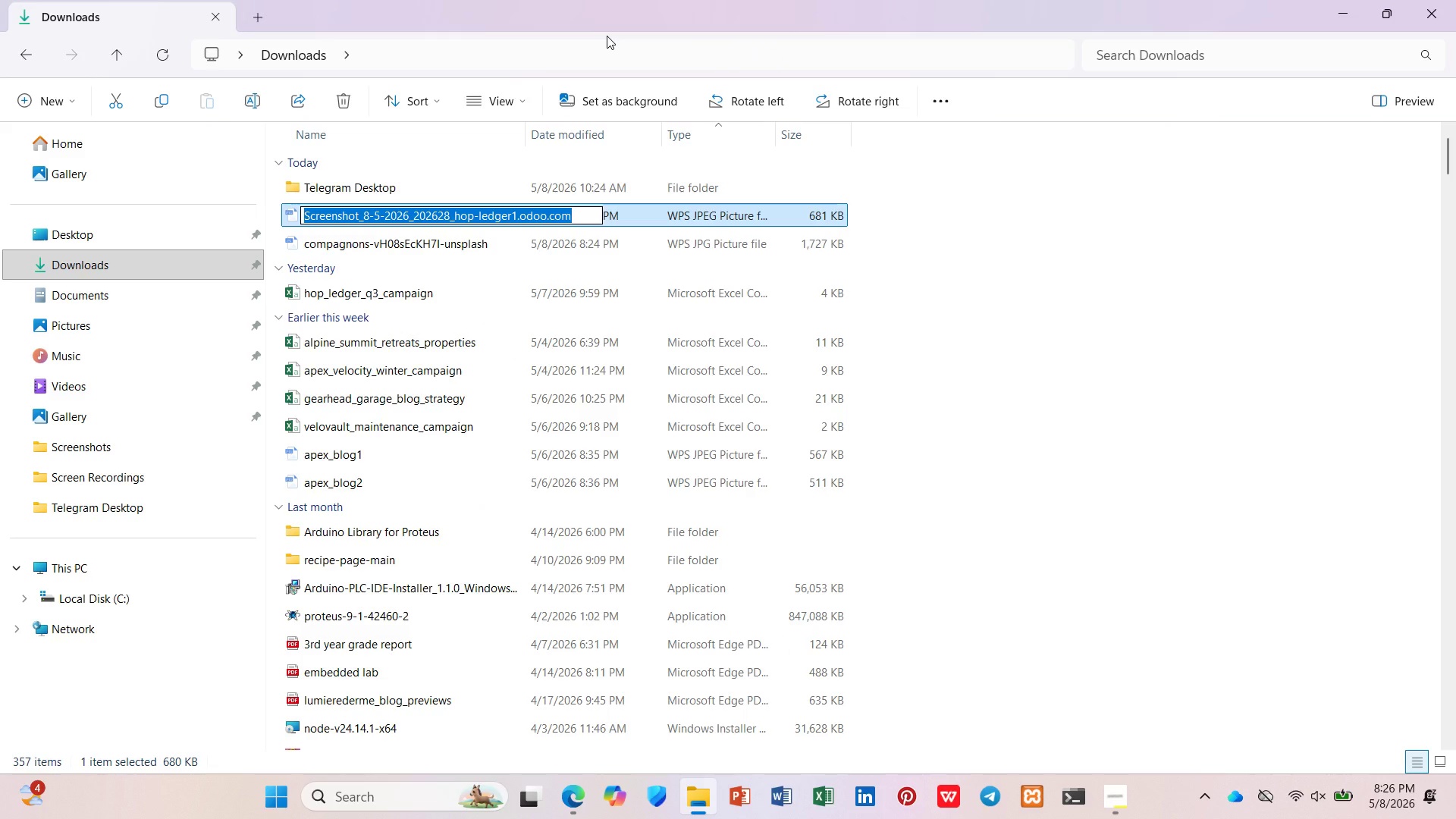 
type(hop_ledger)
 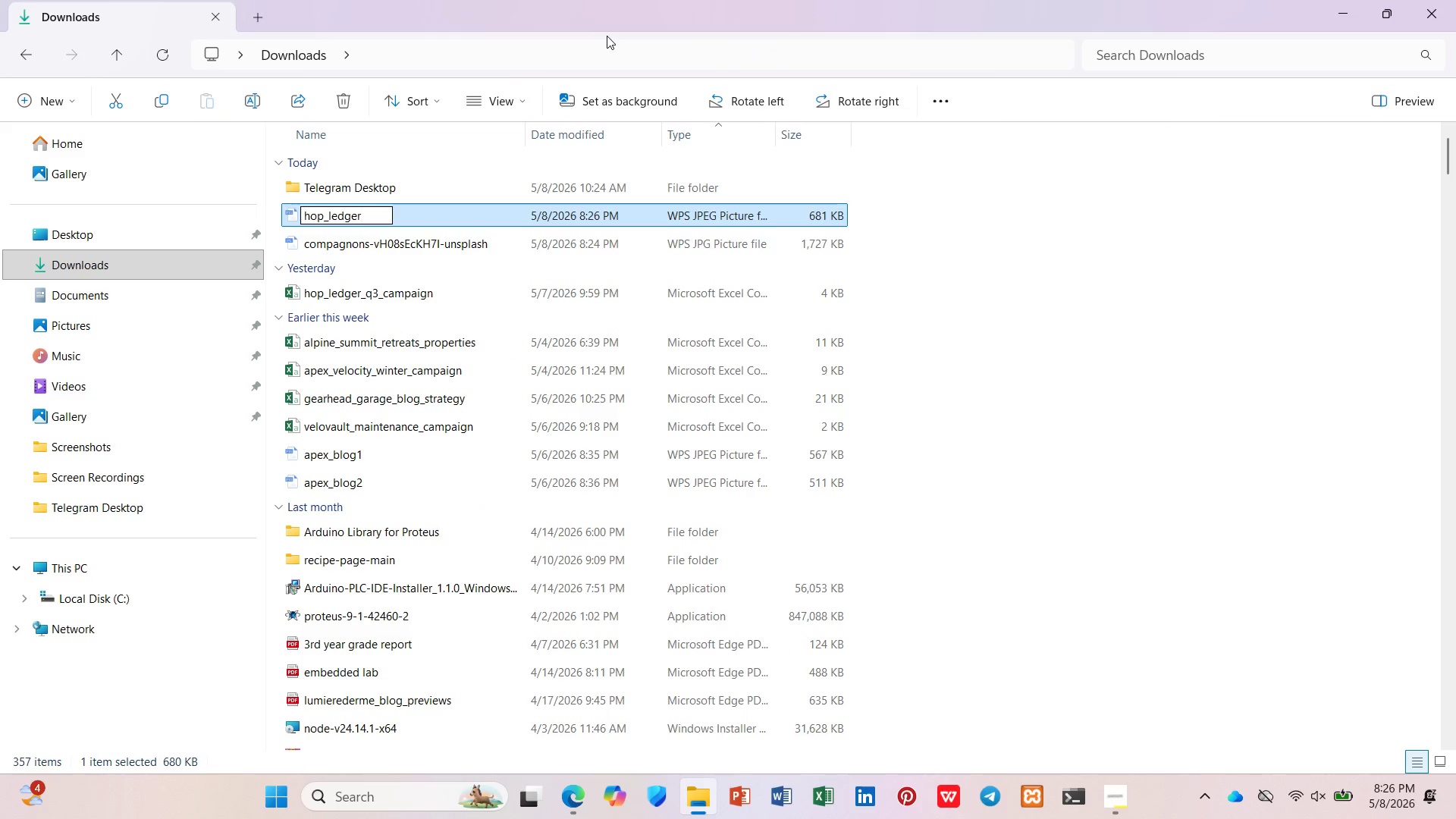 
hold_key(key=ShiftLeft, duration=3.62)
 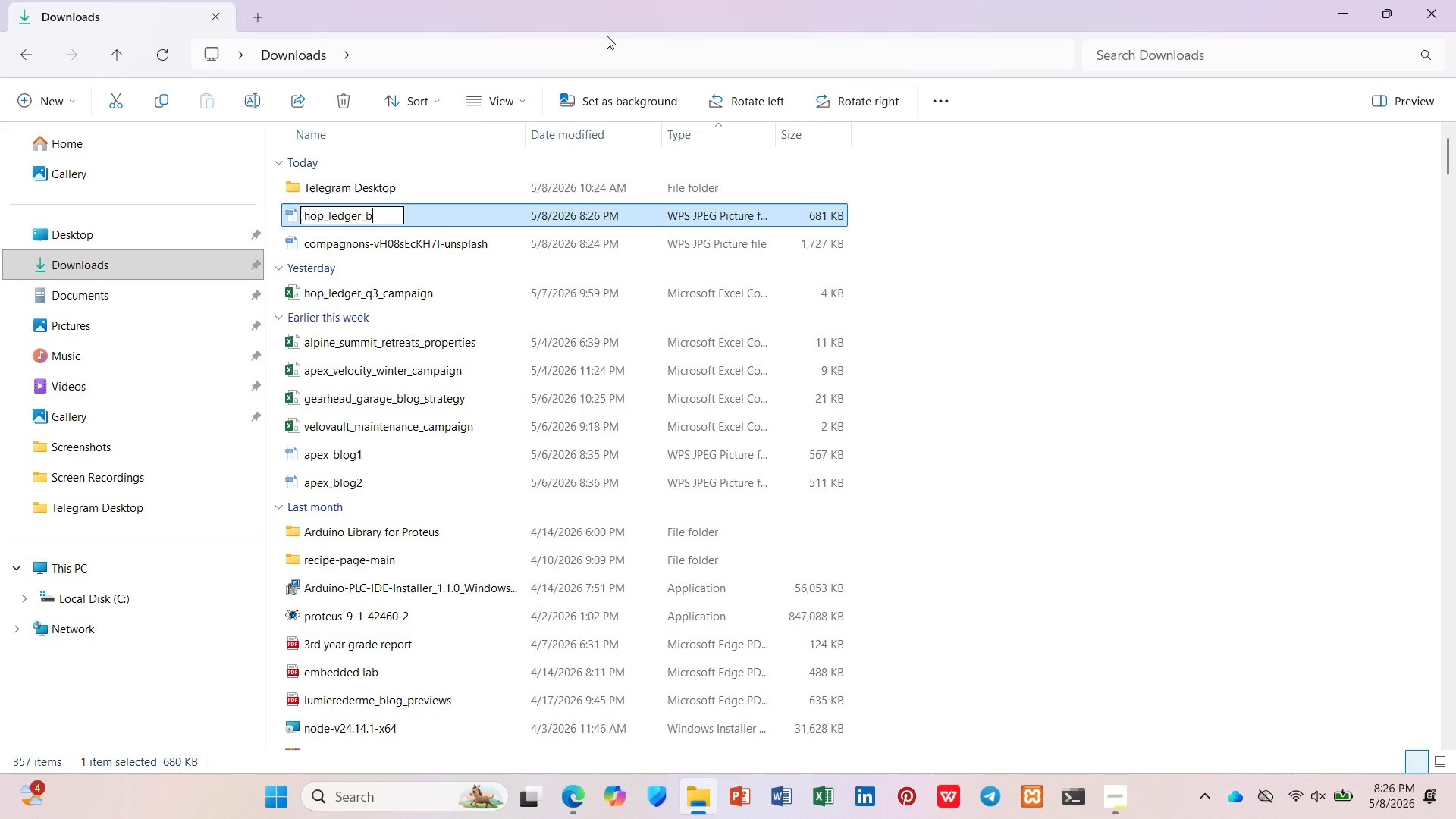 
type(-blog)
 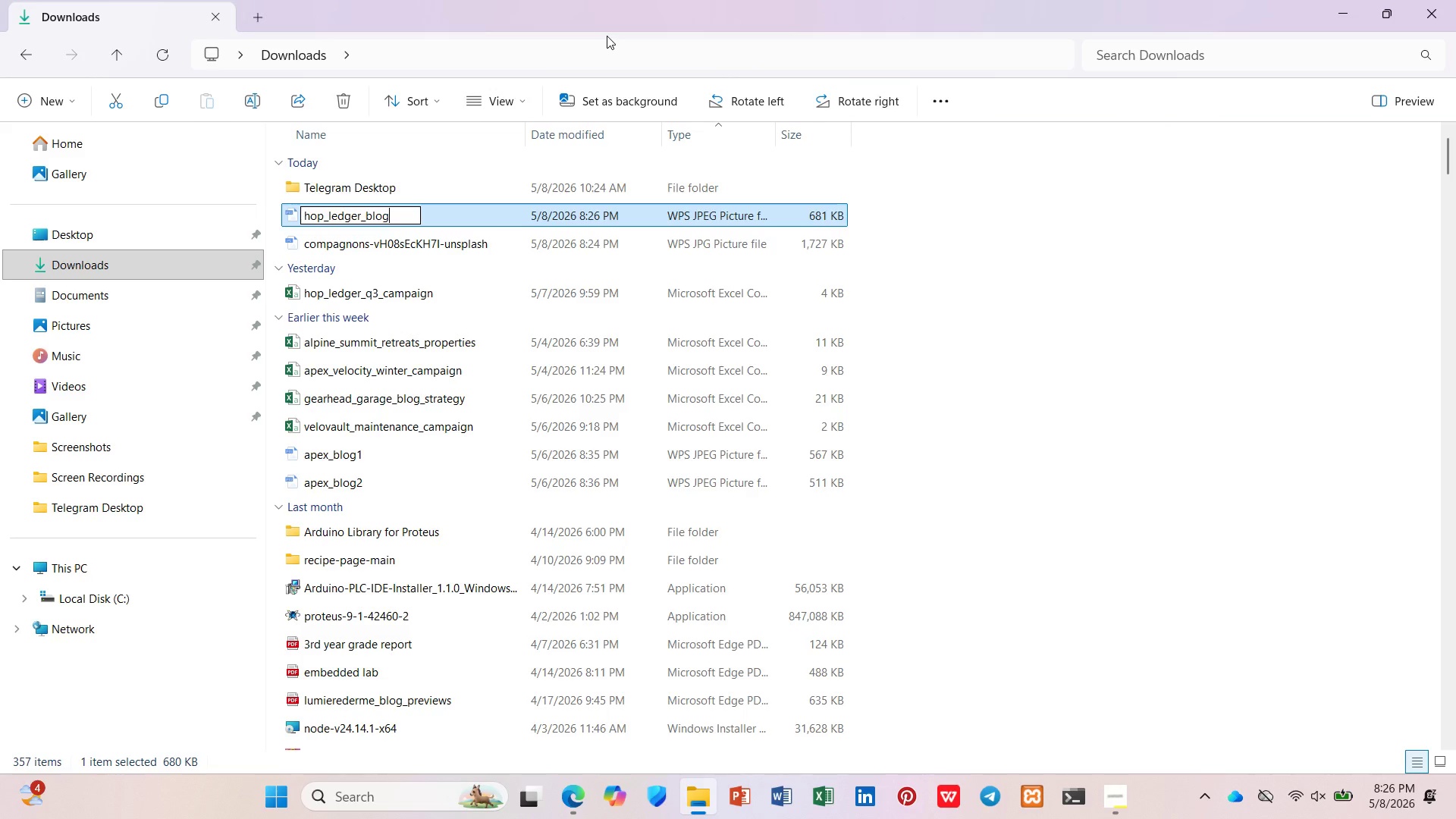 
key(Enter)
 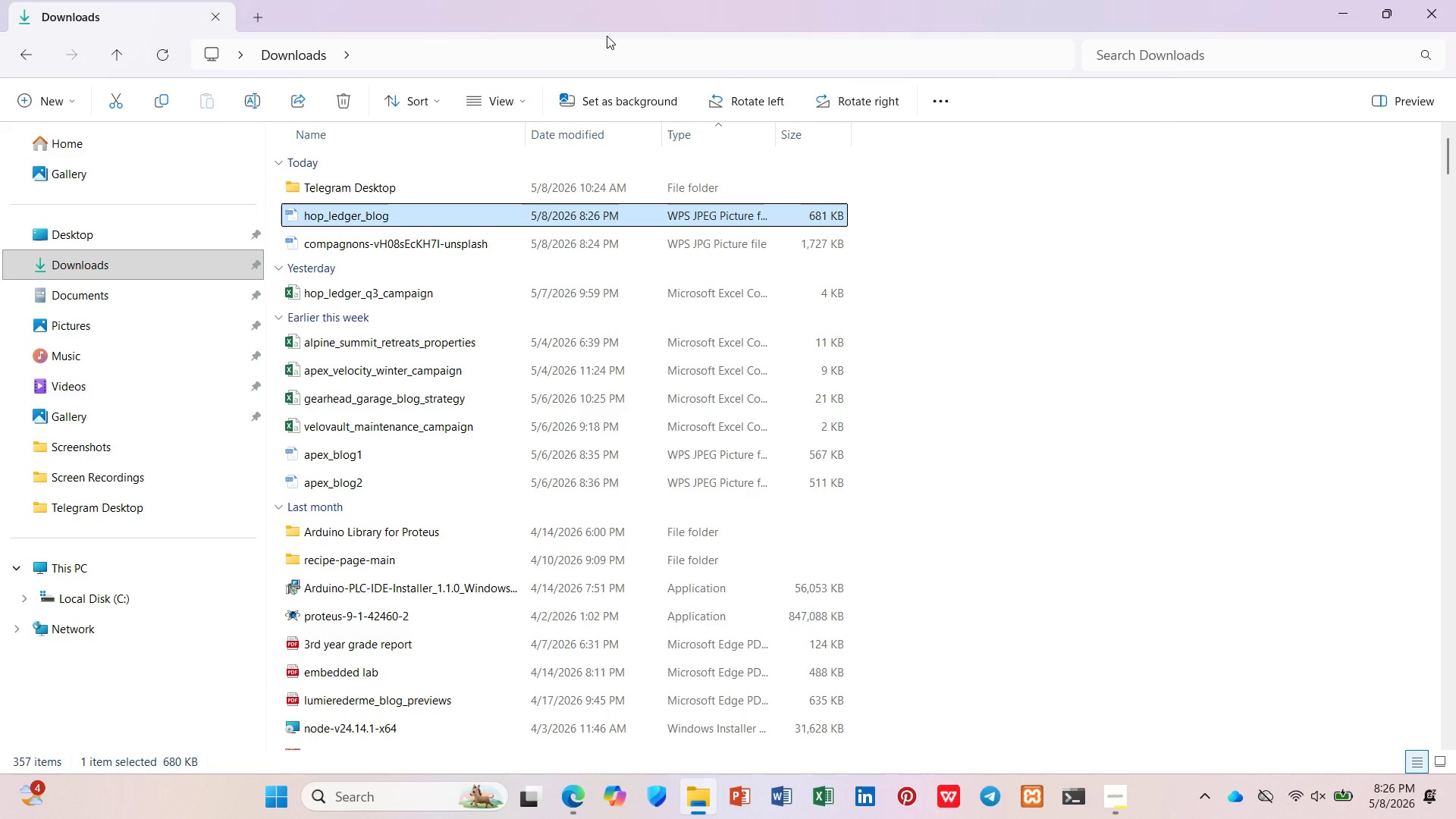 
wait(8.16)
 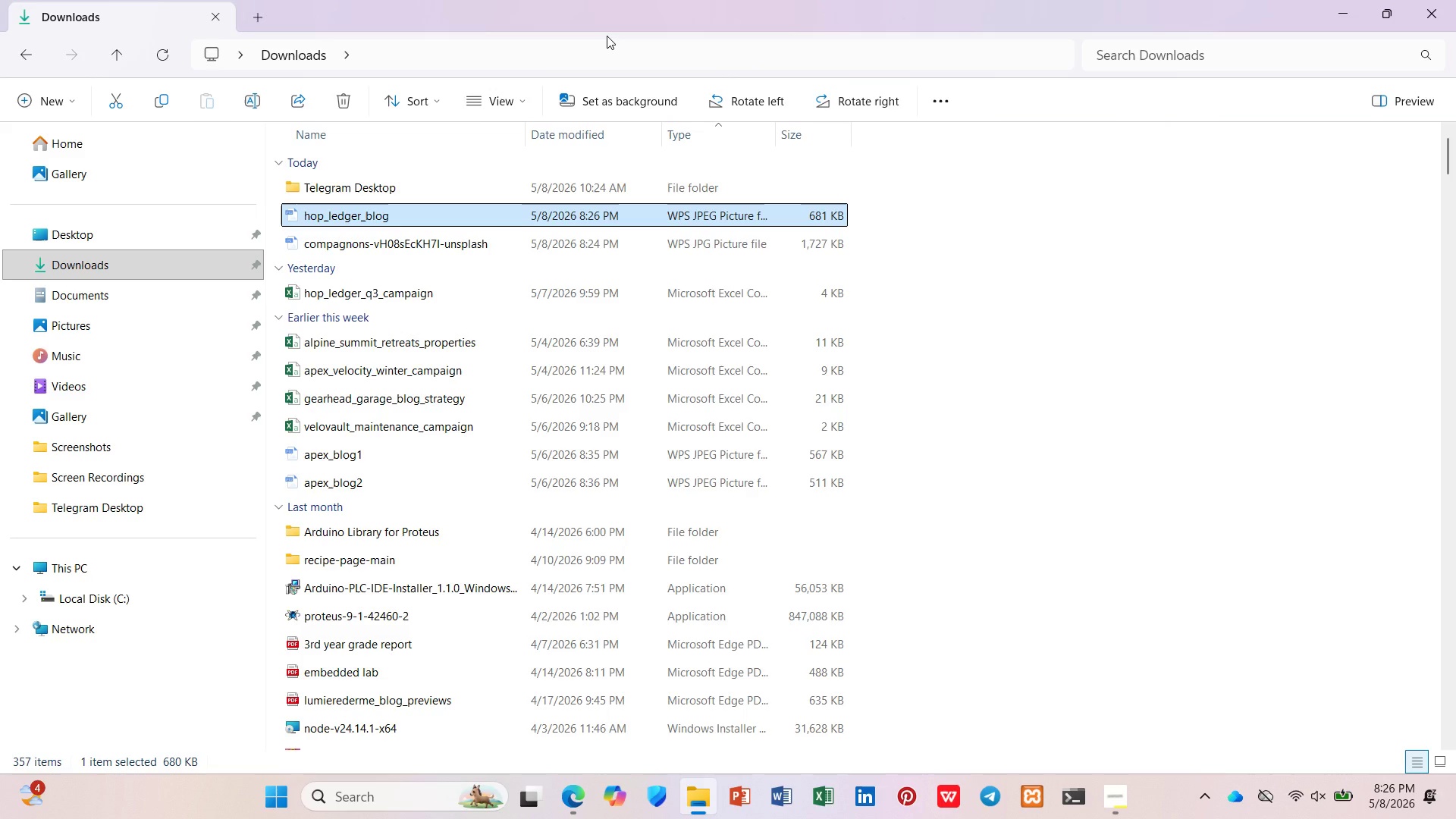 
left_click([1335, 0])
 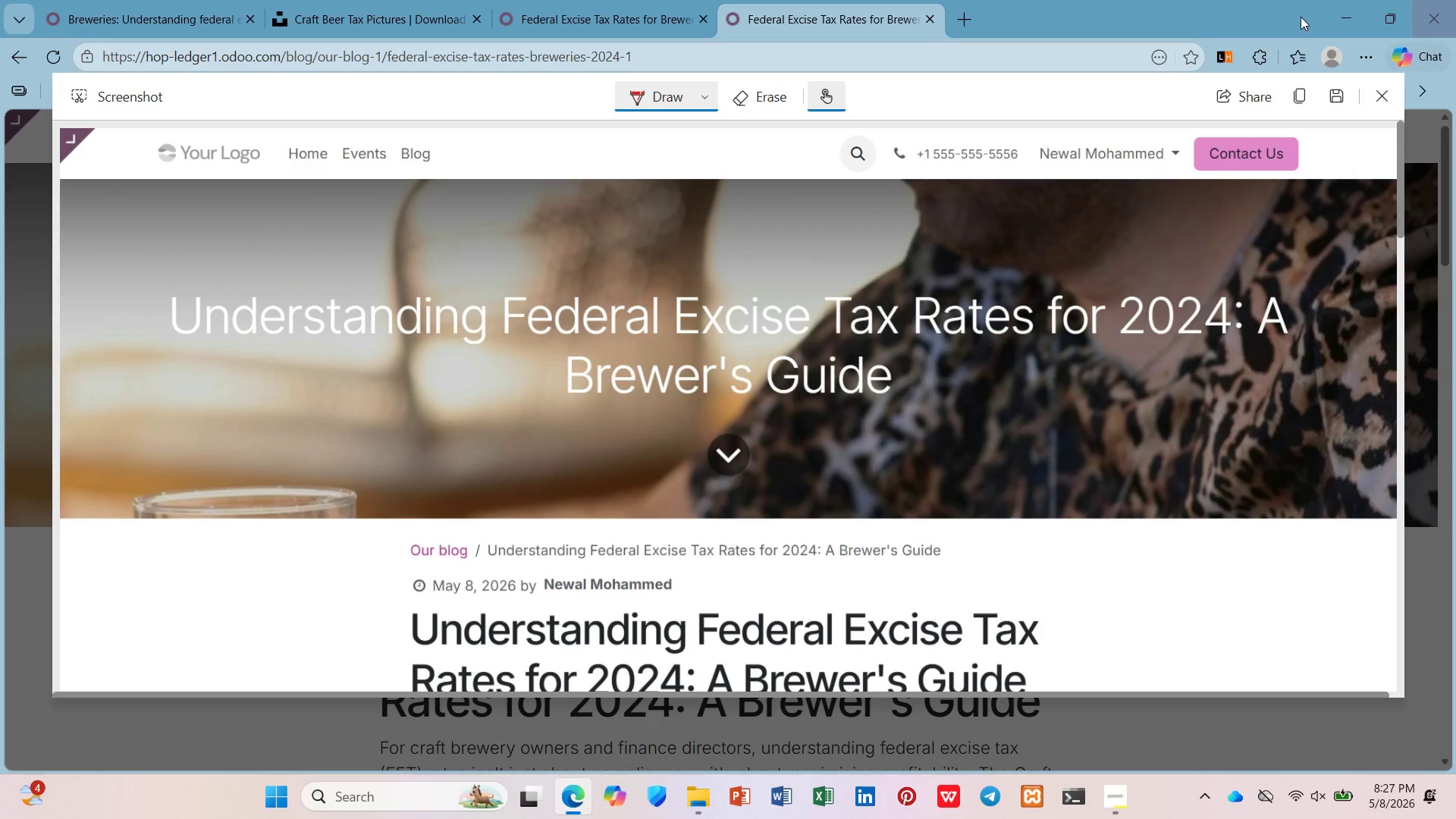 
wait(7.2)
 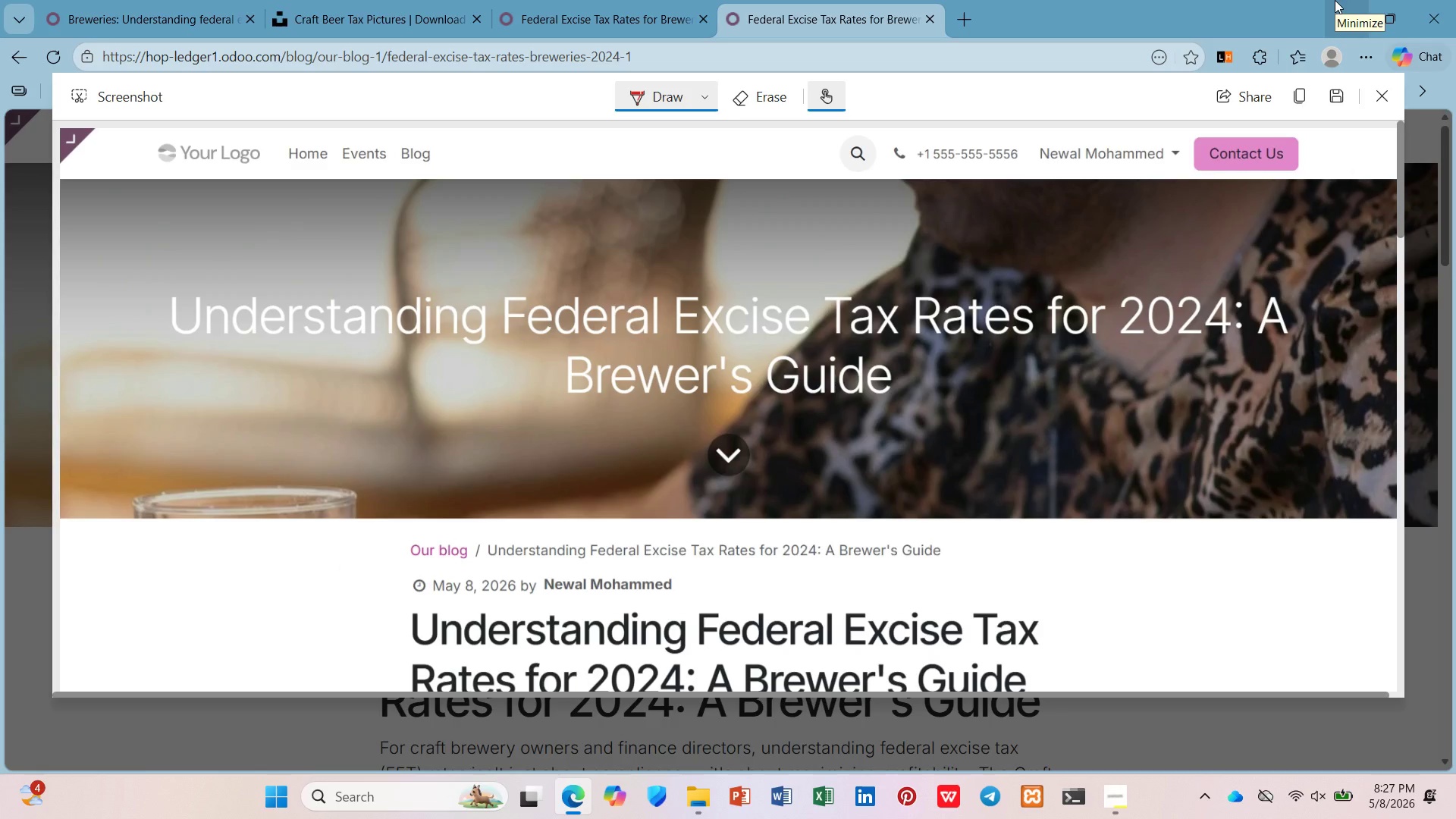 
left_click([930, 20])
 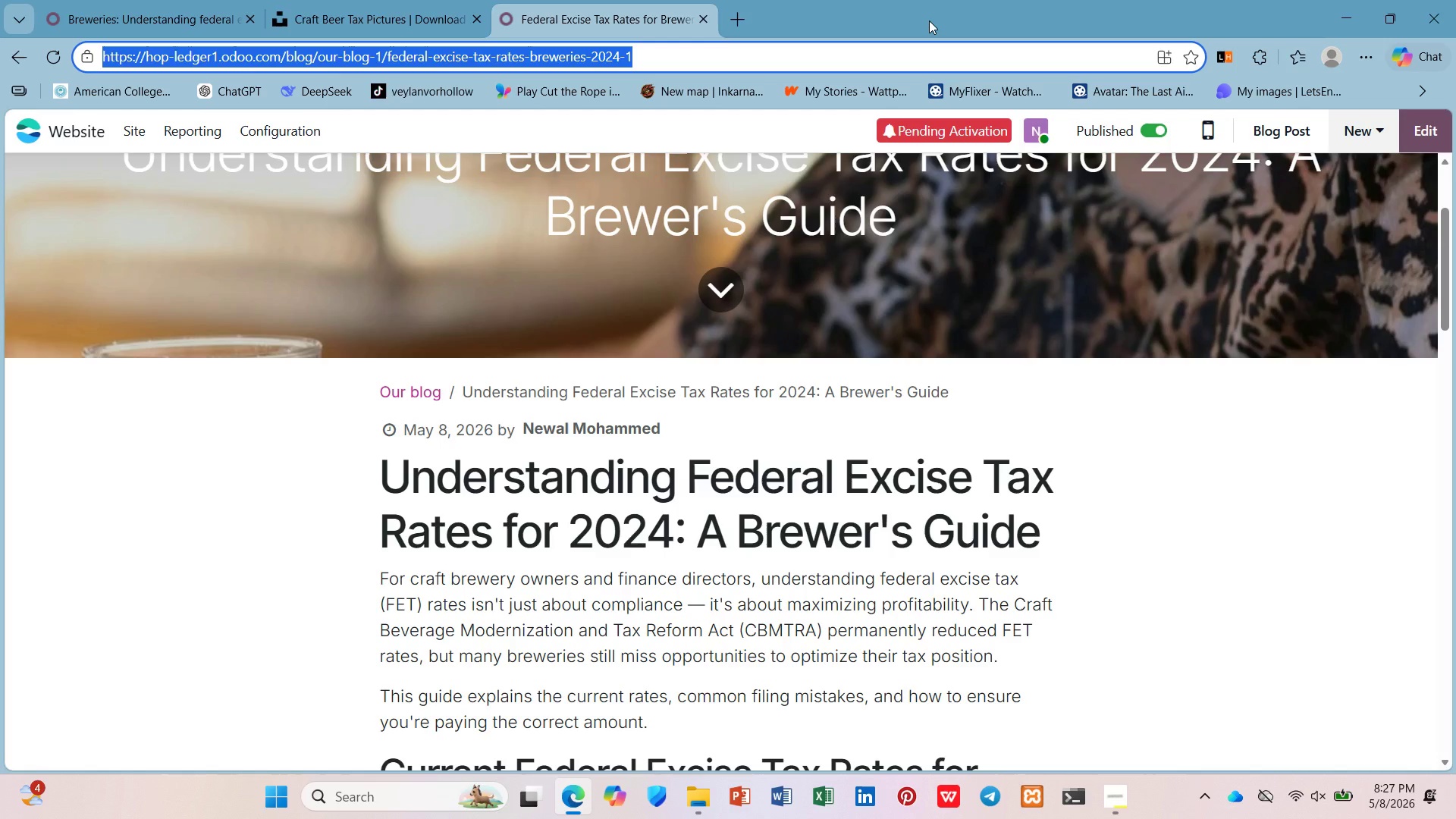 
left_click([486, 283])
 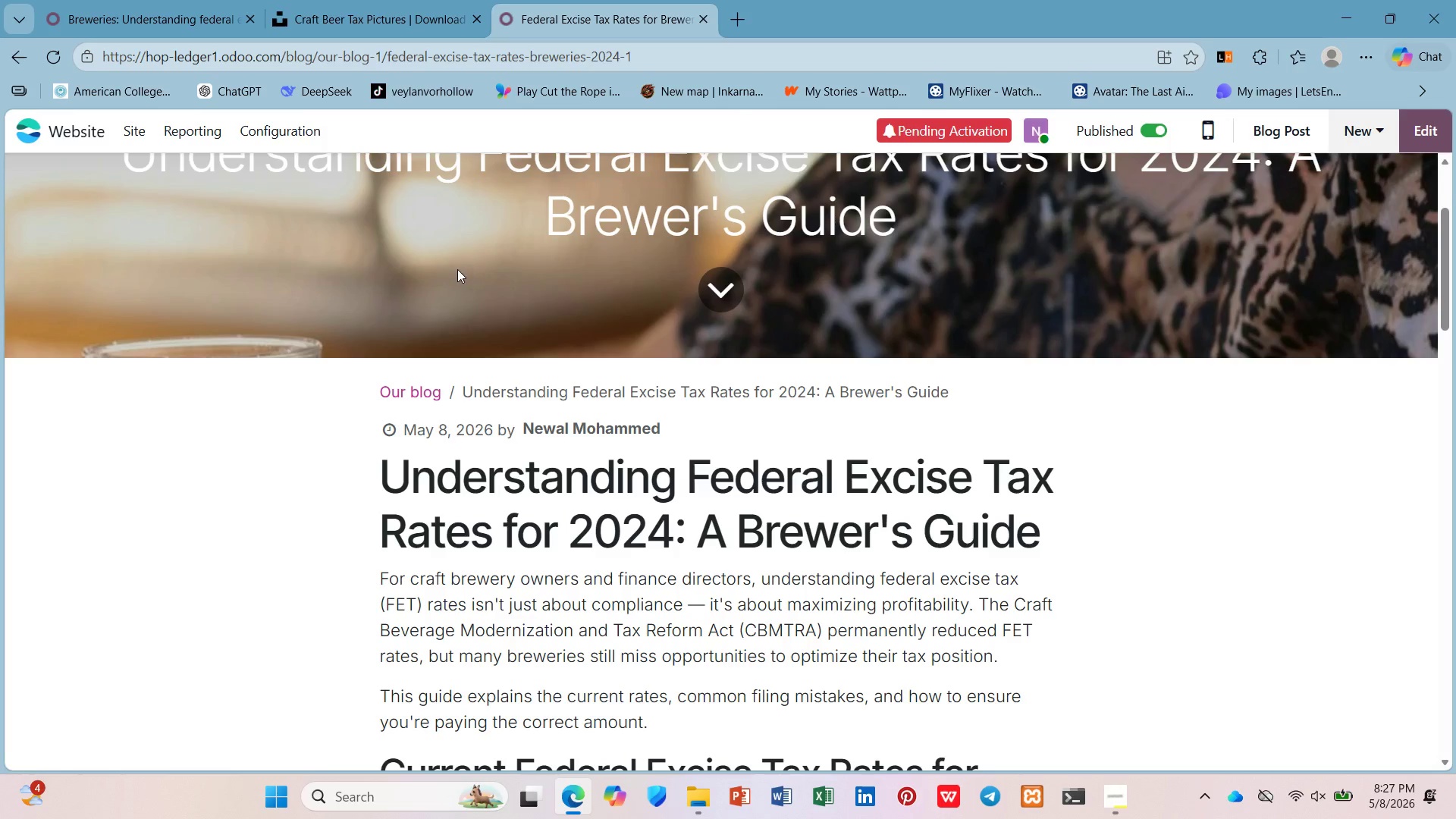 
scroll: coordinate [451, 267], scroll_direction: up, amount: 4.0
 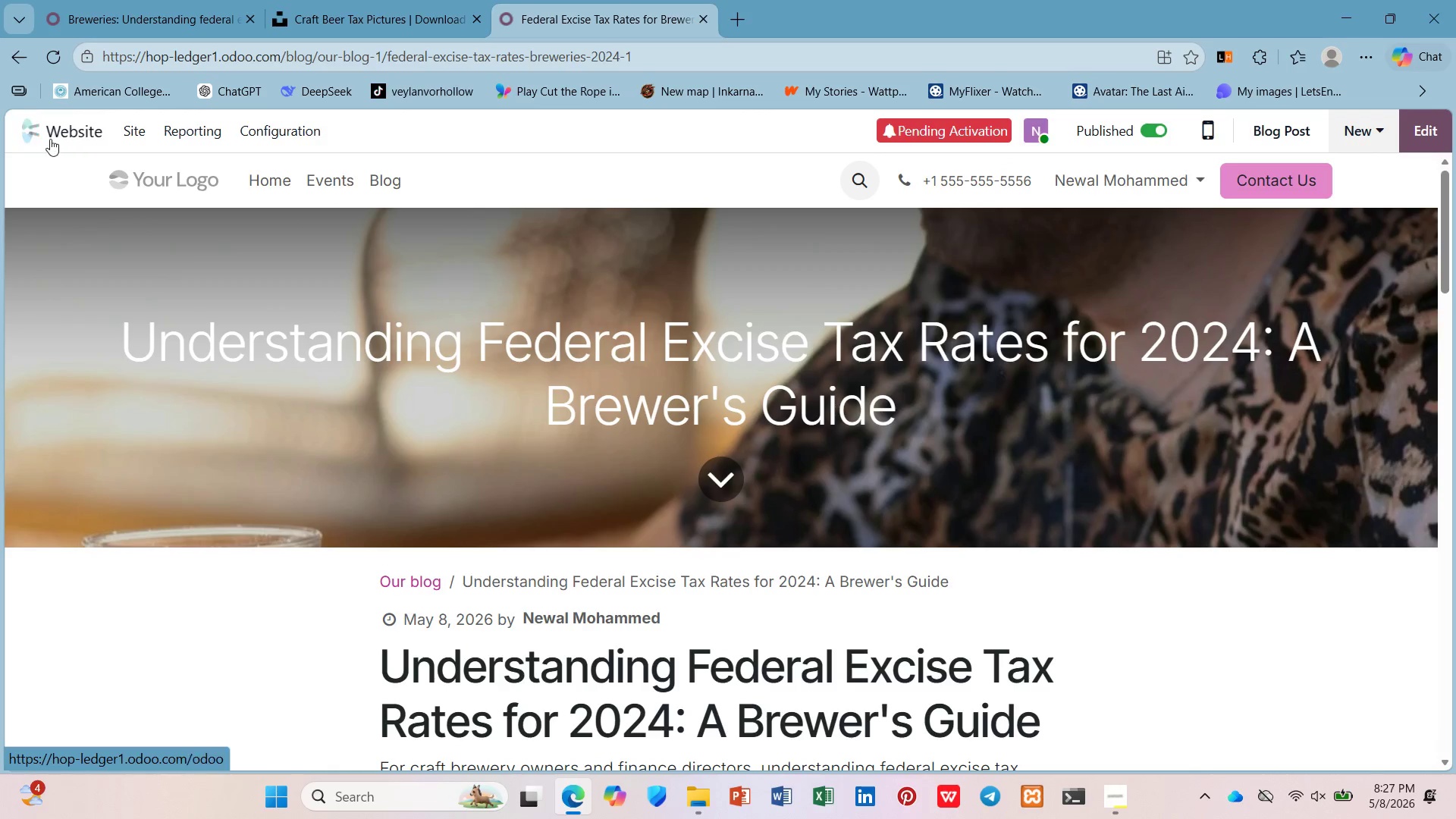 
left_click([50, 139])
 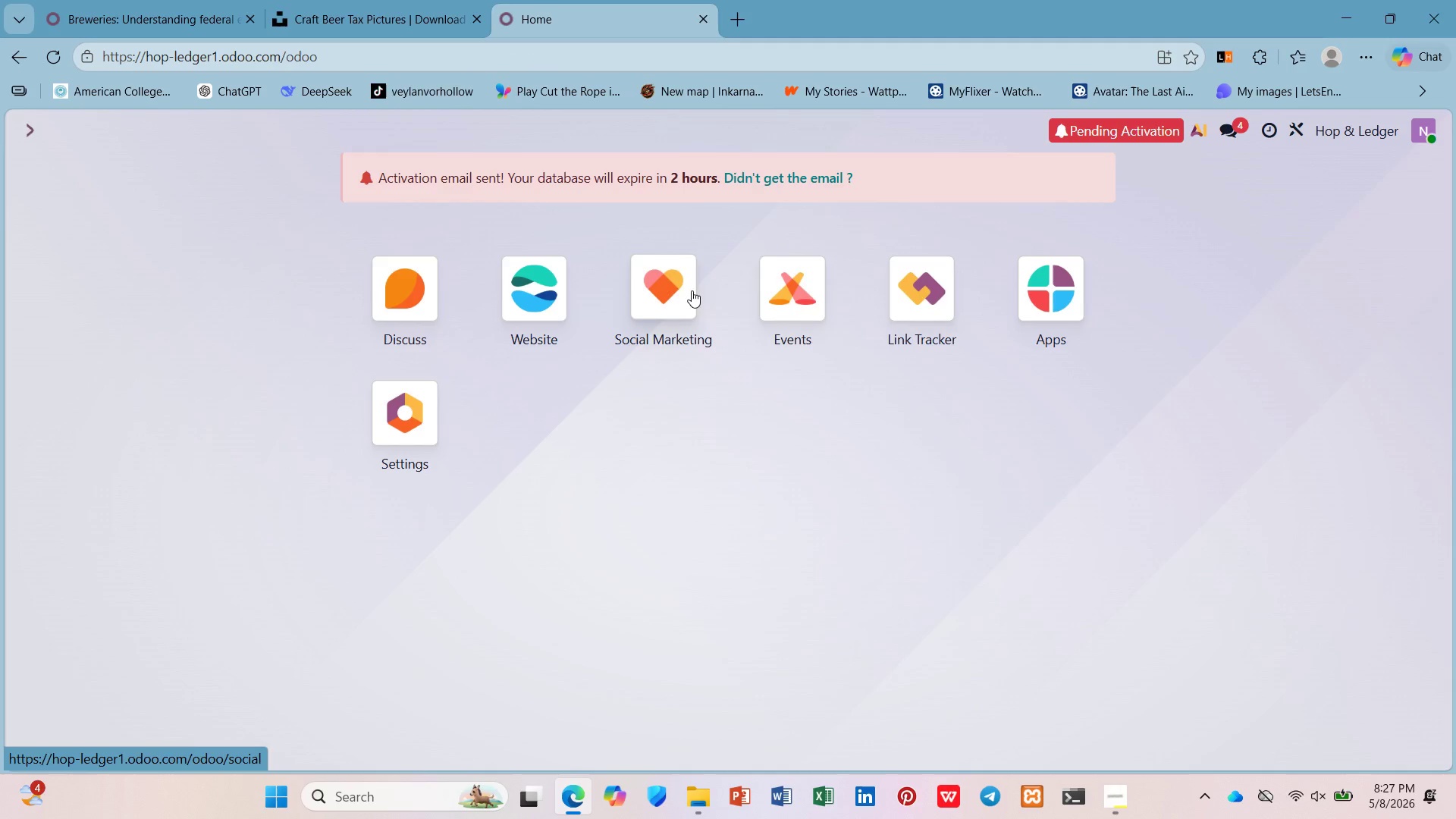 
left_click([752, 287])
 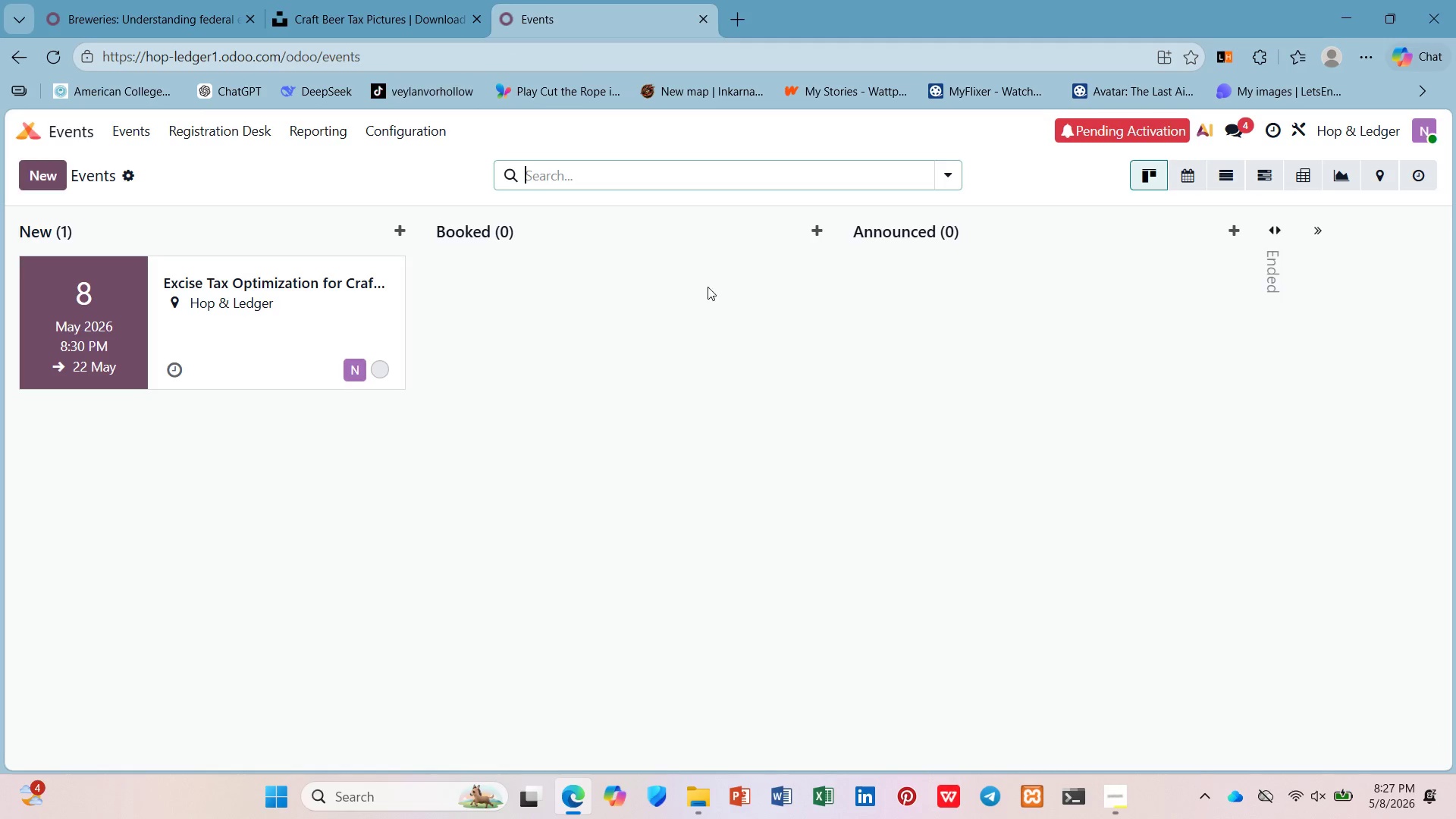 
wait(8.12)
 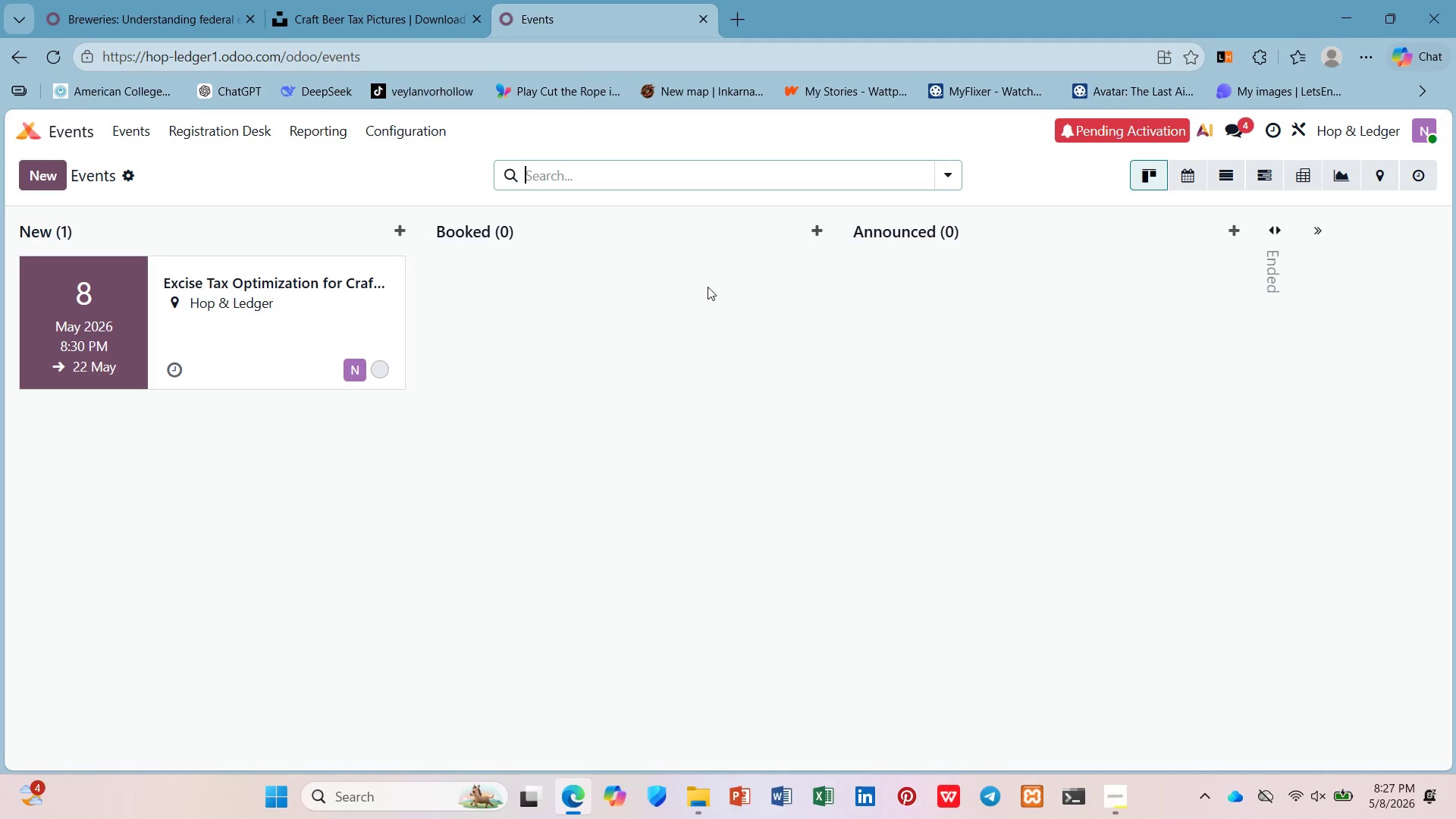 
left_click([316, 279])
 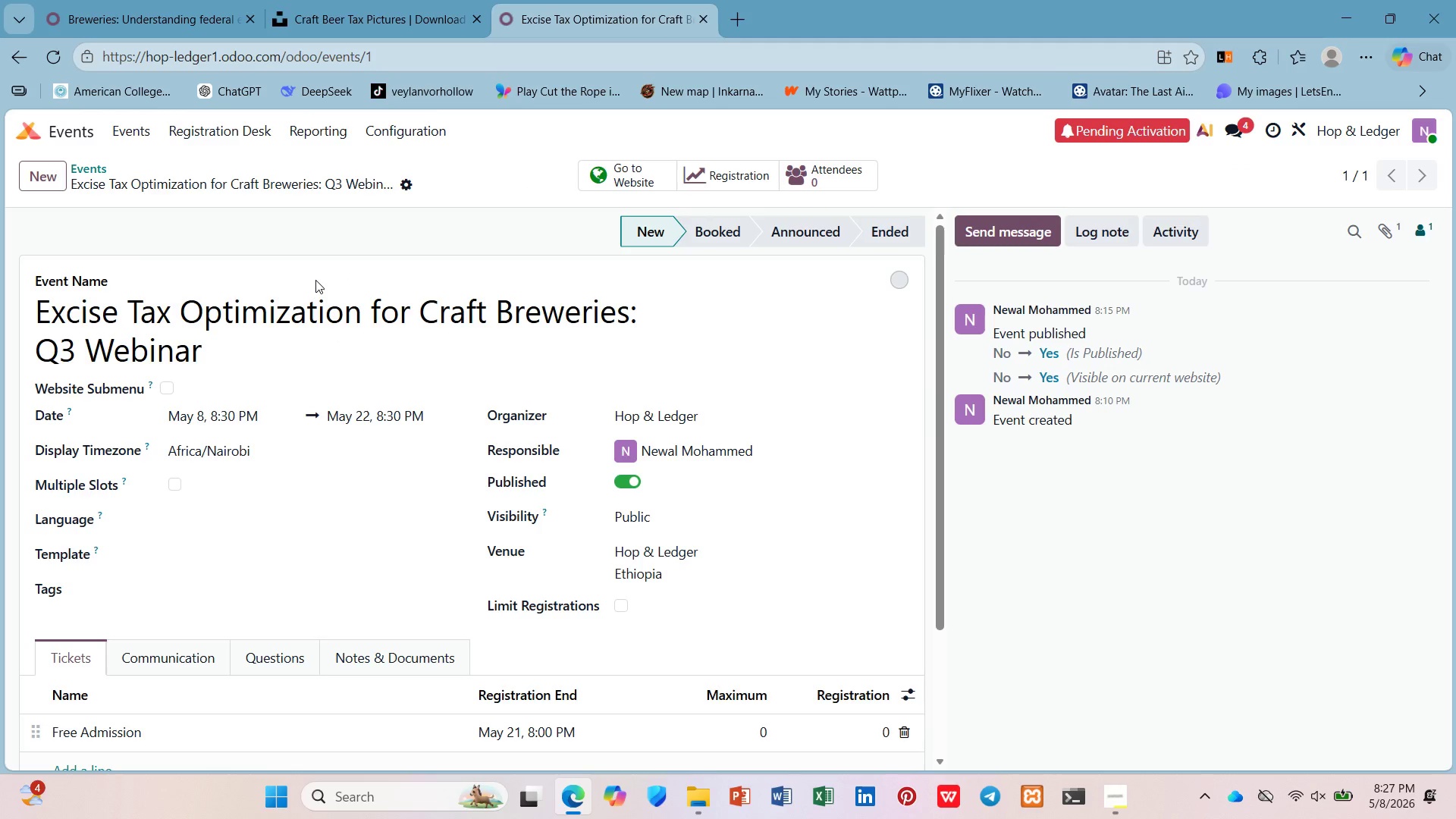 
 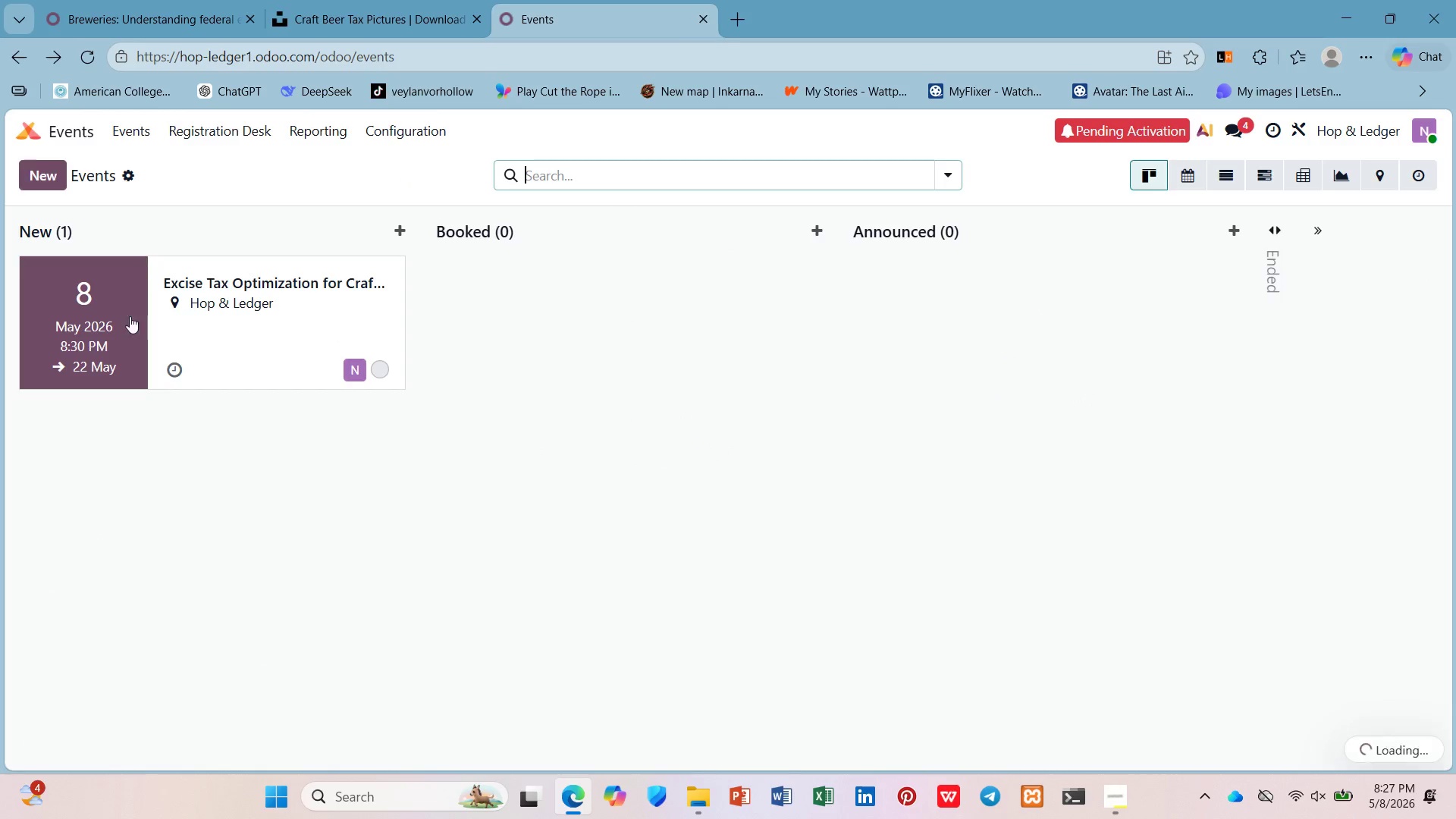 
left_click_drag(start_coordinate=[61, 343], to_coordinate=[58, 347])
 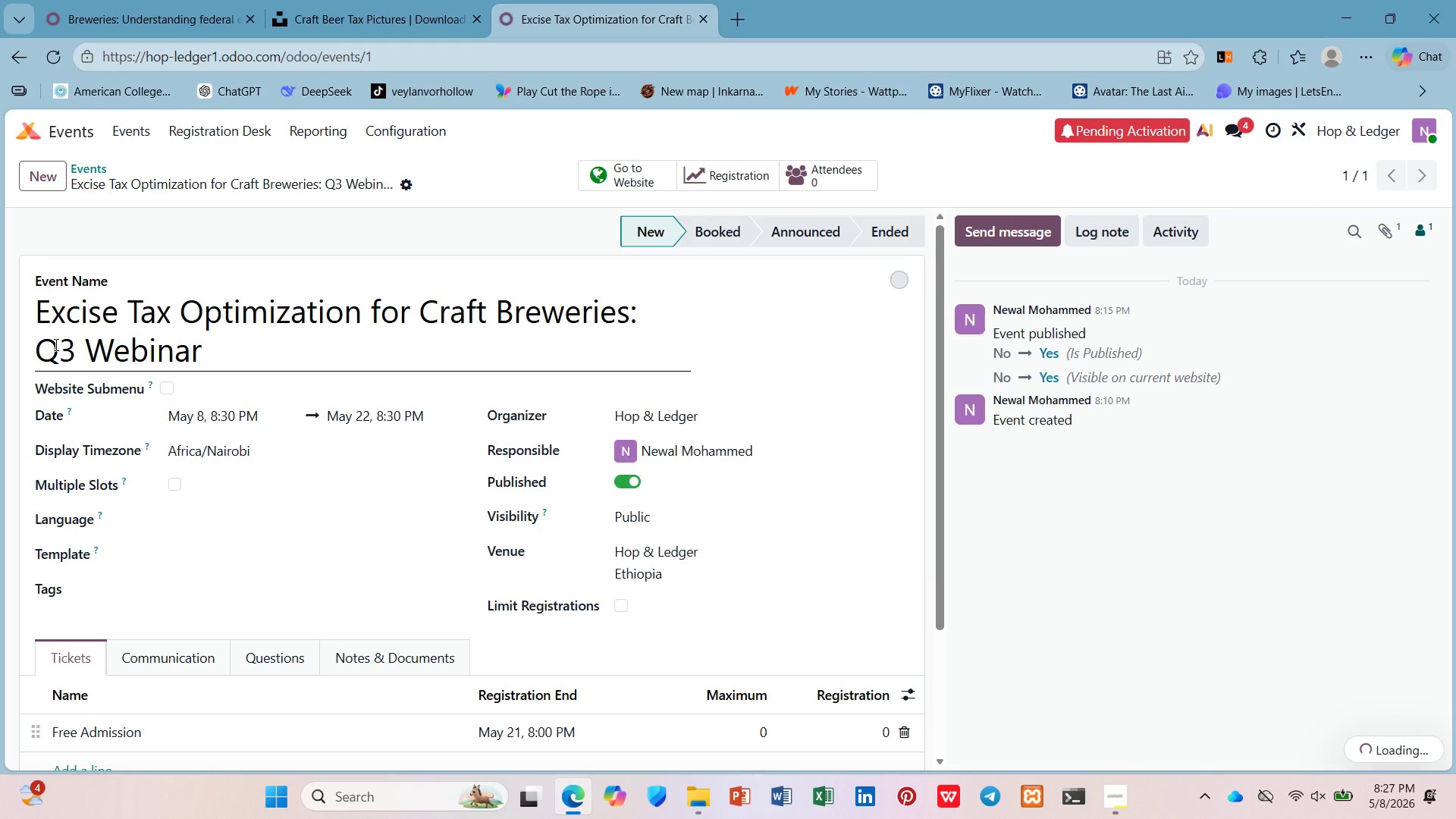 
mouse_move([58, 344])
 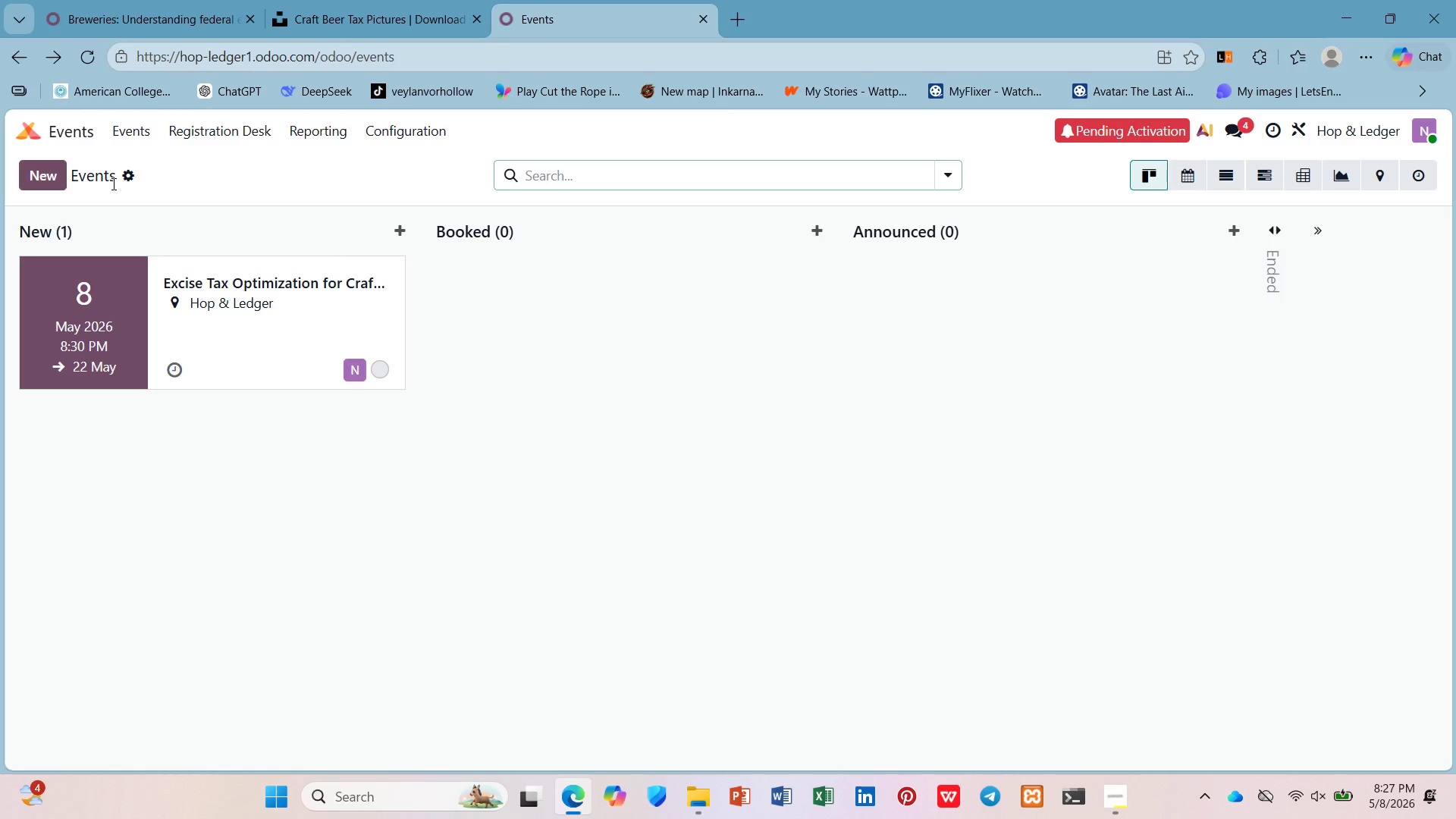 
left_click([91, 359])
 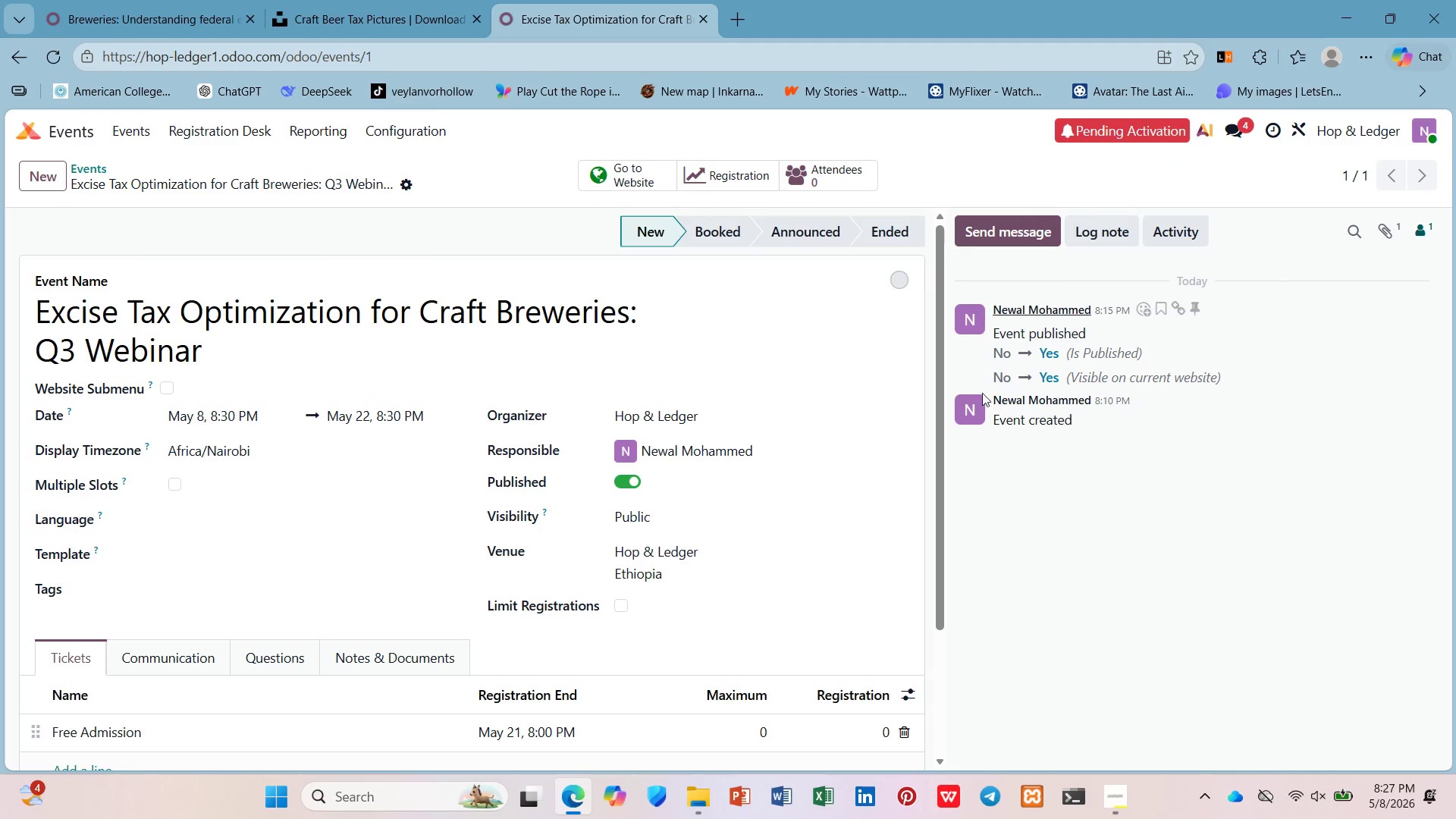 
scroll: coordinate [568, 588], scroll_direction: down, amount: 3.0
 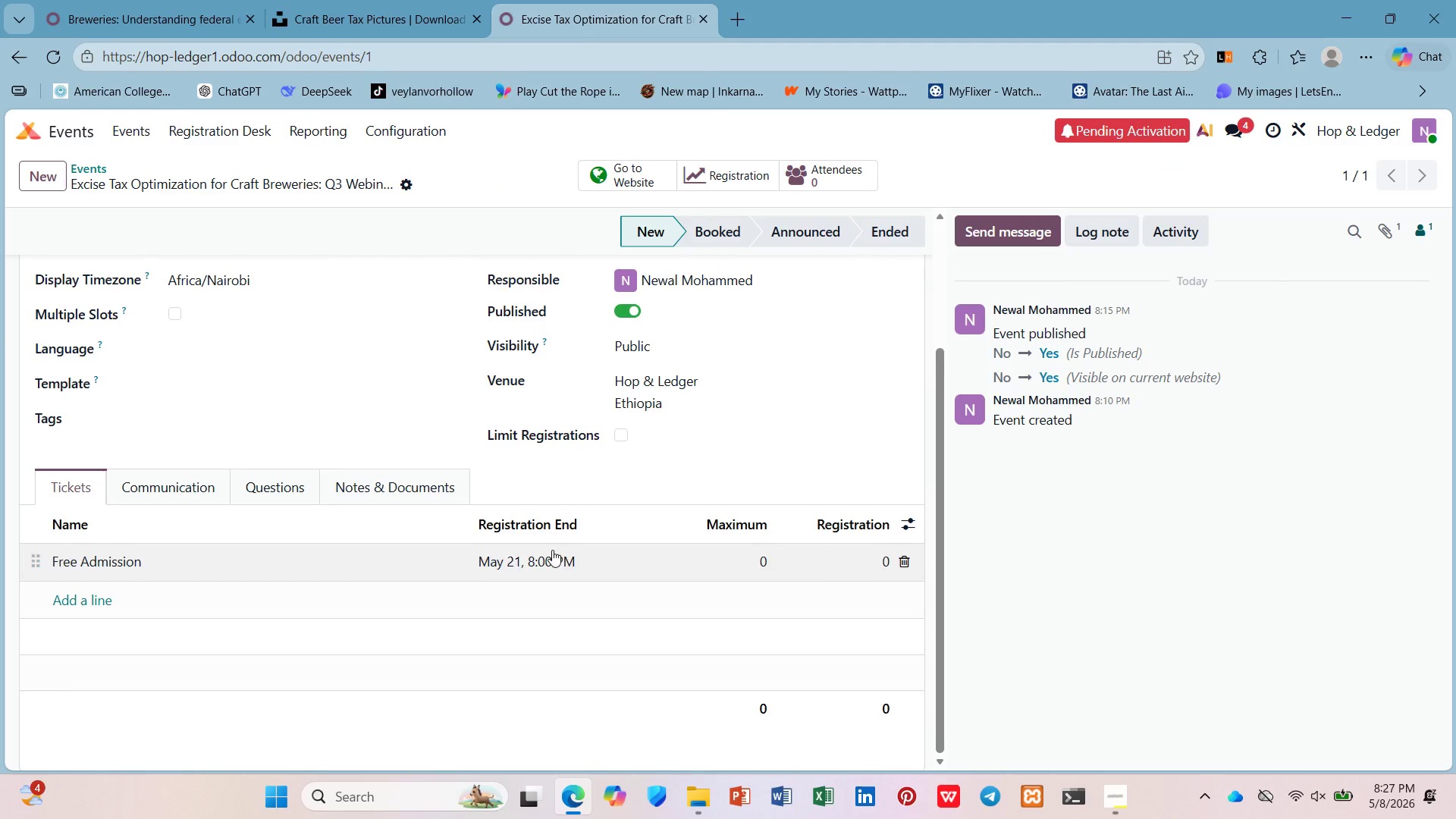 
scroll: coordinate [552, 550], scroll_direction: up, amount: 3.0
 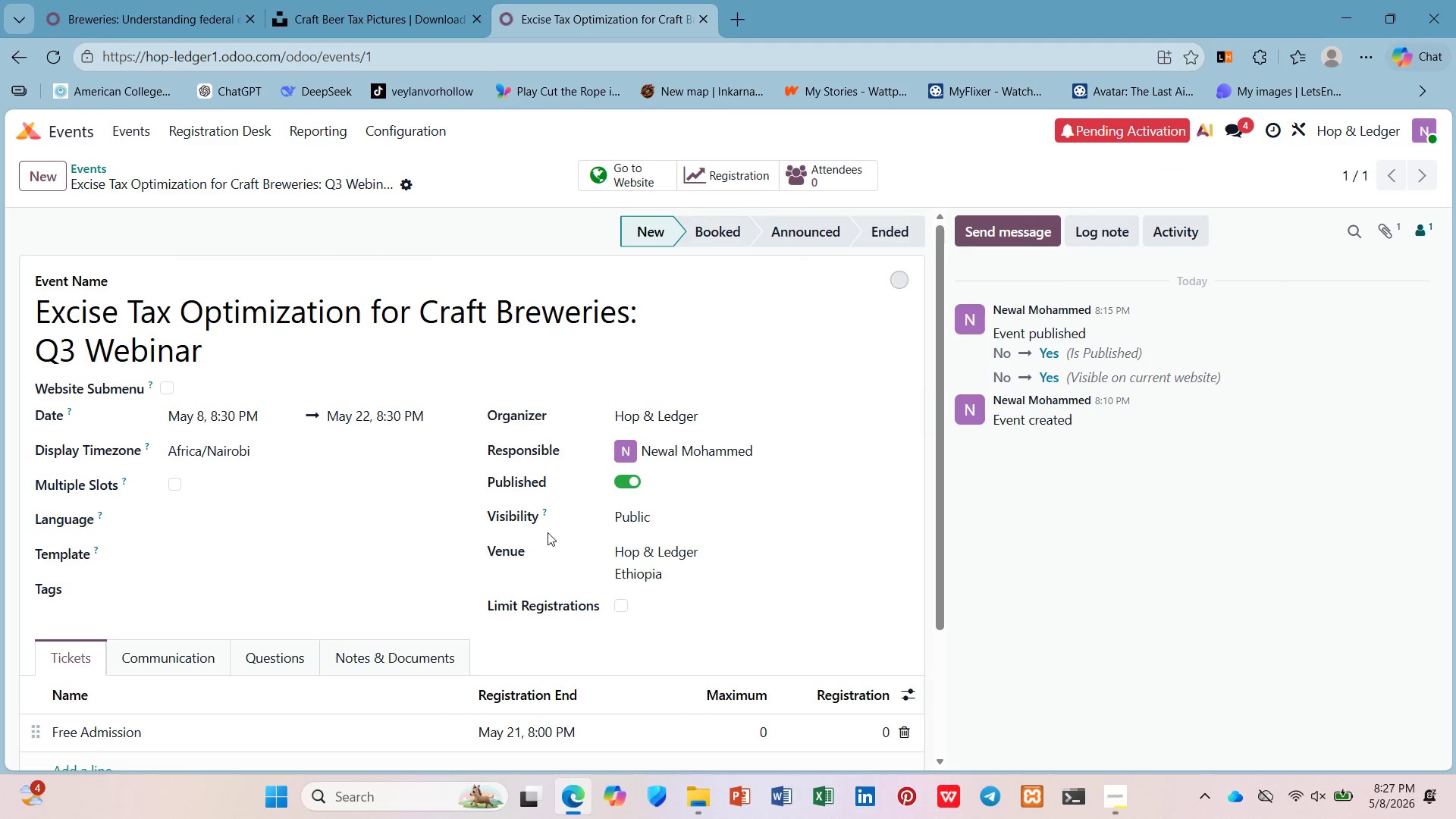 
scroll: coordinate [545, 526], scroll_direction: down, amount: 1.0
 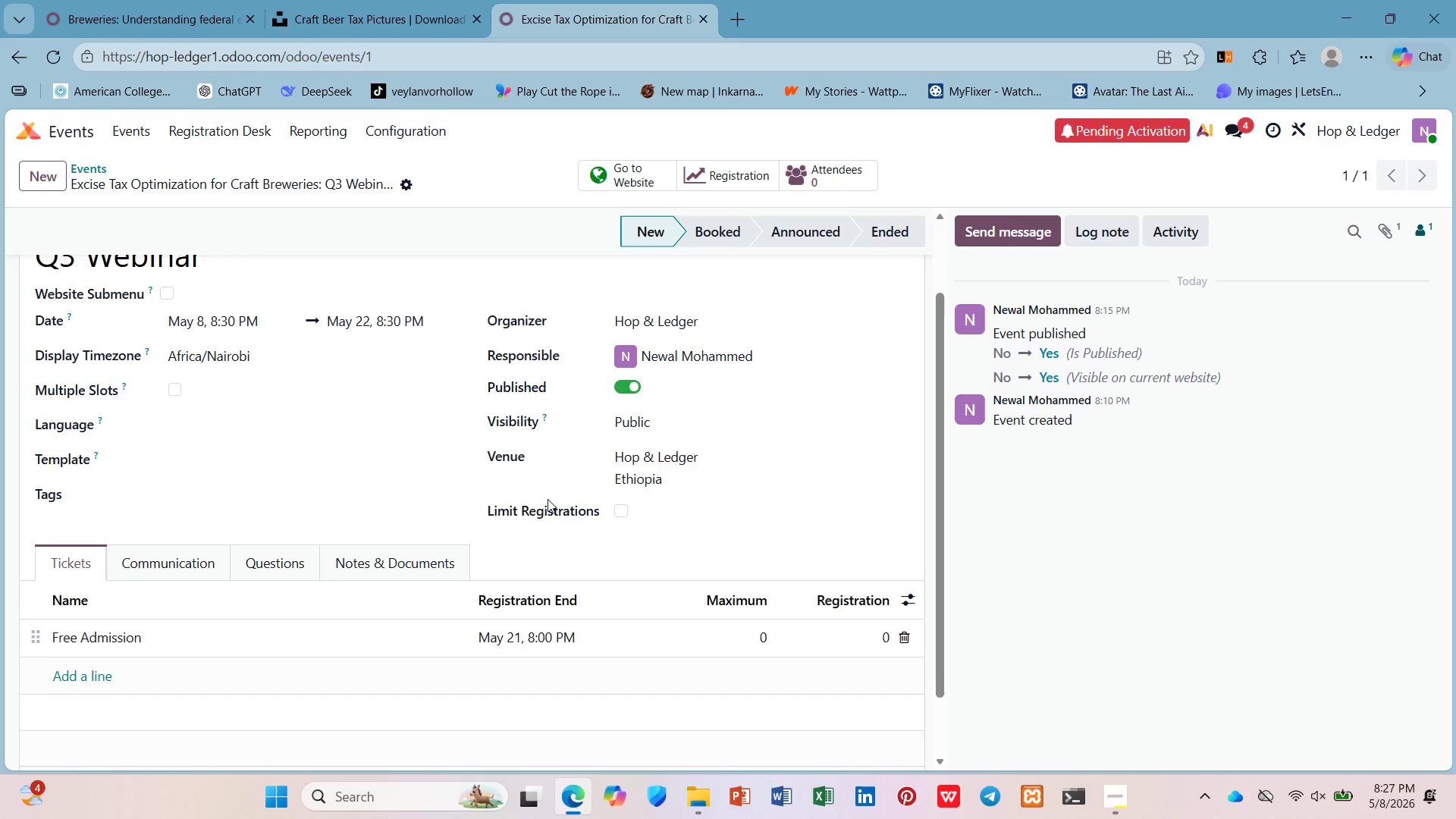 
scroll: coordinate [548, 499], scroll_direction: up, amount: 2.0
 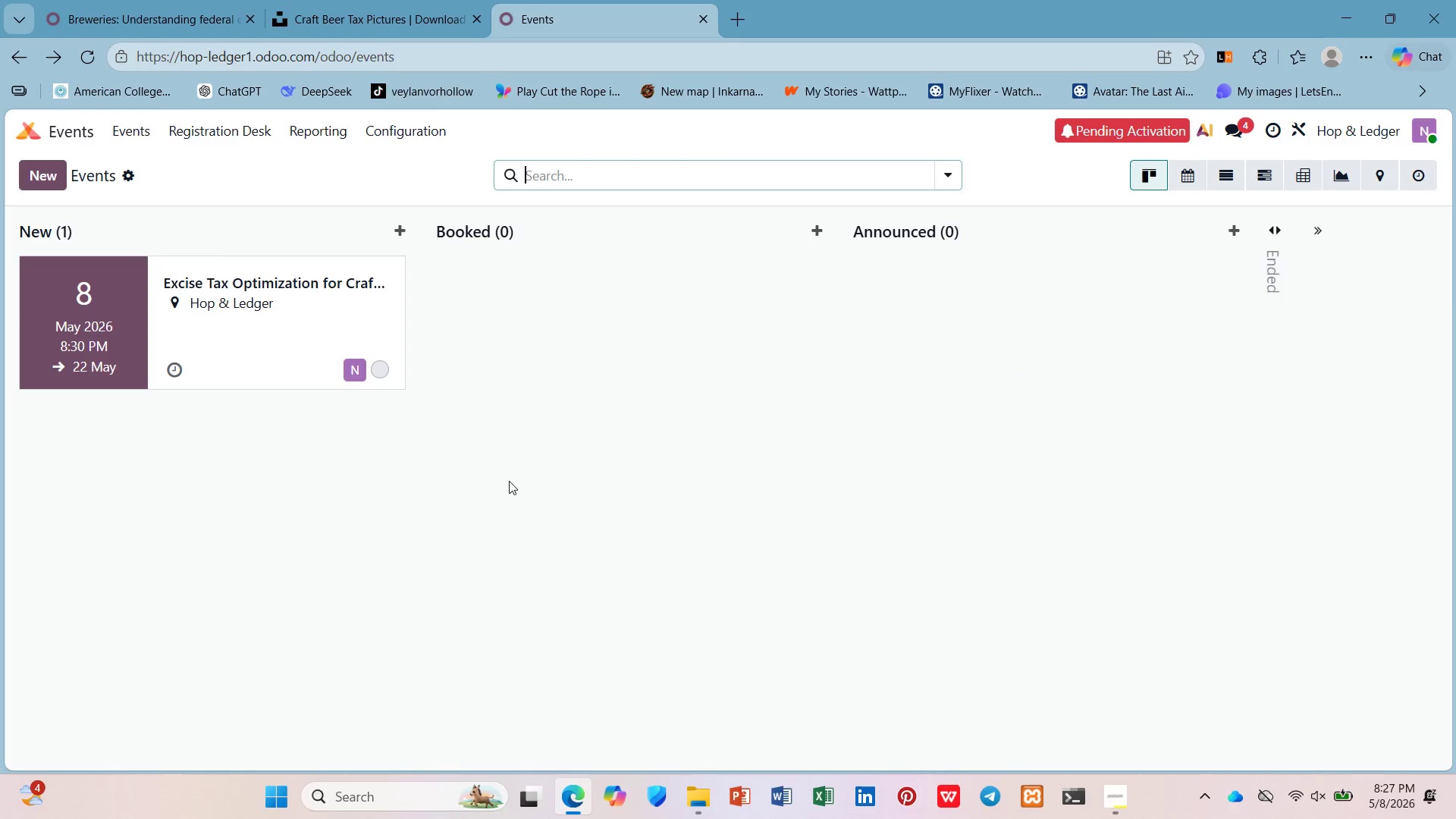 
wait(8.7)
 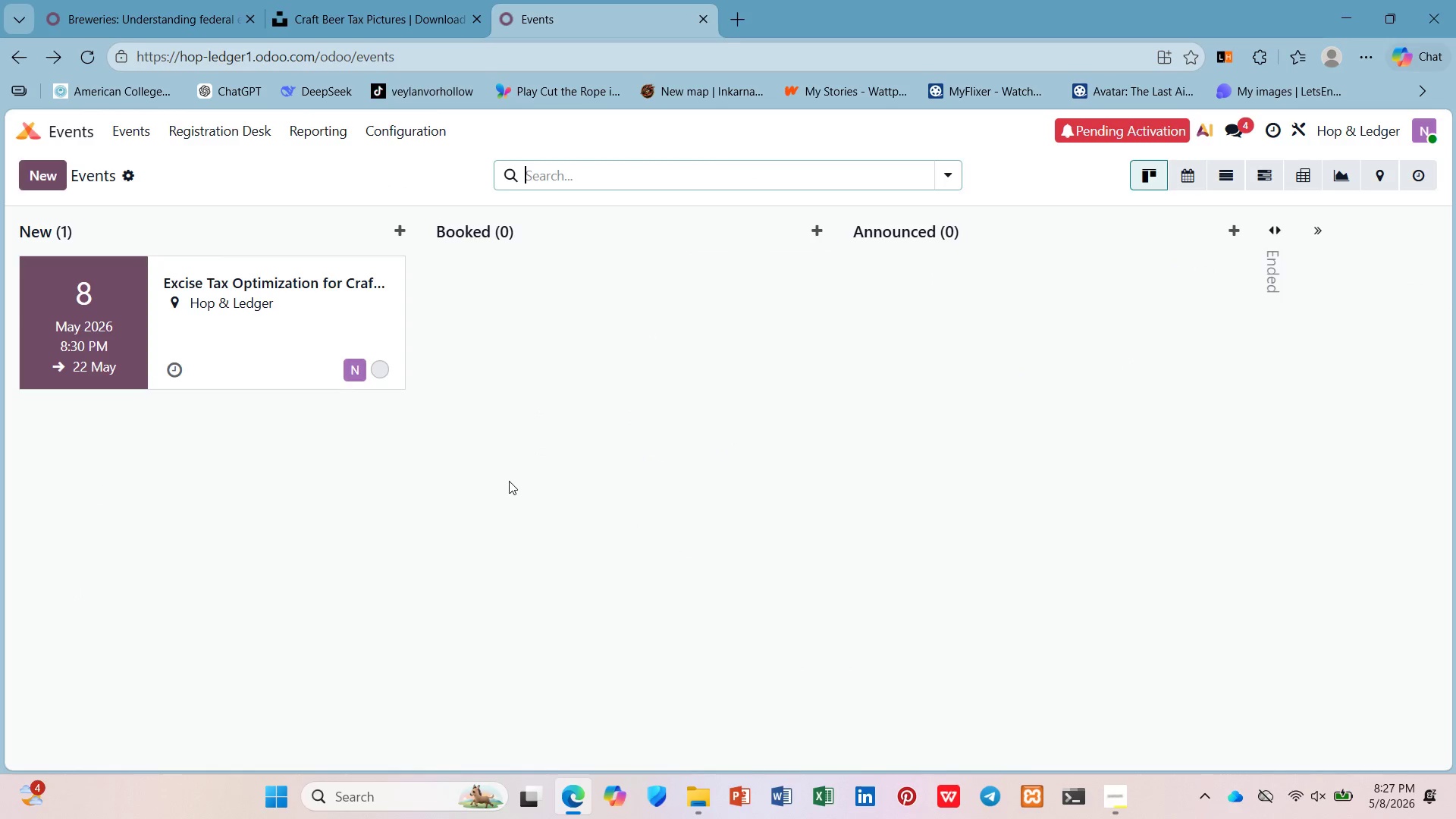 
scroll: coordinate [708, 453], scroll_direction: down, amount: 1.0
 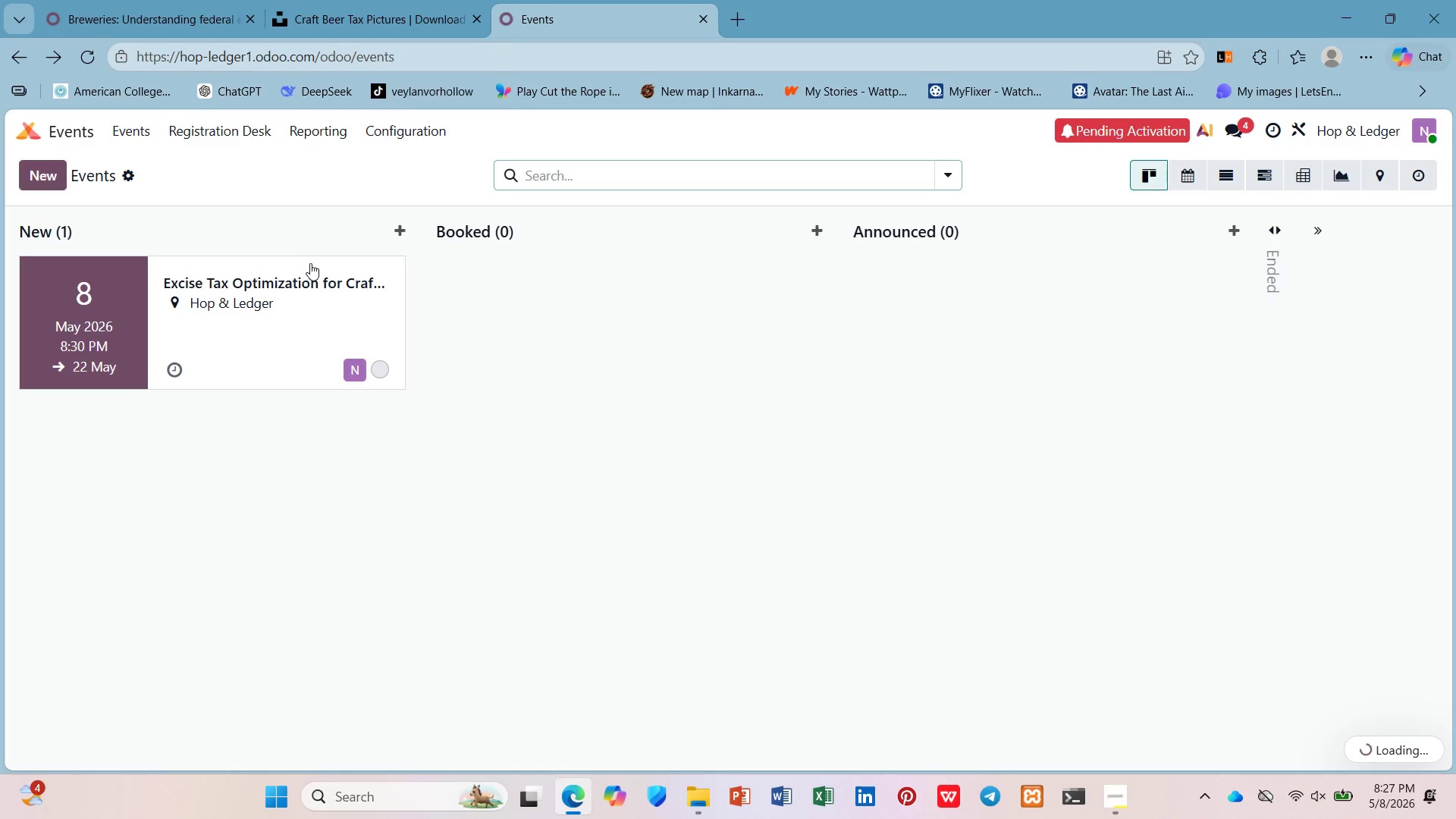 
left_click([312, 279])
 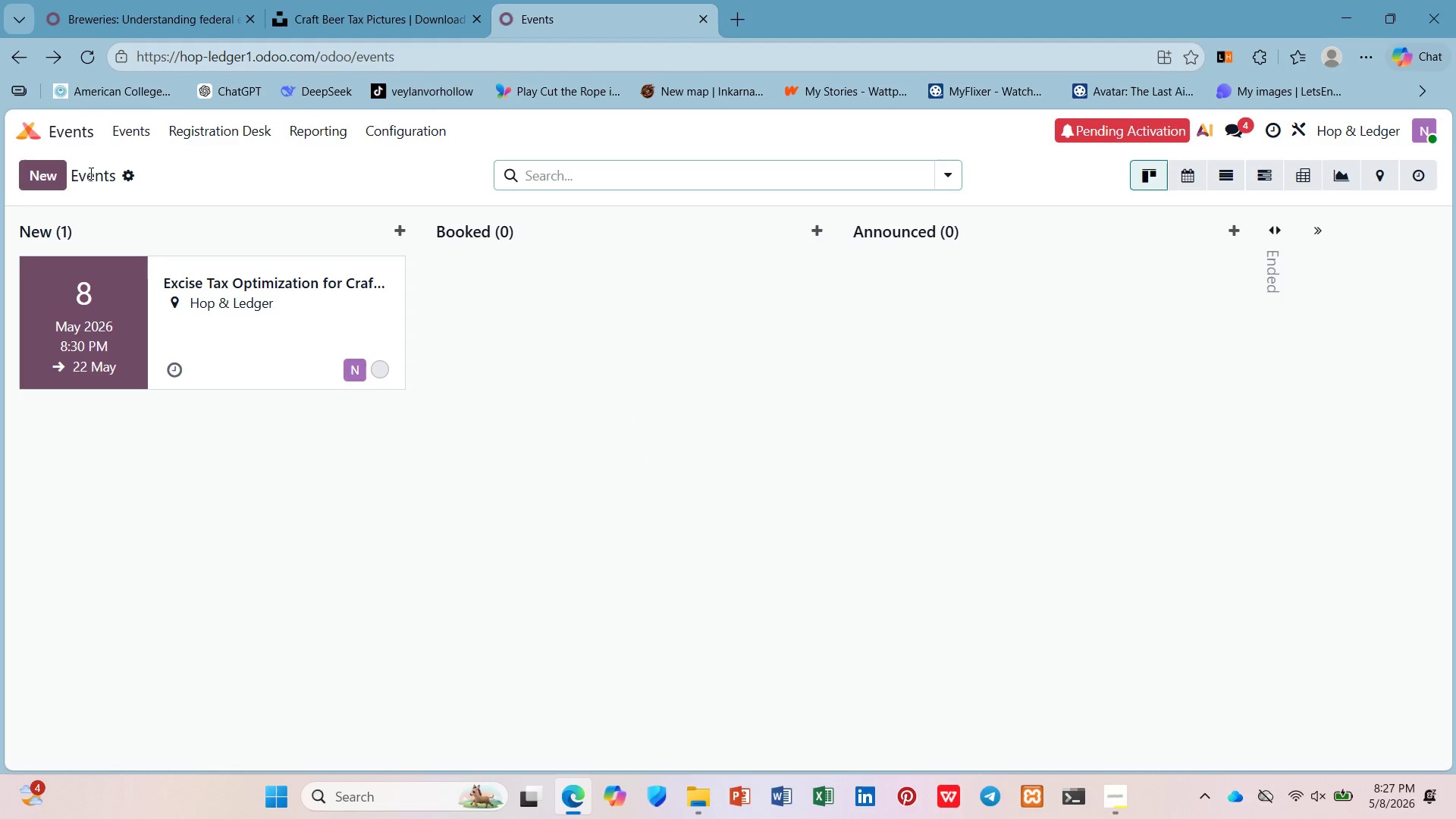 
left_click([127, 176])
 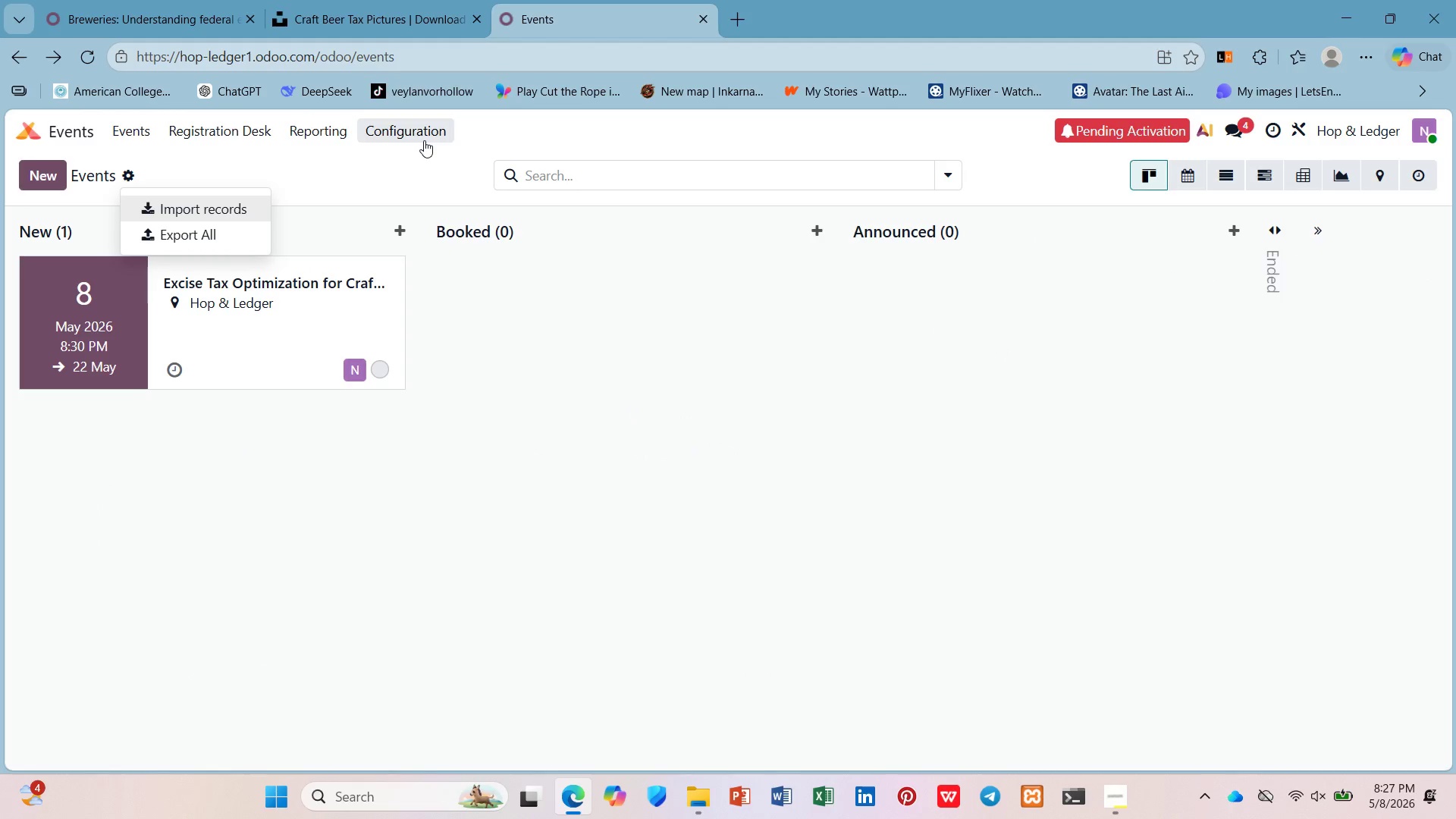 
left_click([121, 136])
 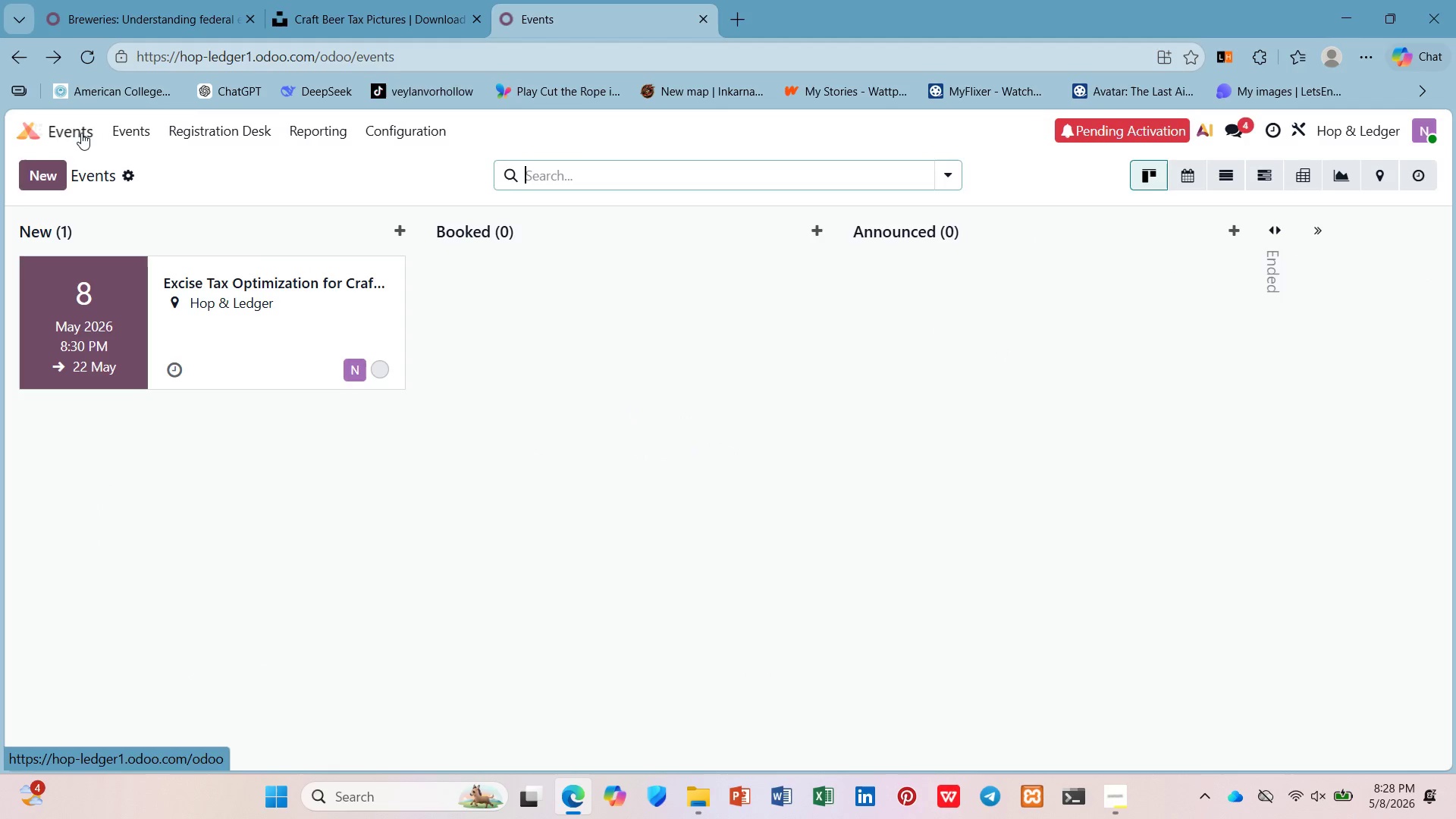 
left_click([79, 132])
 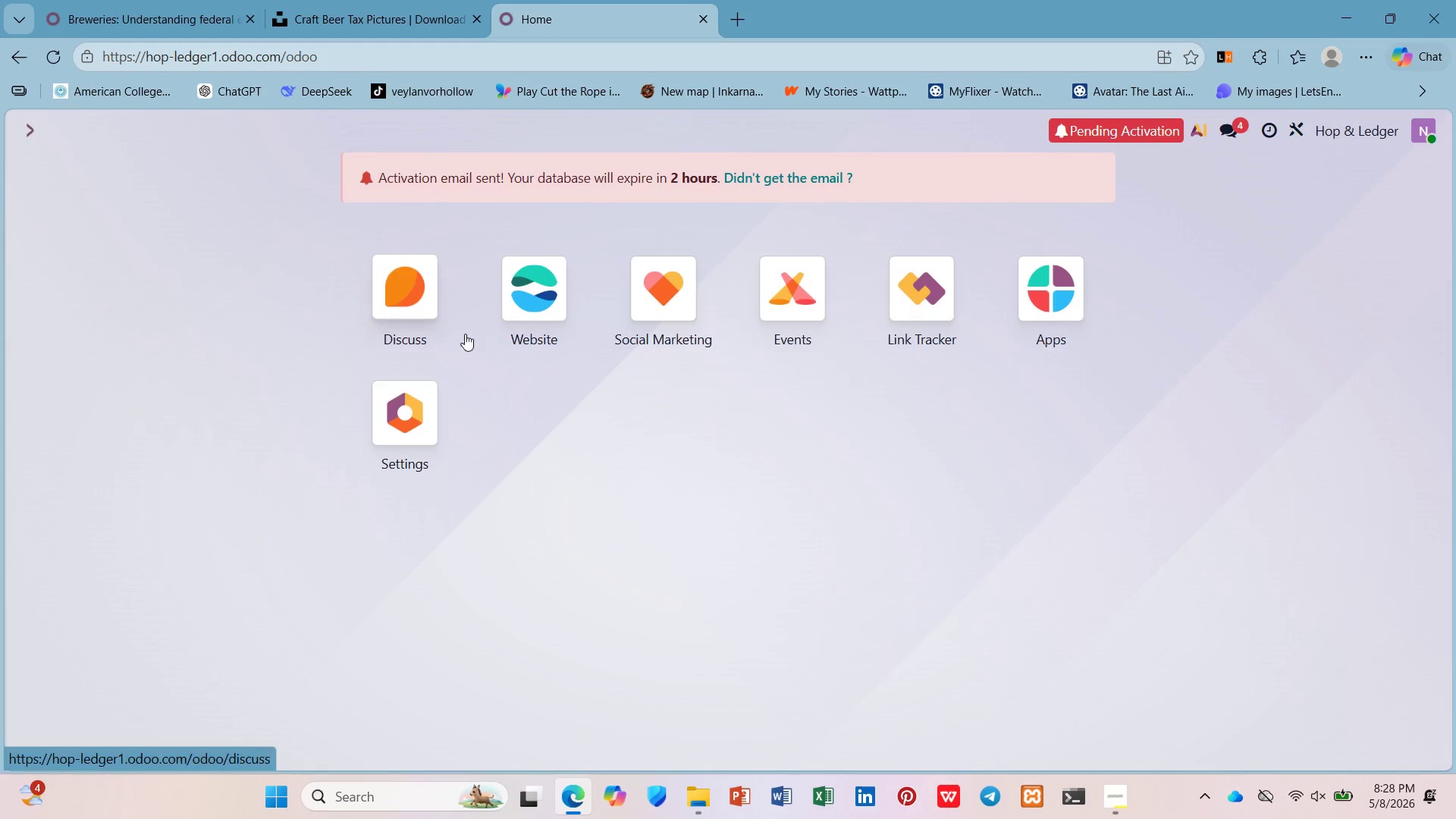 
left_click([563, 306])
 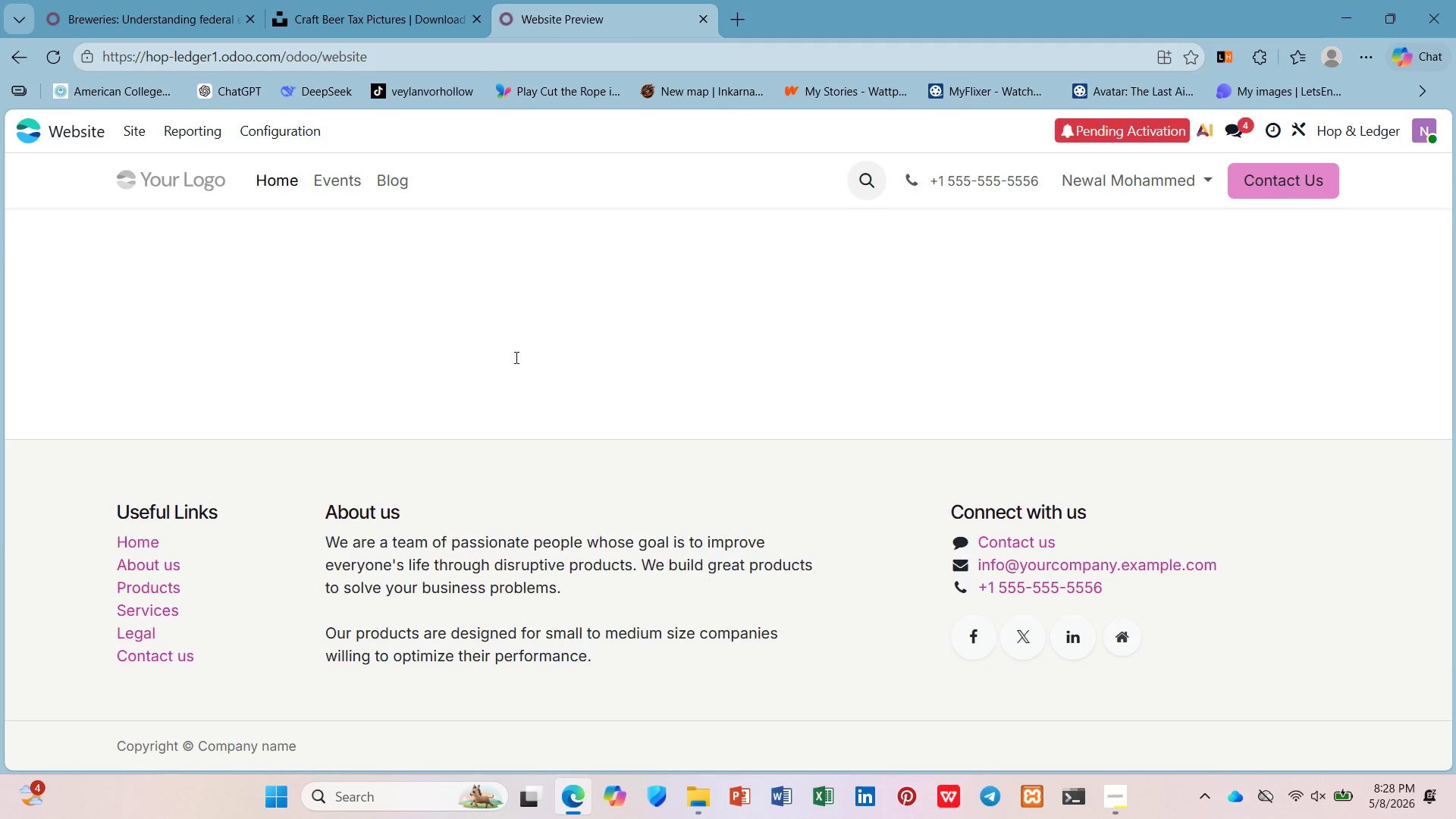 
wait(8.22)
 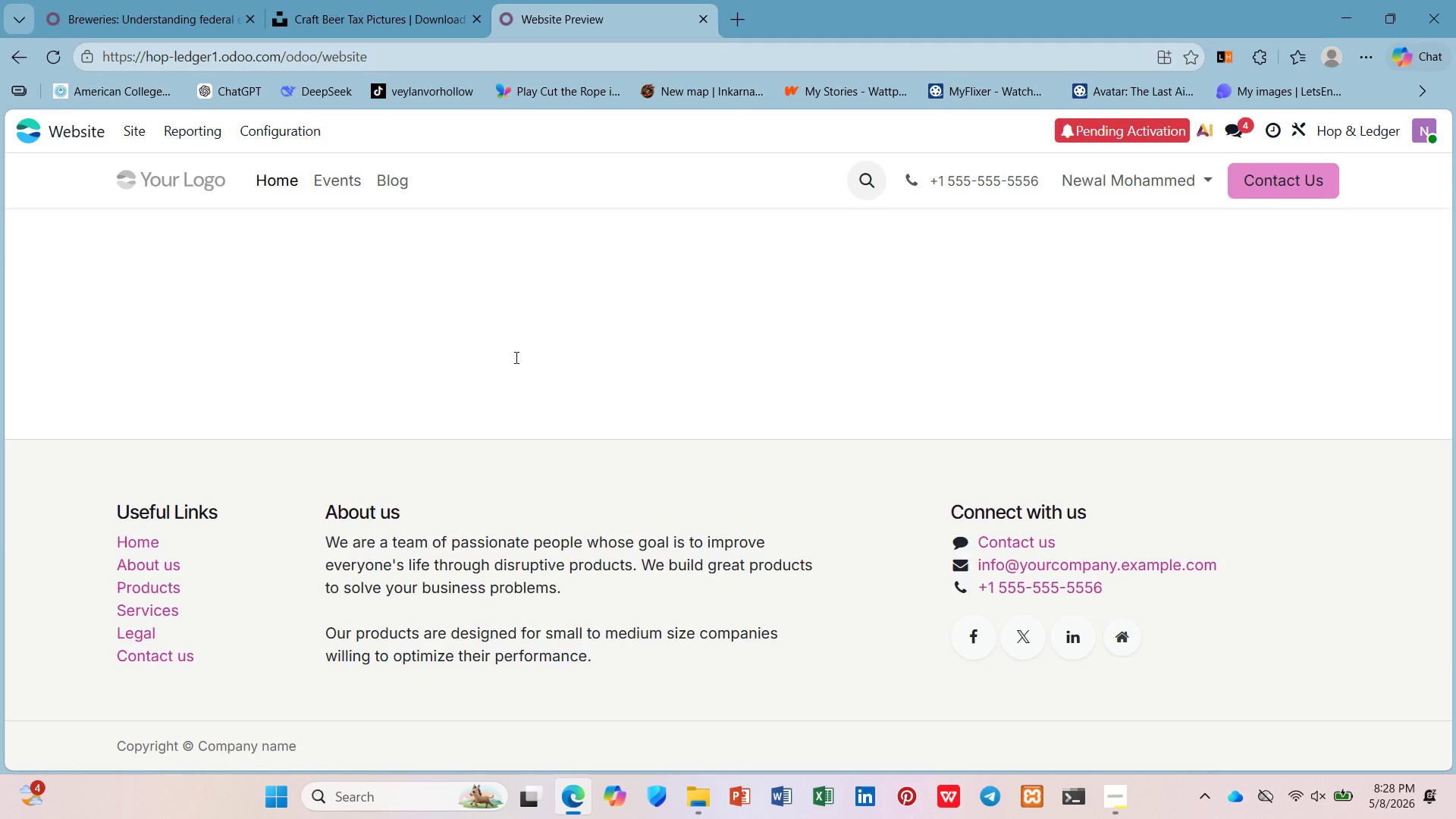 
left_click([342, 178])
 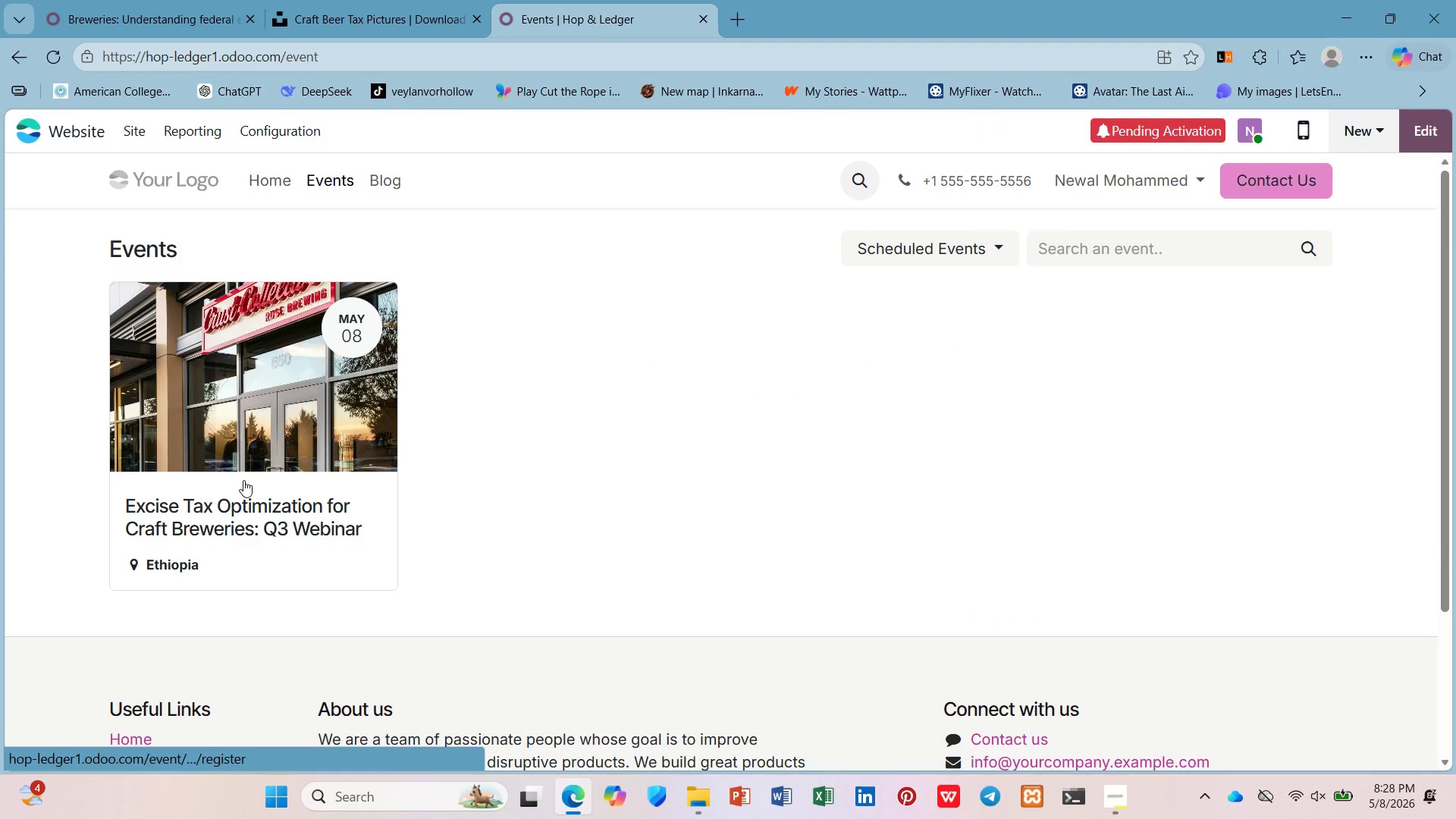 
left_click([243, 480])
 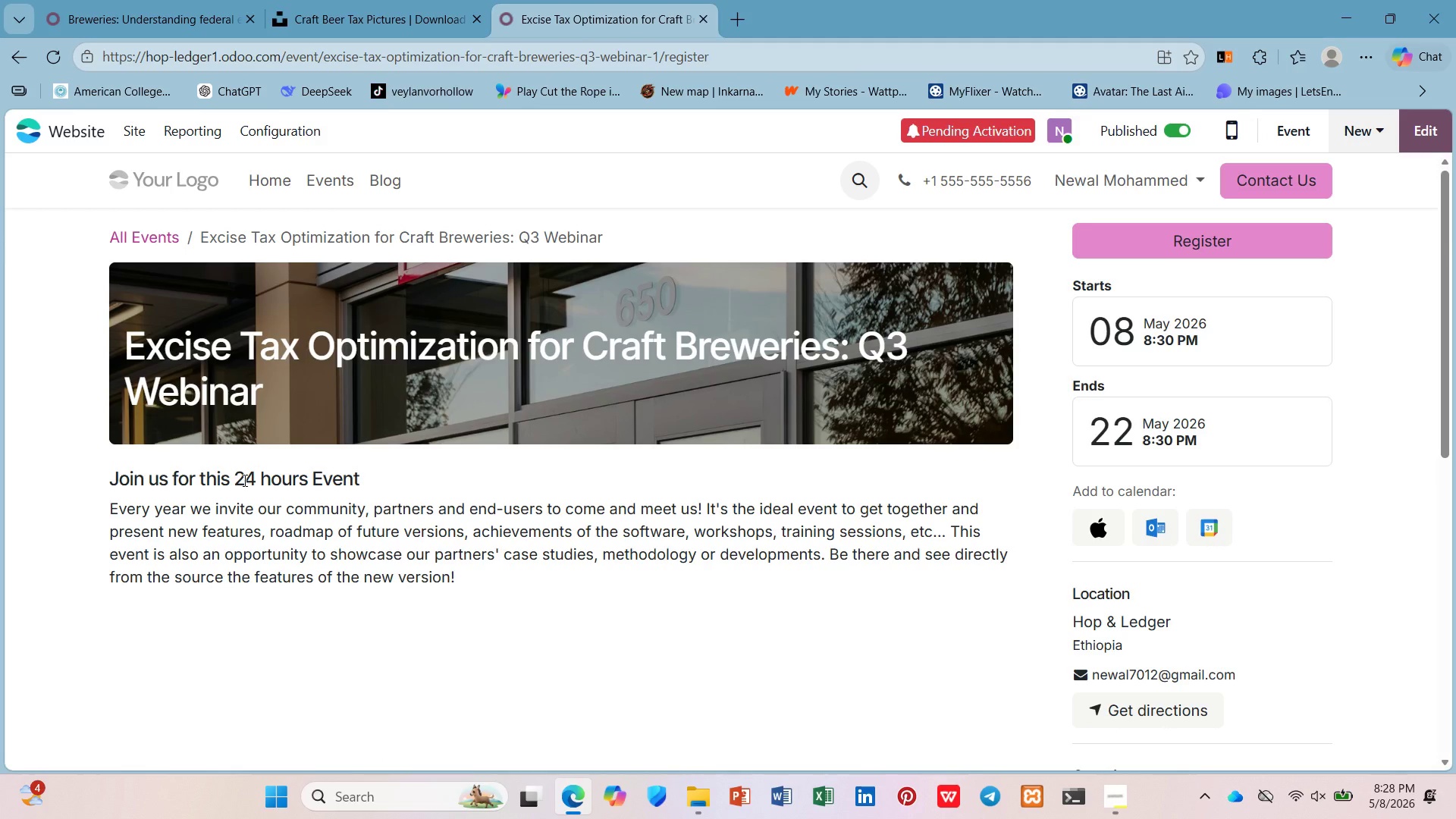 
scroll: coordinate [1366, 387], scroll_direction: up, amount: 1.0
 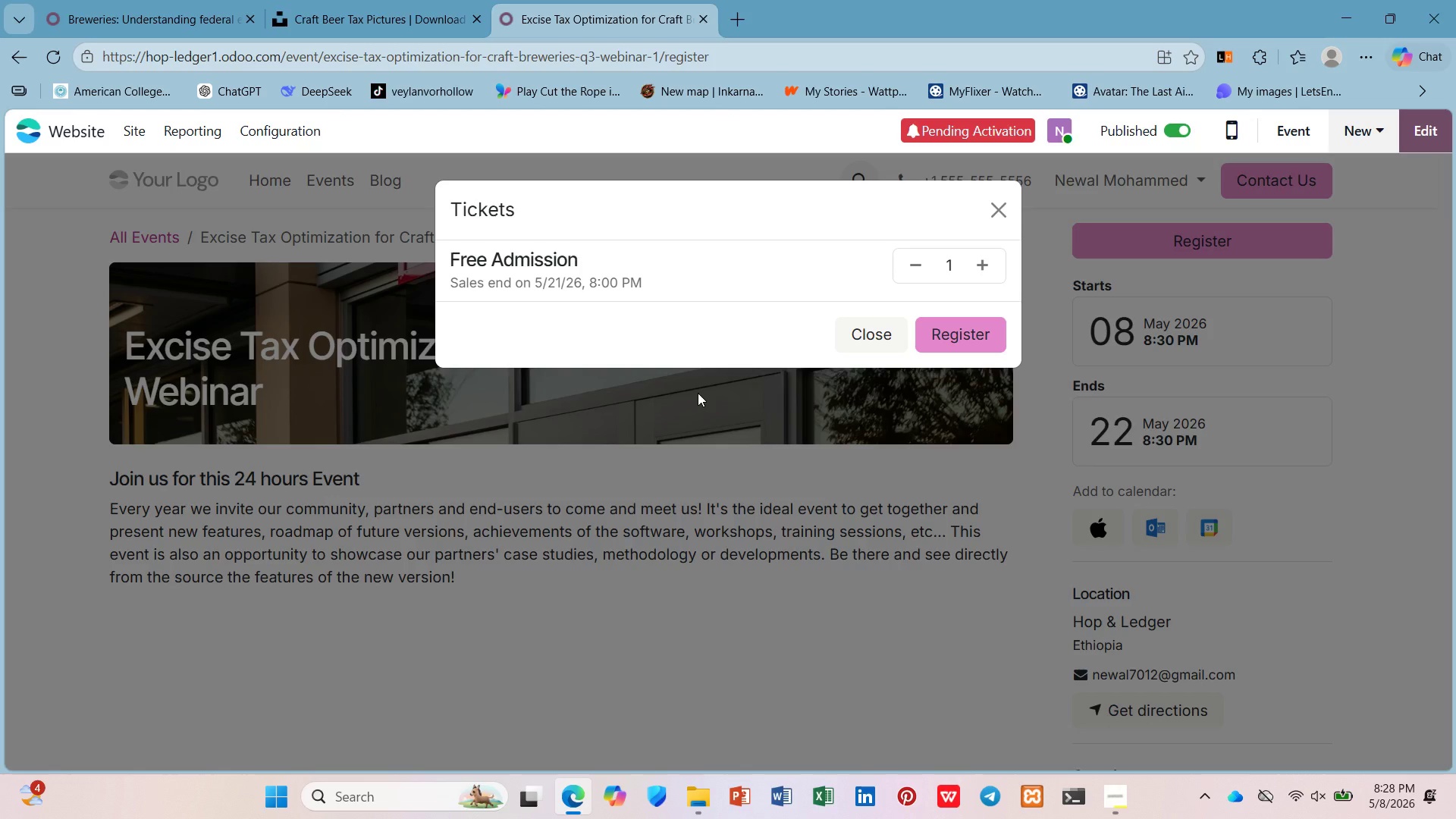 
wait(23.6)
 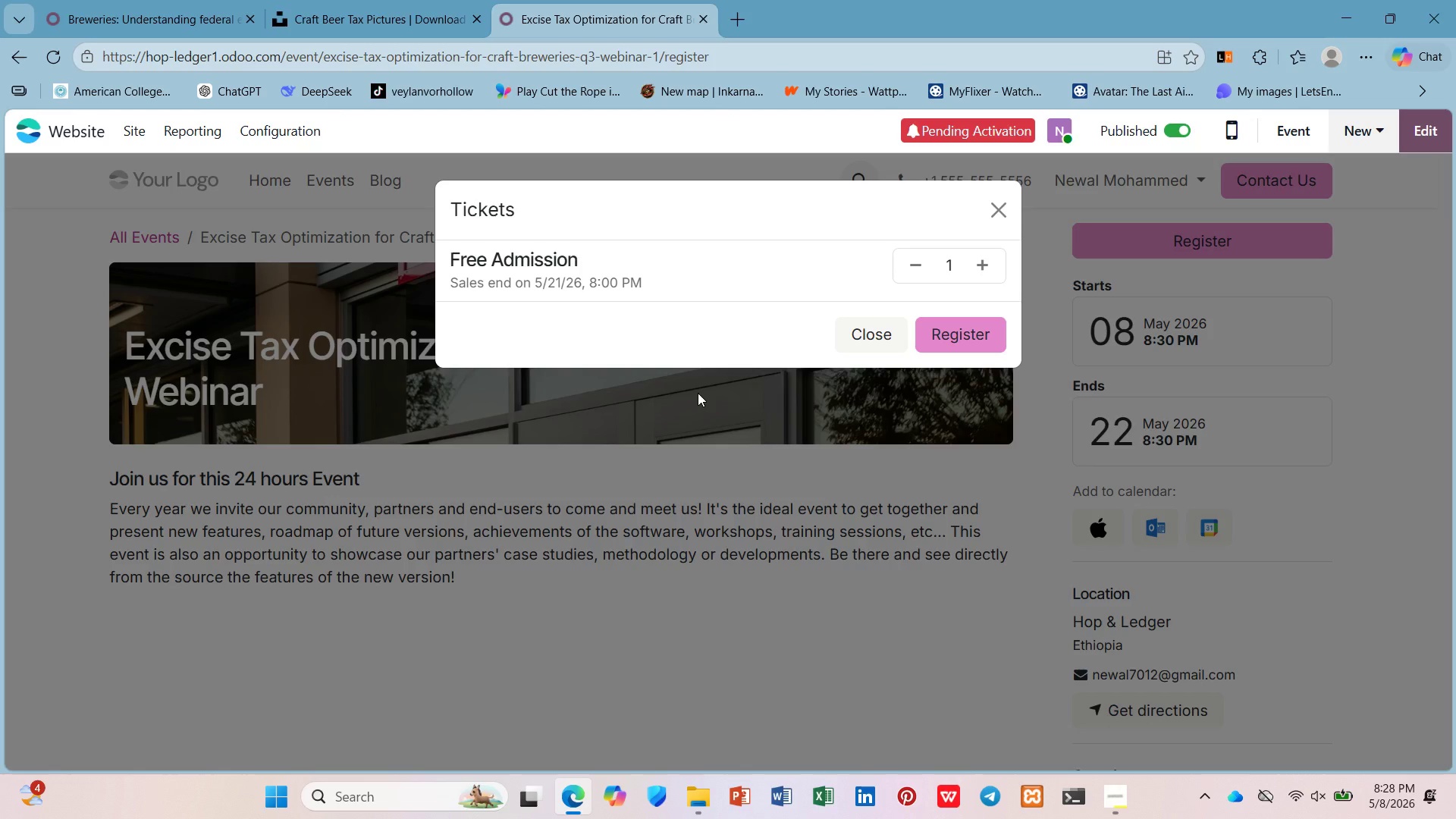 
left_click([1002, 215])
 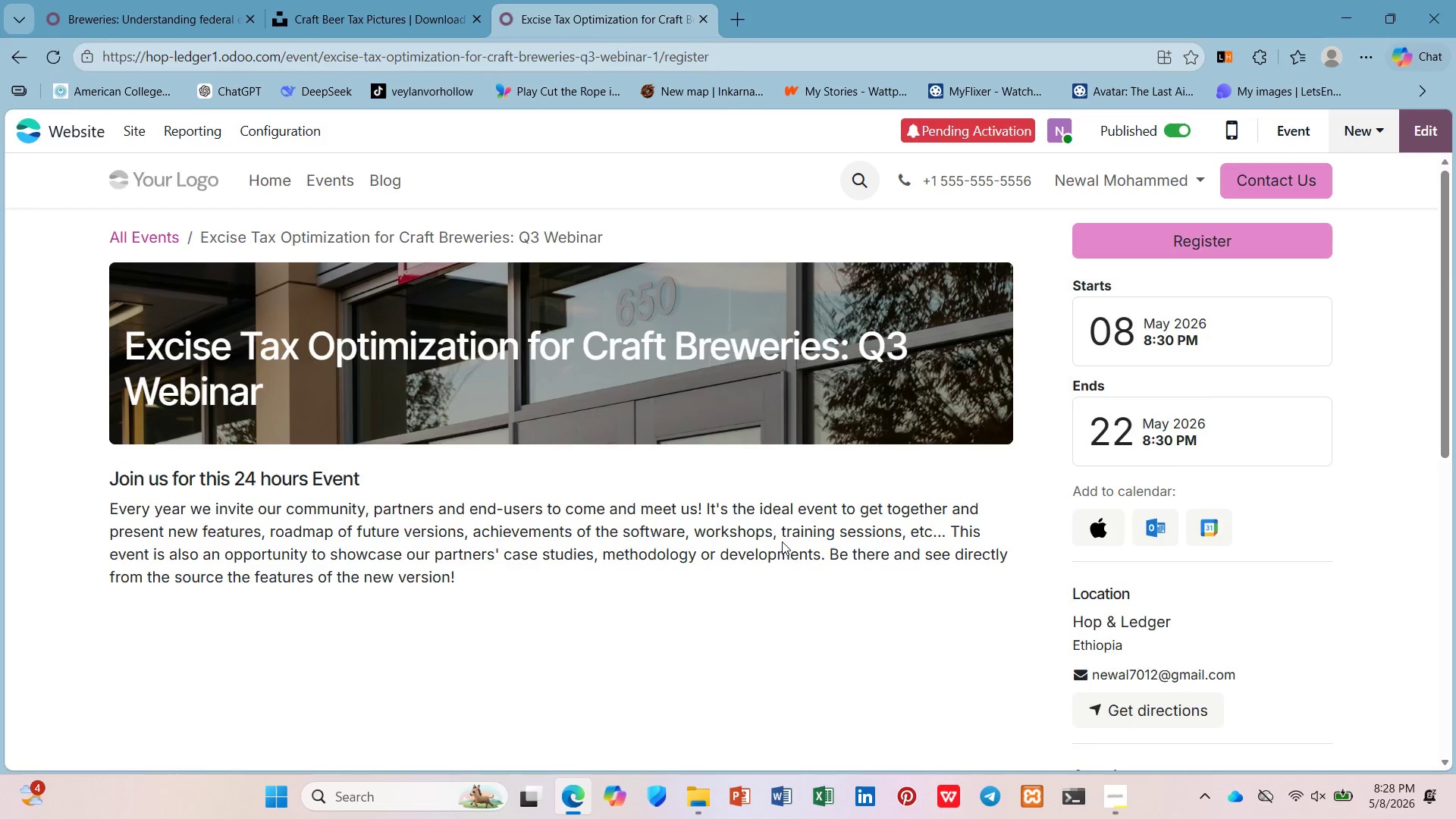 
wait(9.27)
 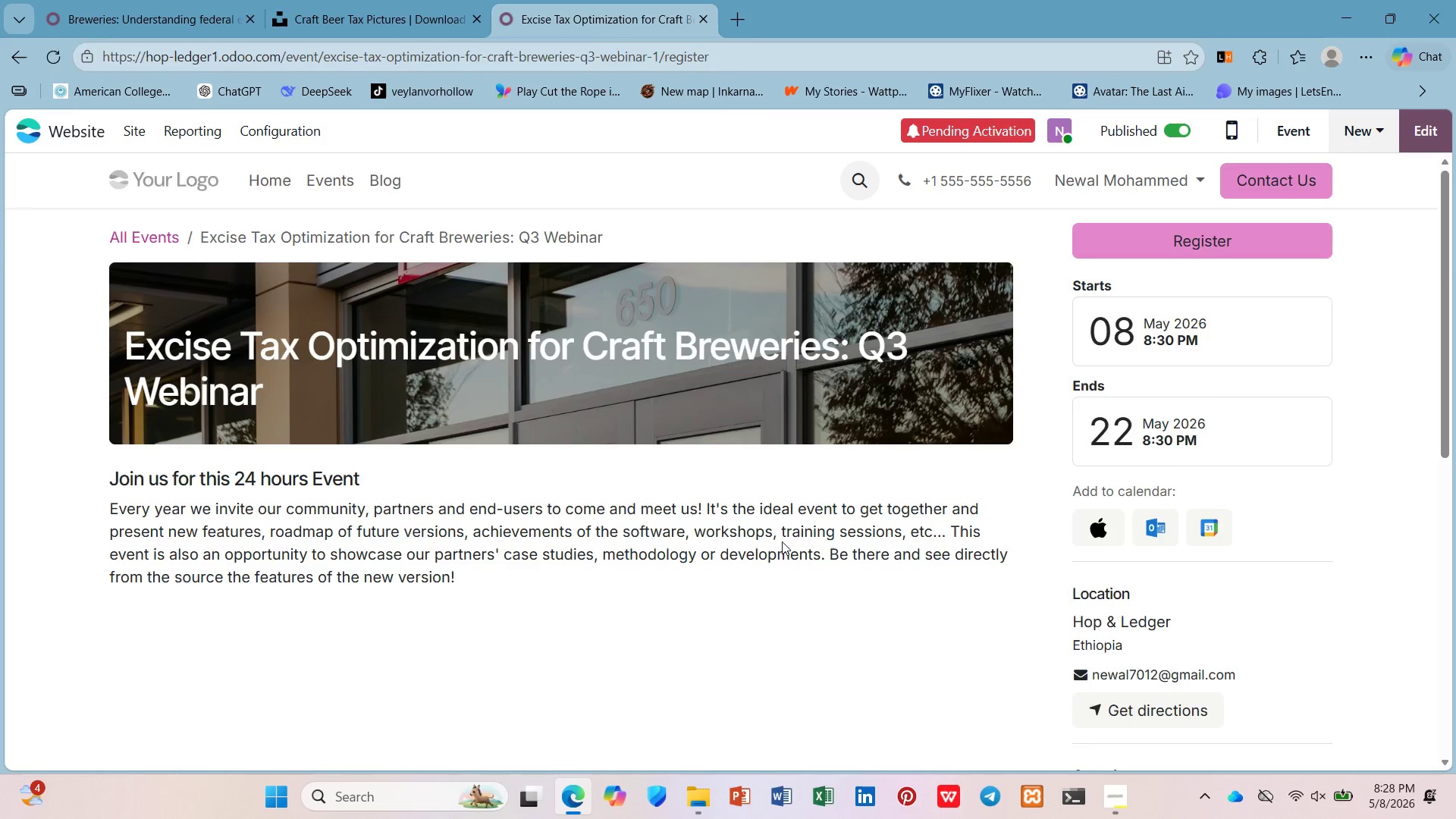 
left_click([271, 441])
 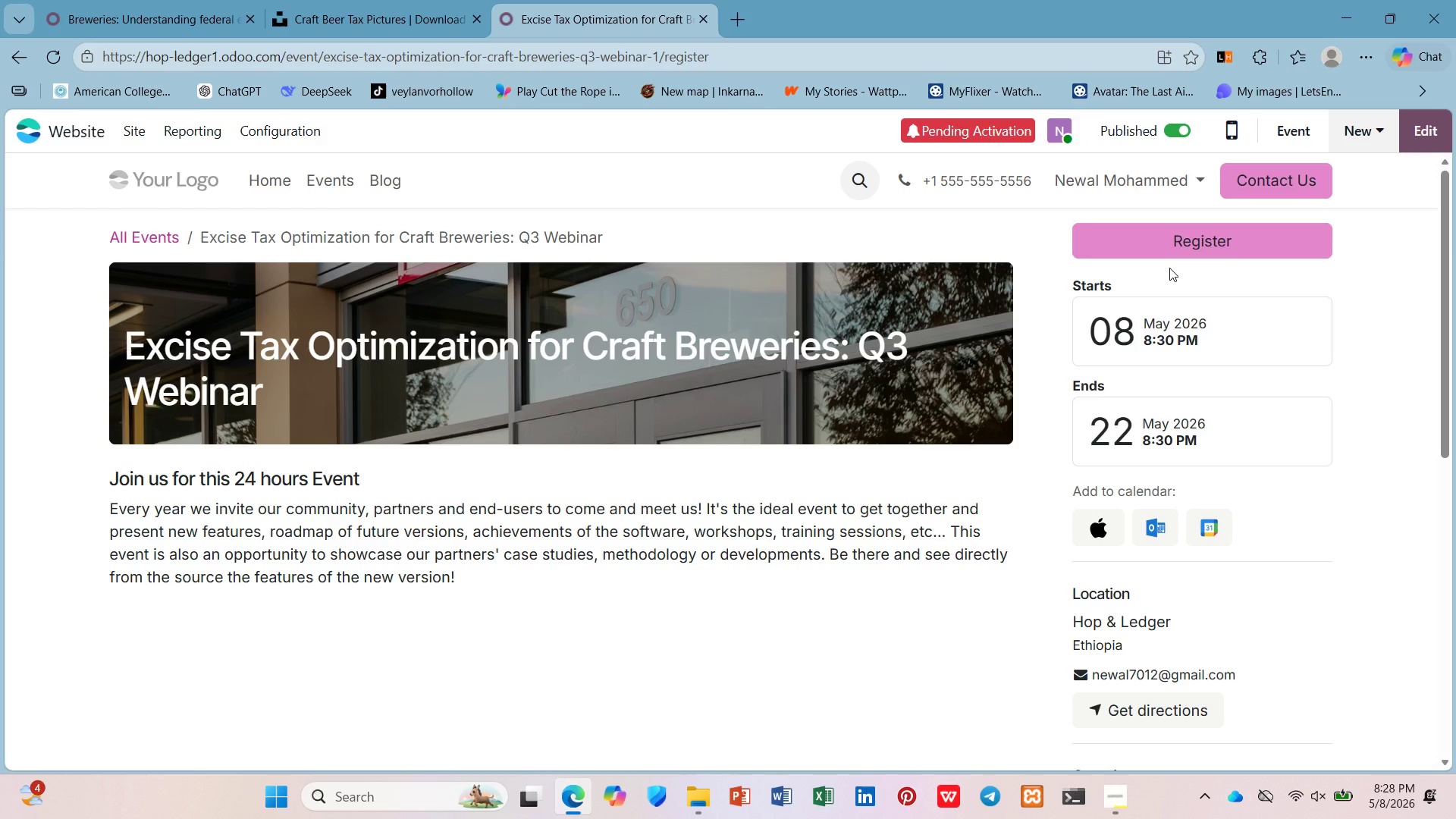 
left_click([1194, 228])
 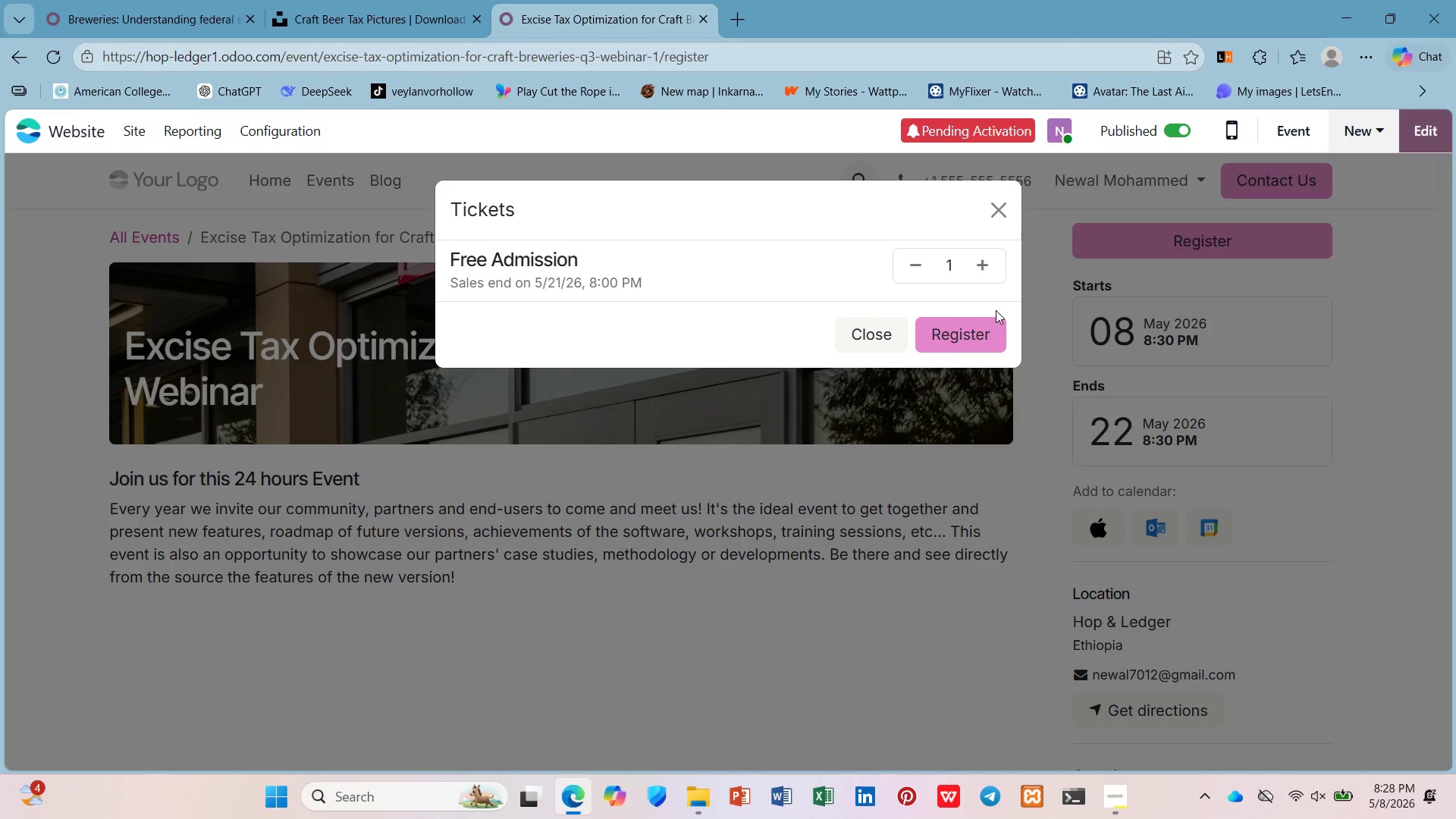 
left_click([986, 280])
 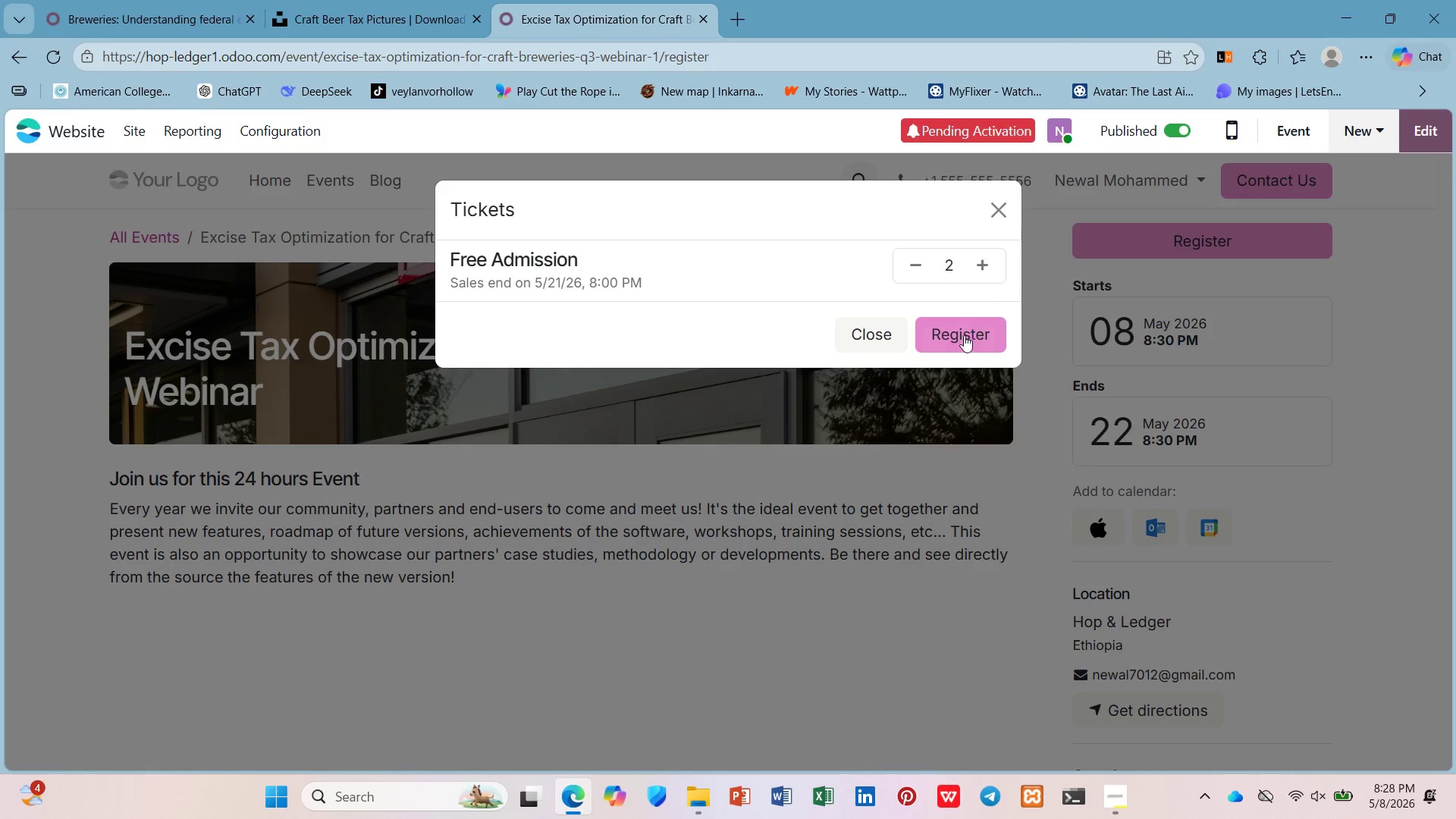 
left_click([964, 337])
 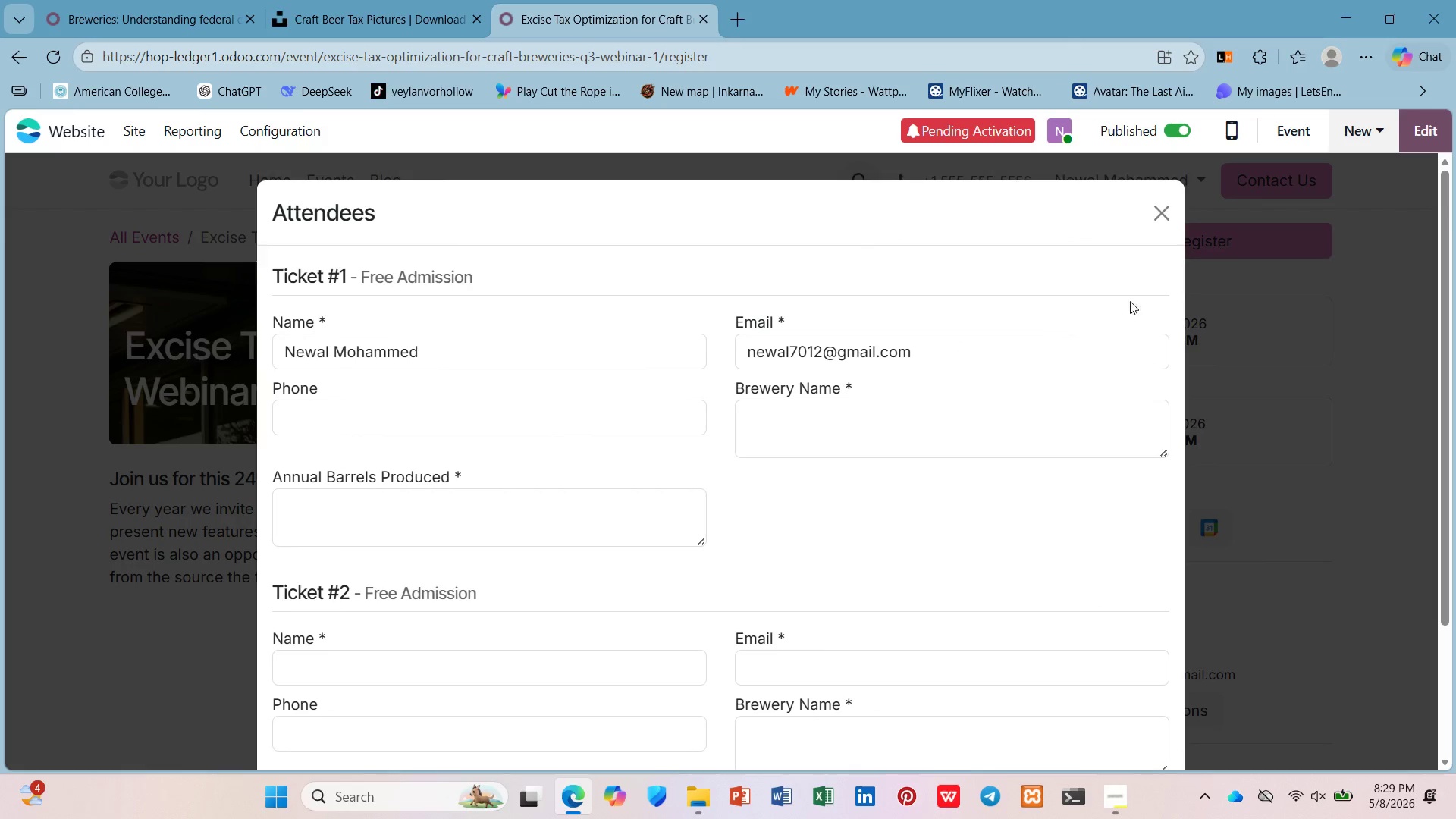 
wait(5.22)
 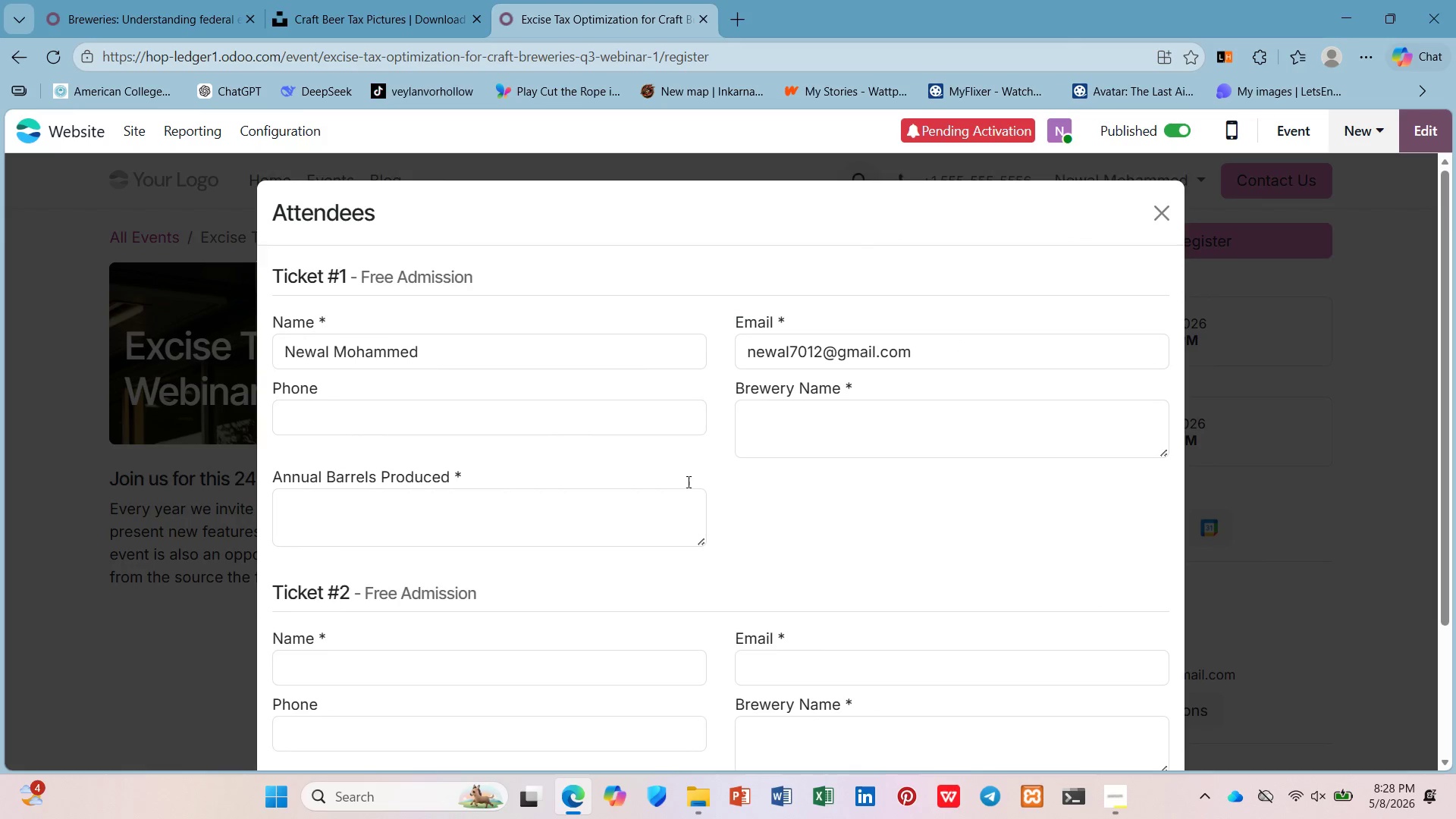 
hold_key(key=ControlLeft, duration=0.58)
scroll: coordinate [1213, 302], scroll_direction: down, amount: 1.0
 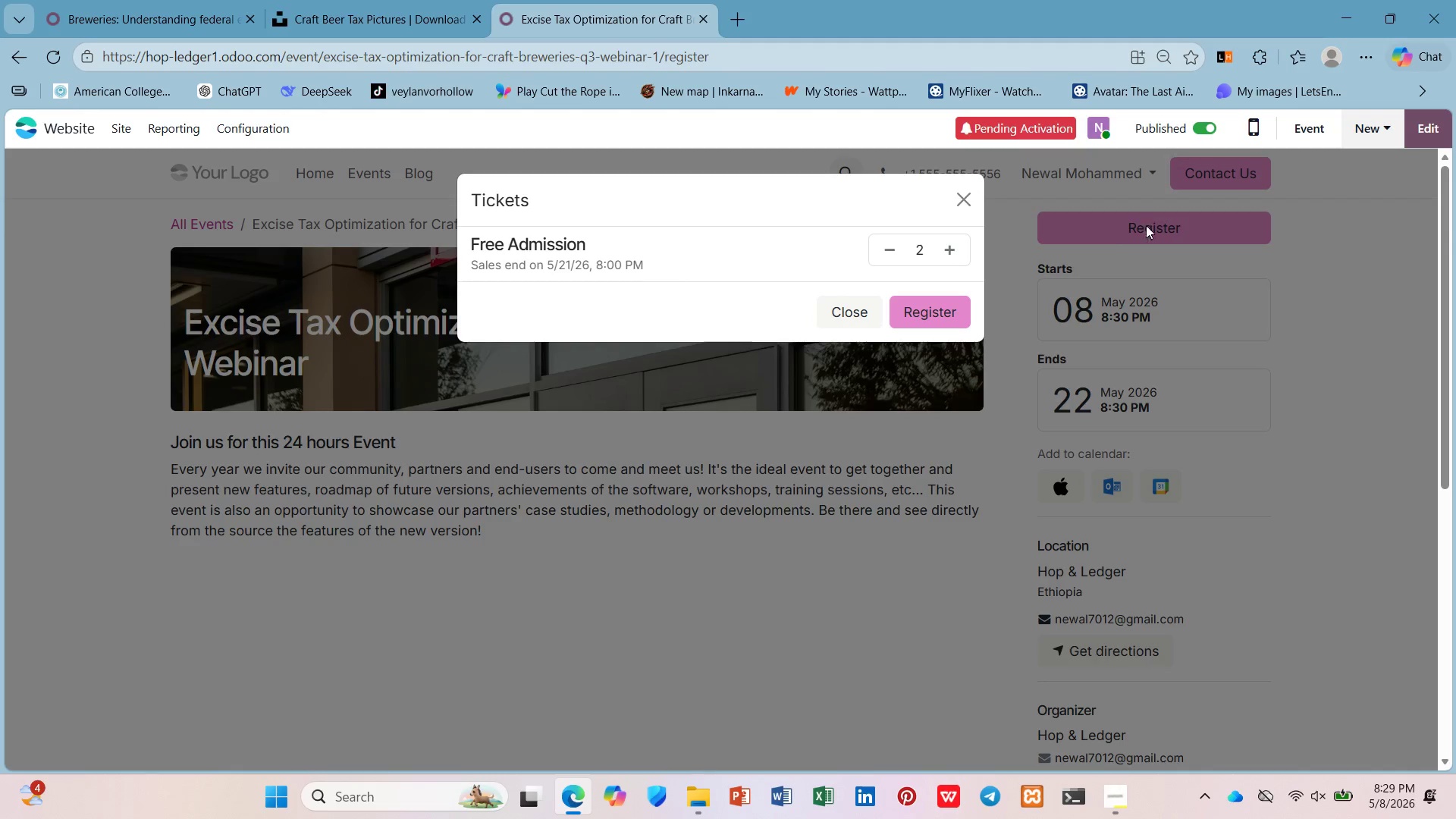 
left_click([896, 237])
 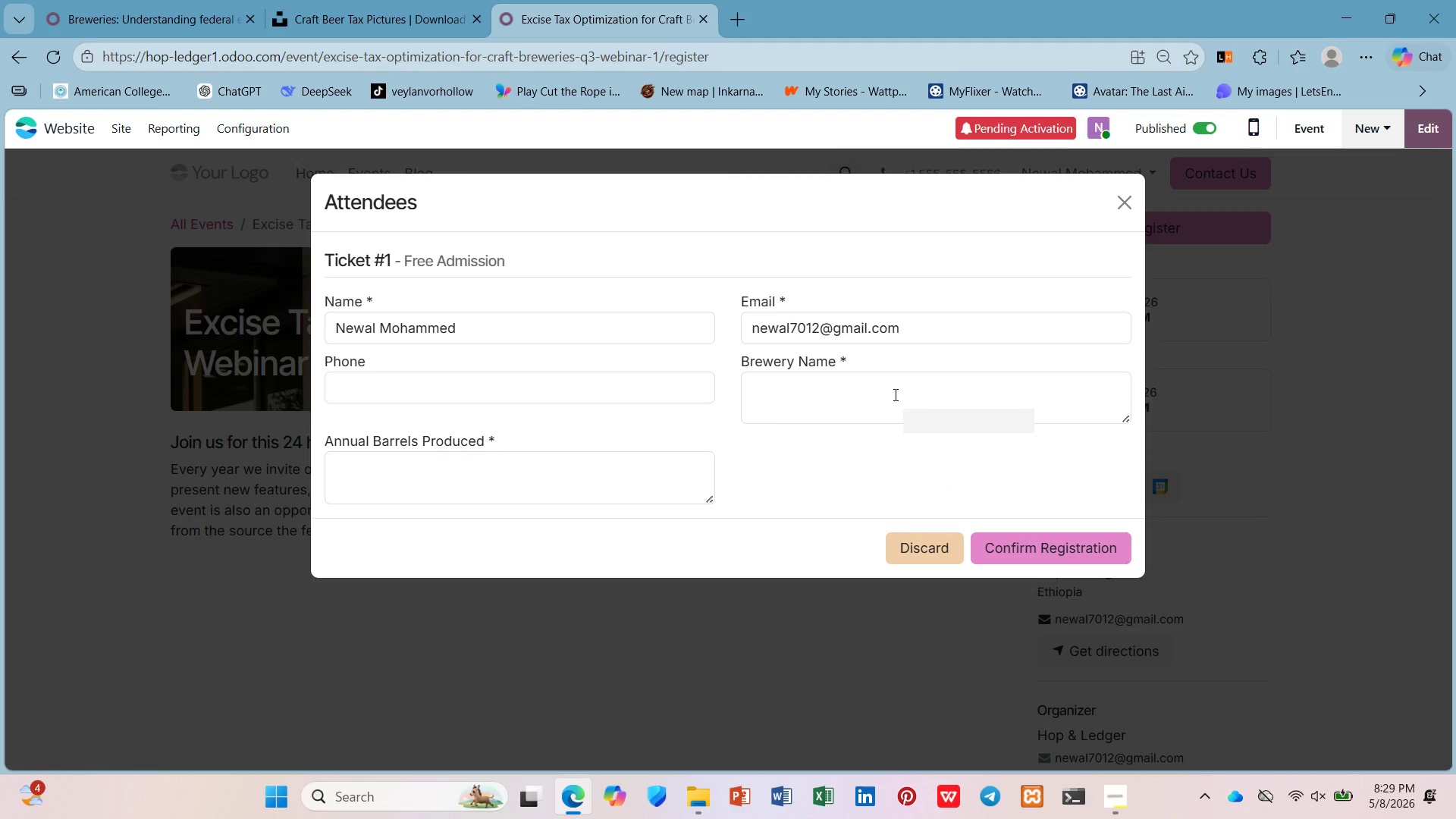 
key(PrintScreen)
 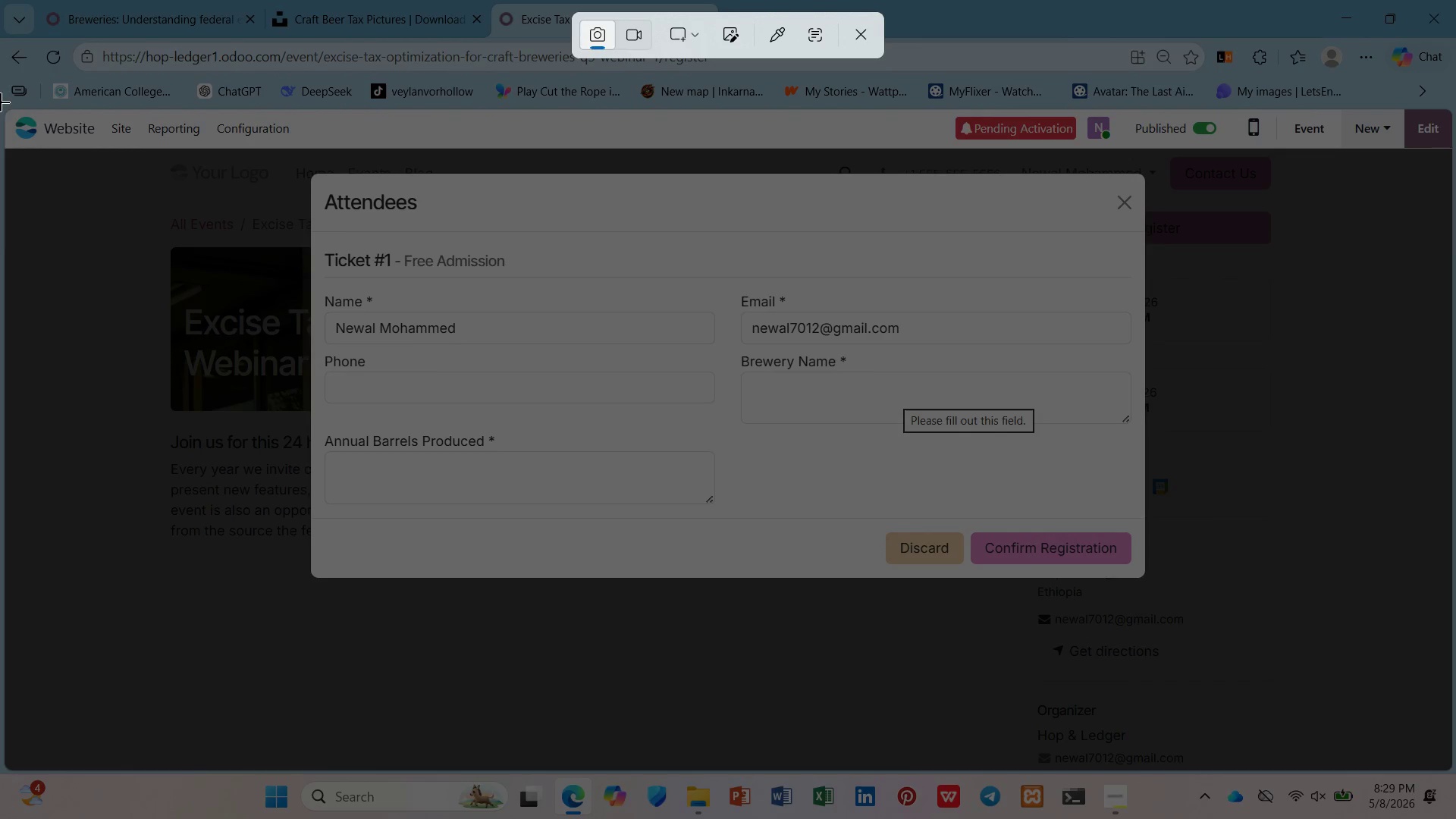 
left_click_drag(start_coordinate=[8, 108], to_coordinate=[1454, 777])
 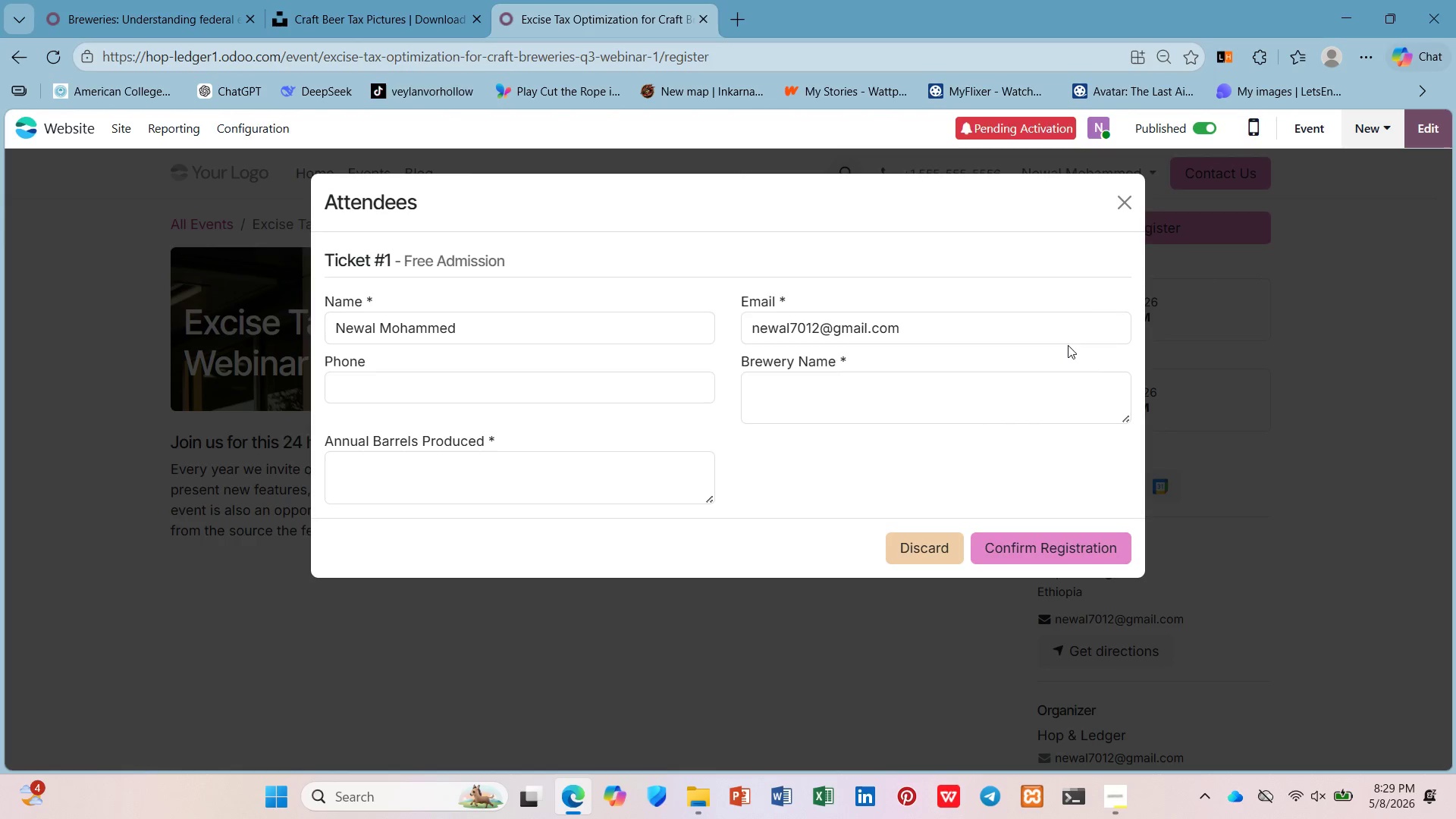 
left_click([1121, 206])
 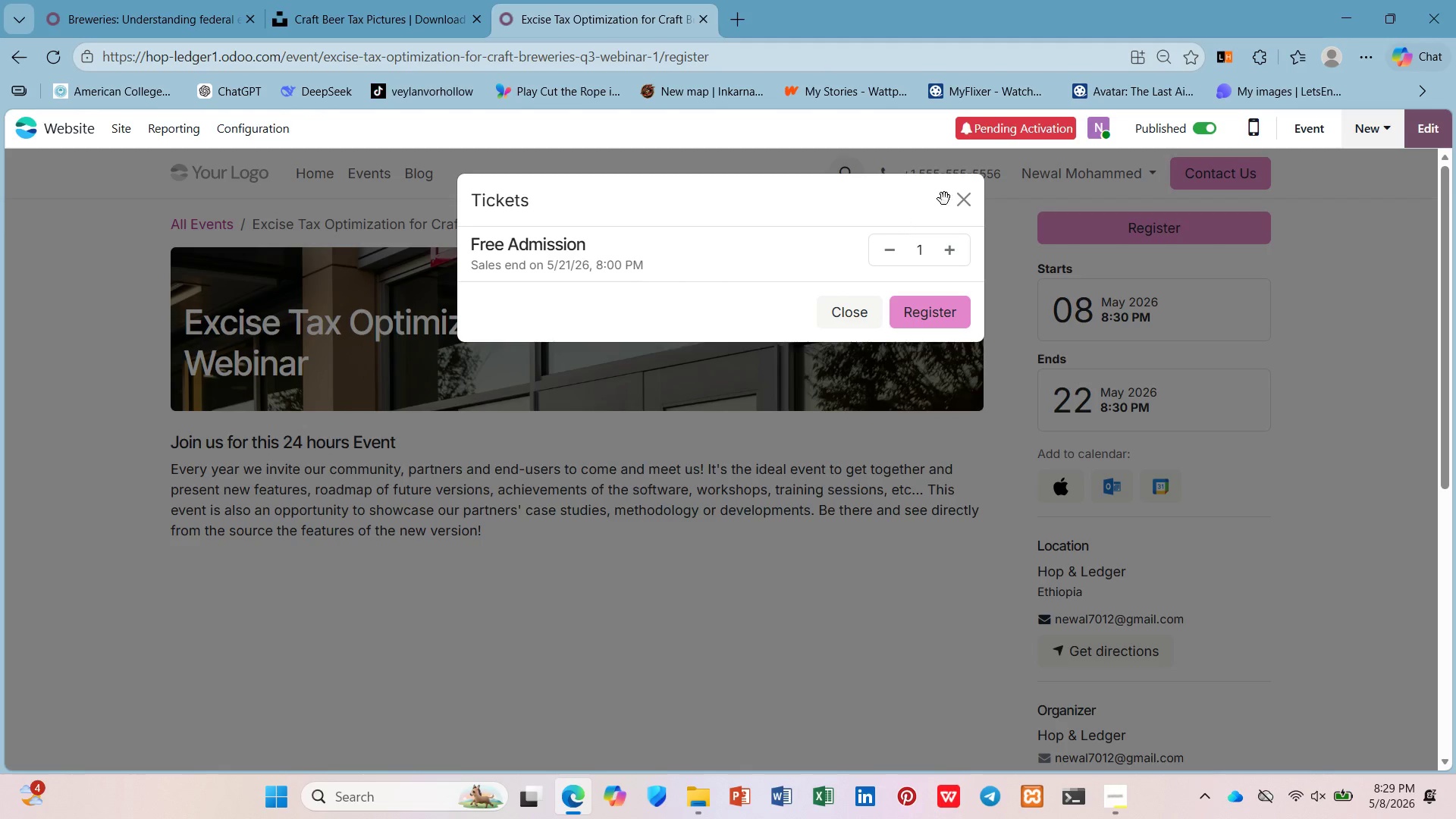 
left_click([969, 193])
 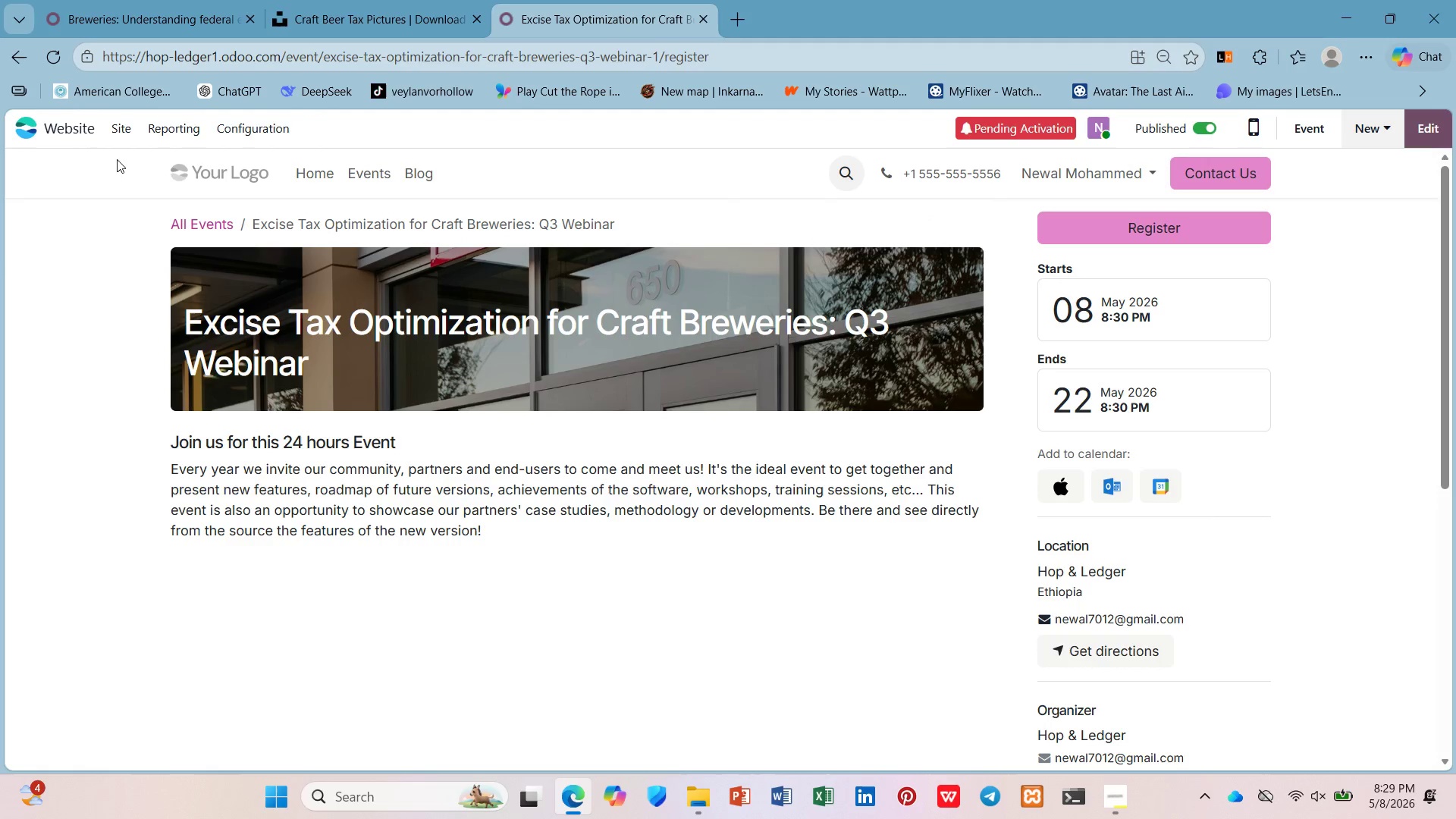 
left_click([83, 140])
 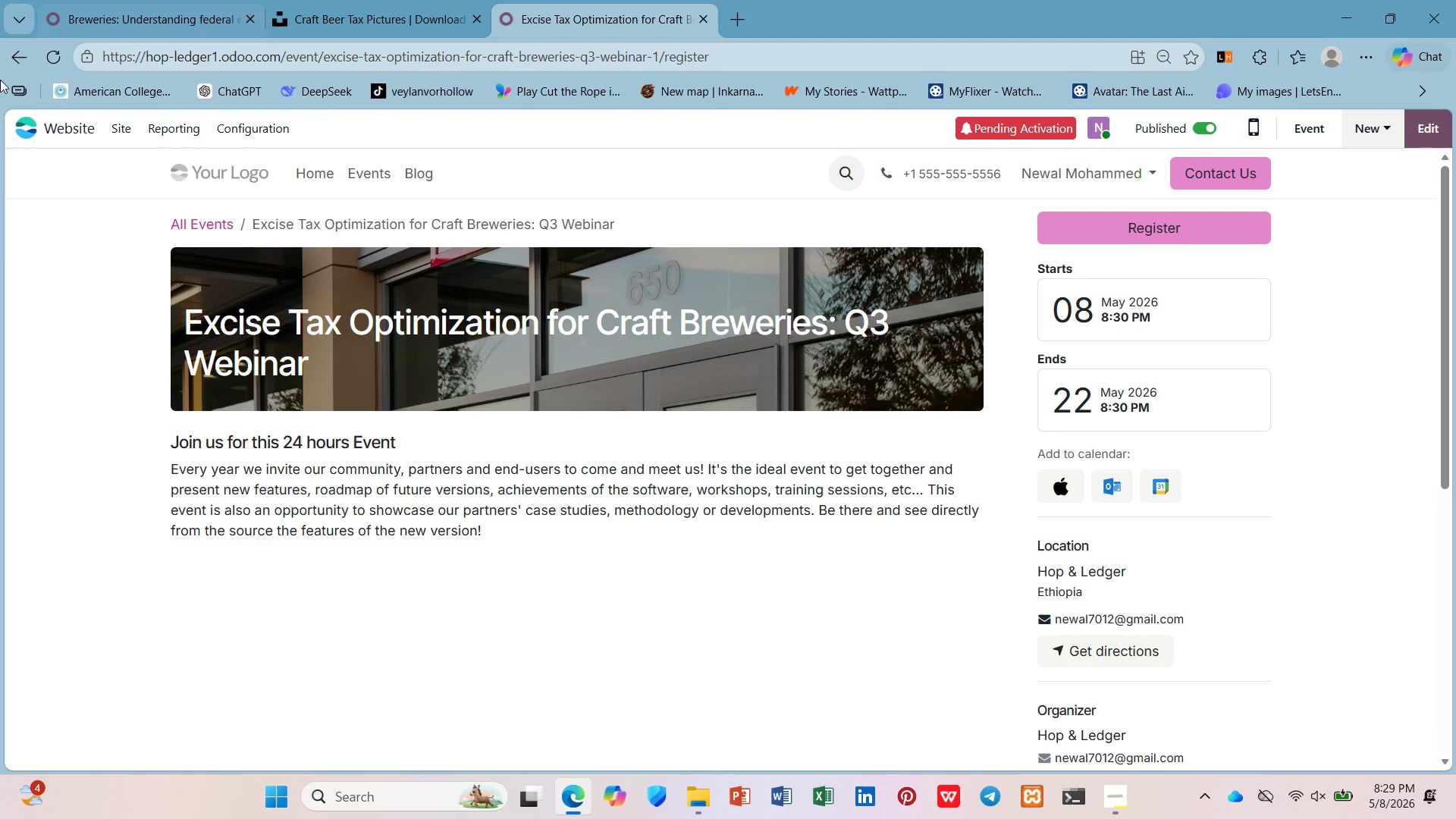 
left_click([85, 120])
 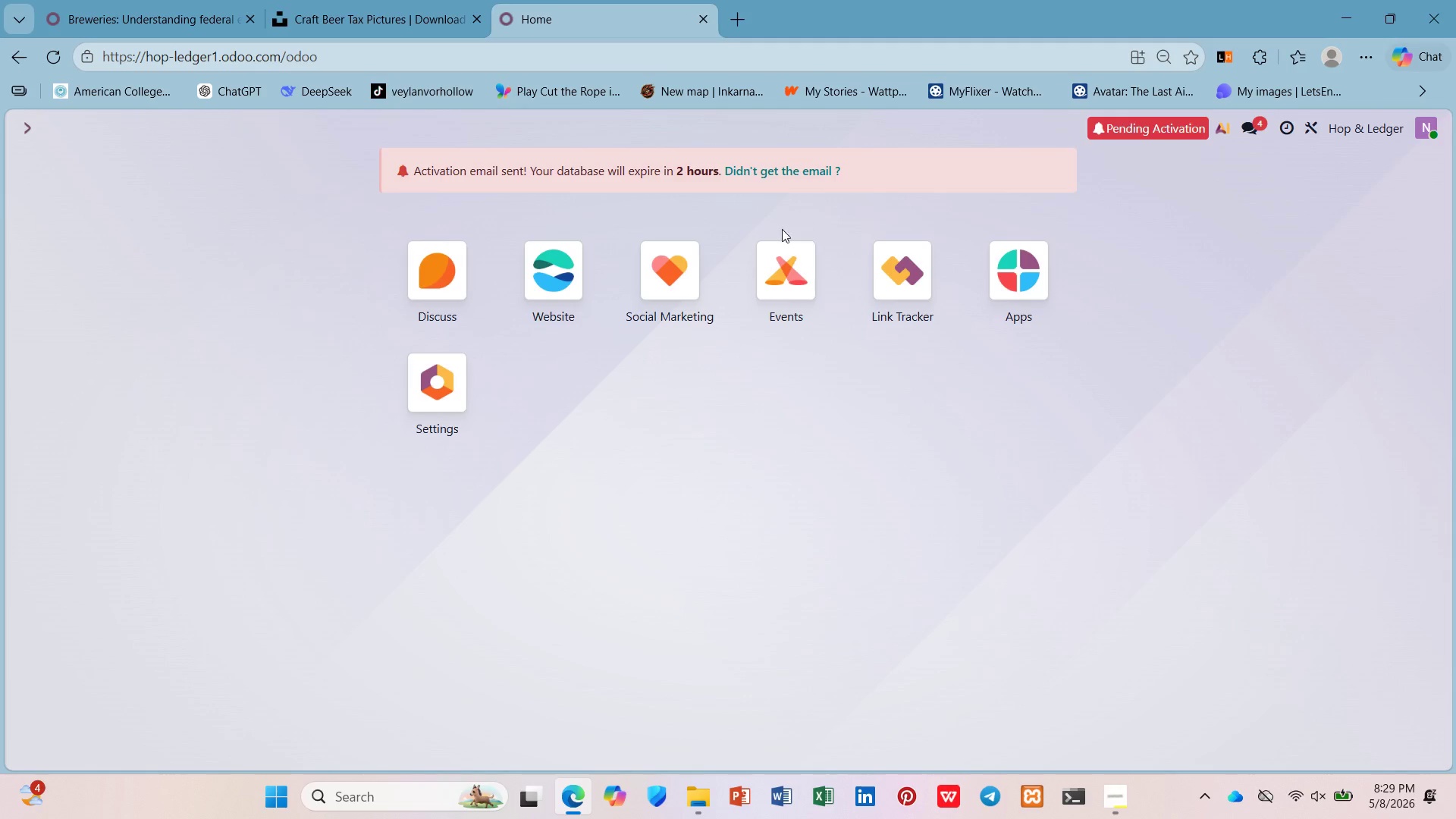 
left_click([640, 255])
 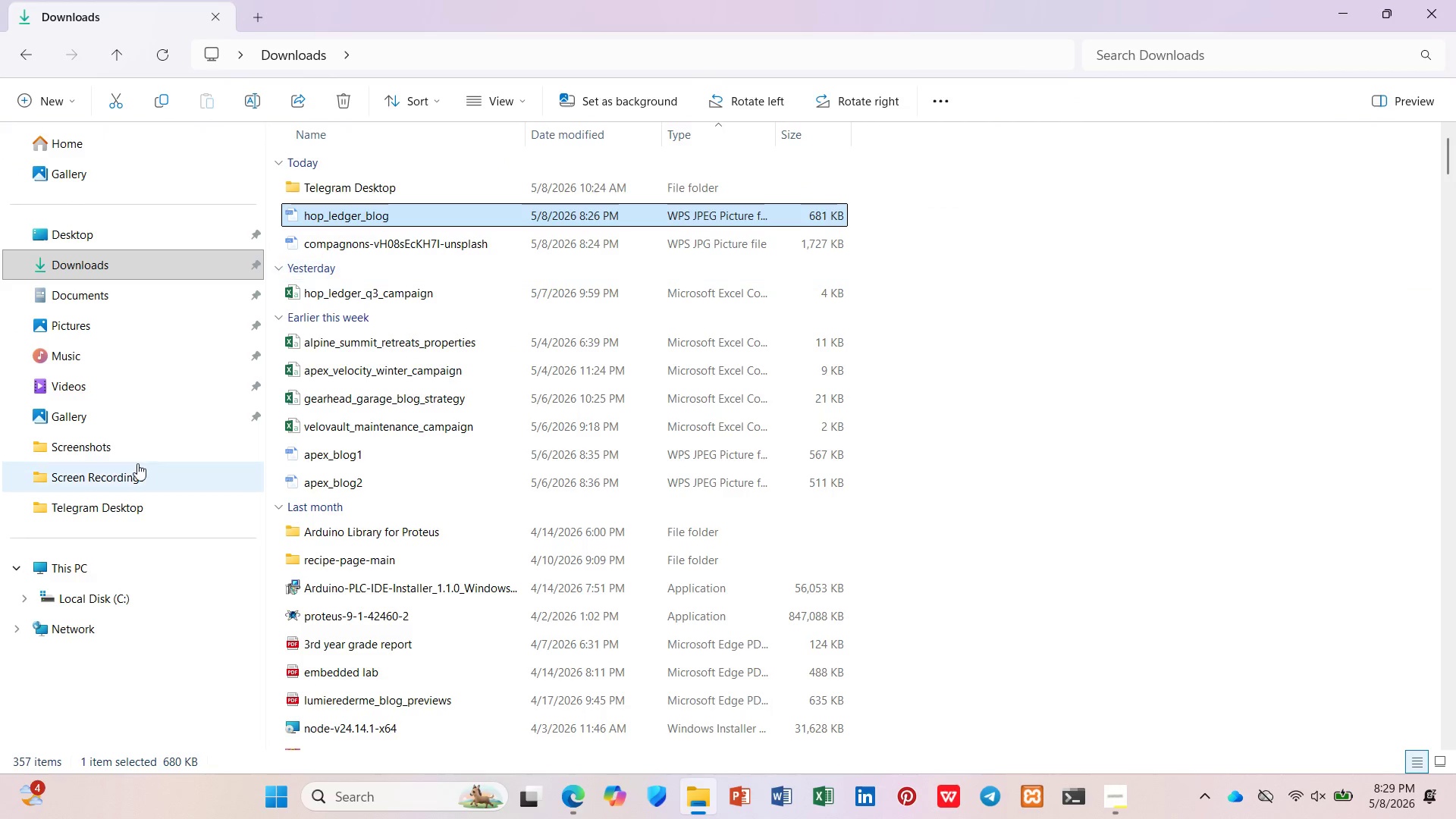 
left_click([72, 445])
 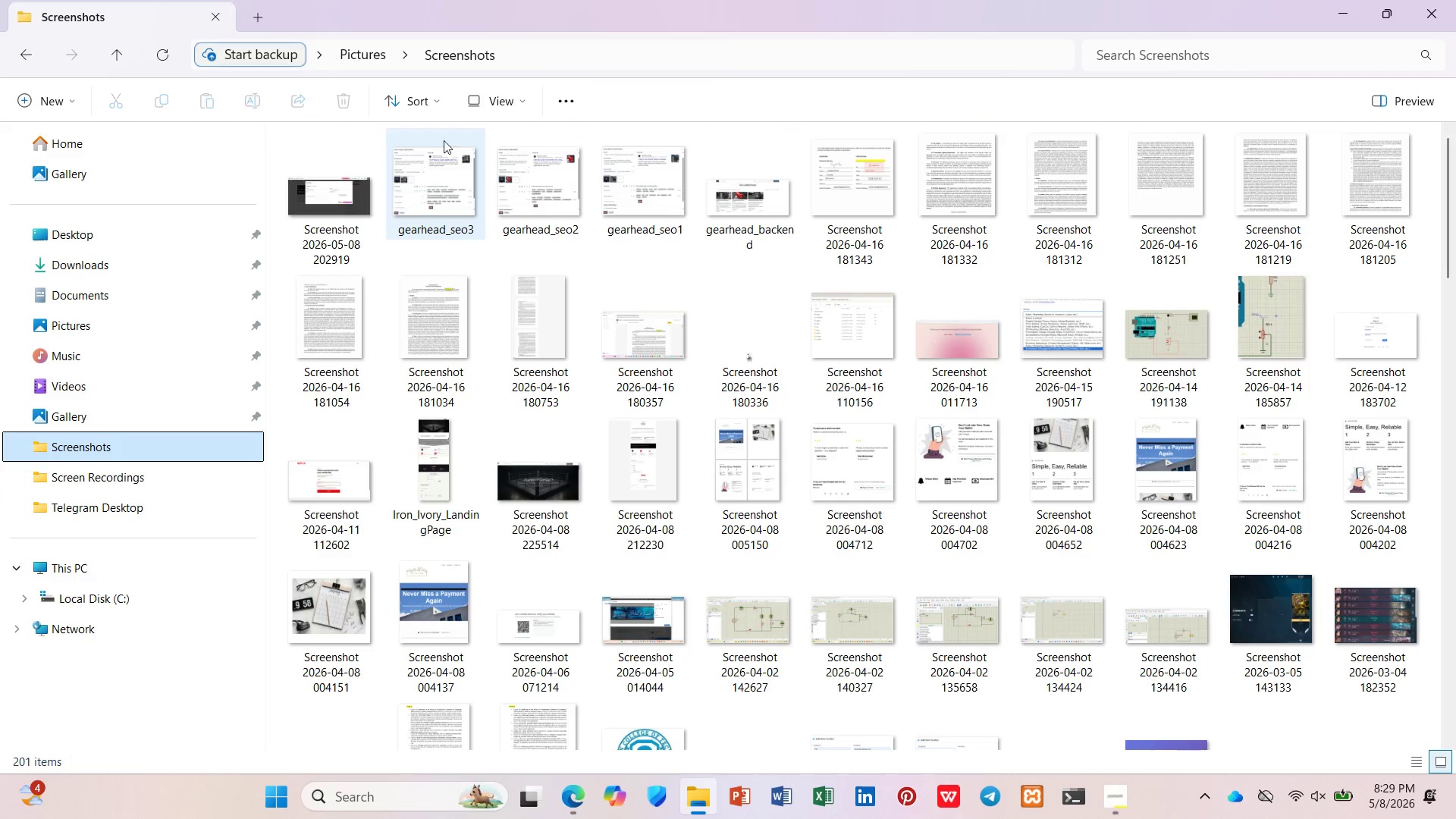 
left_click([361, 174])
 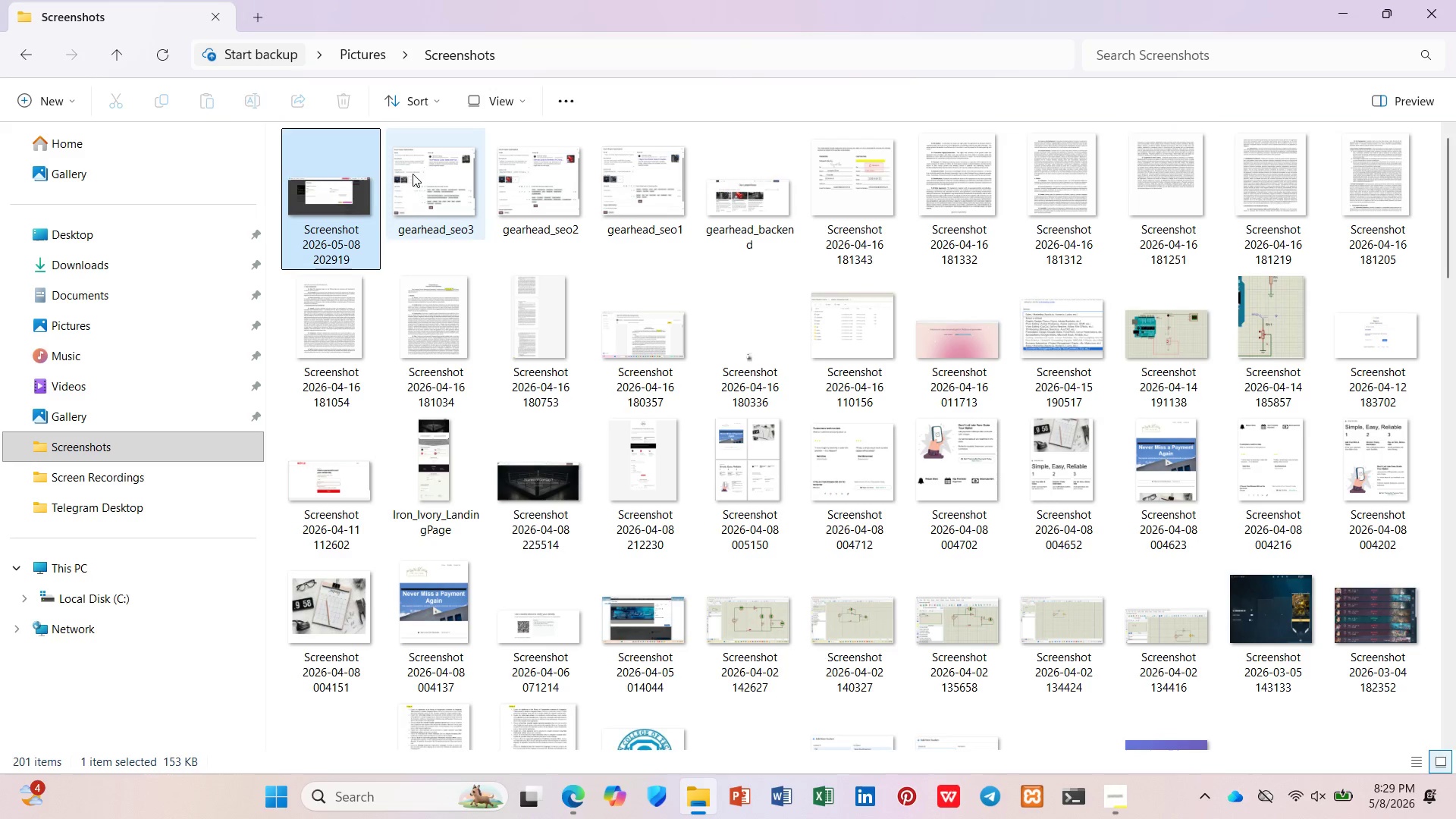 
left_click([413, 174])
 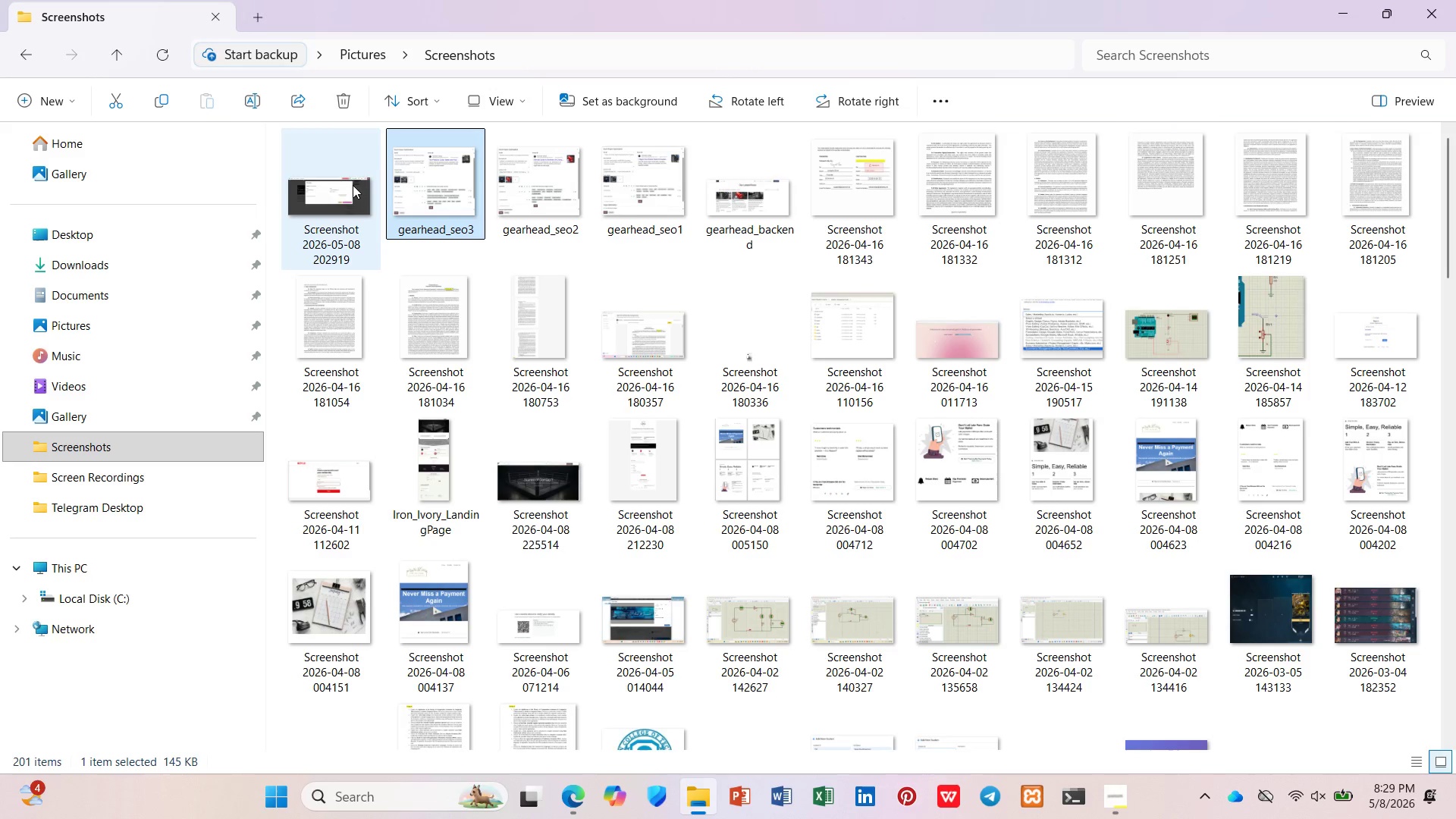 
key(Shift+ArrowRight)
 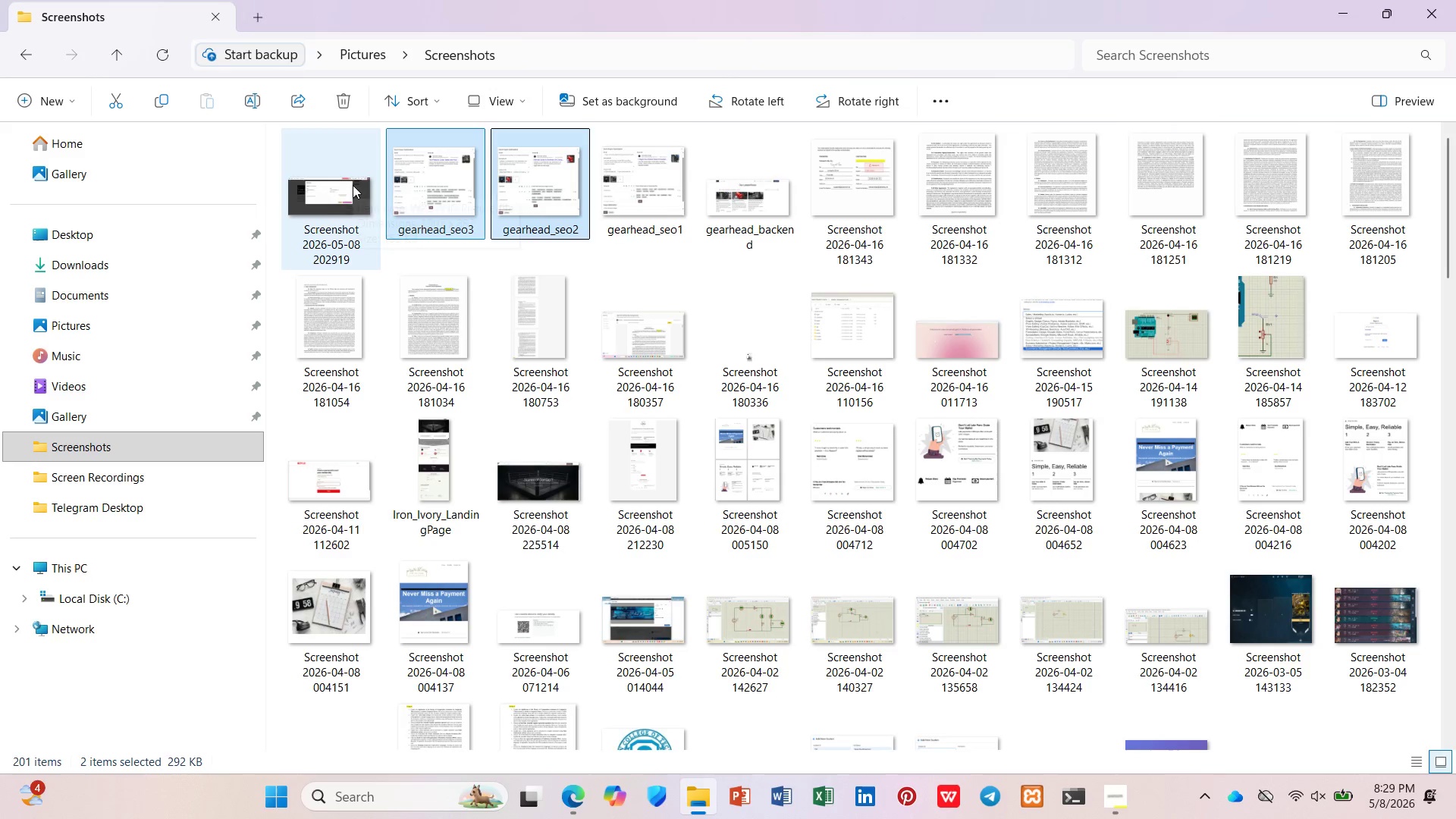 
key(Shift+ArrowRight)
 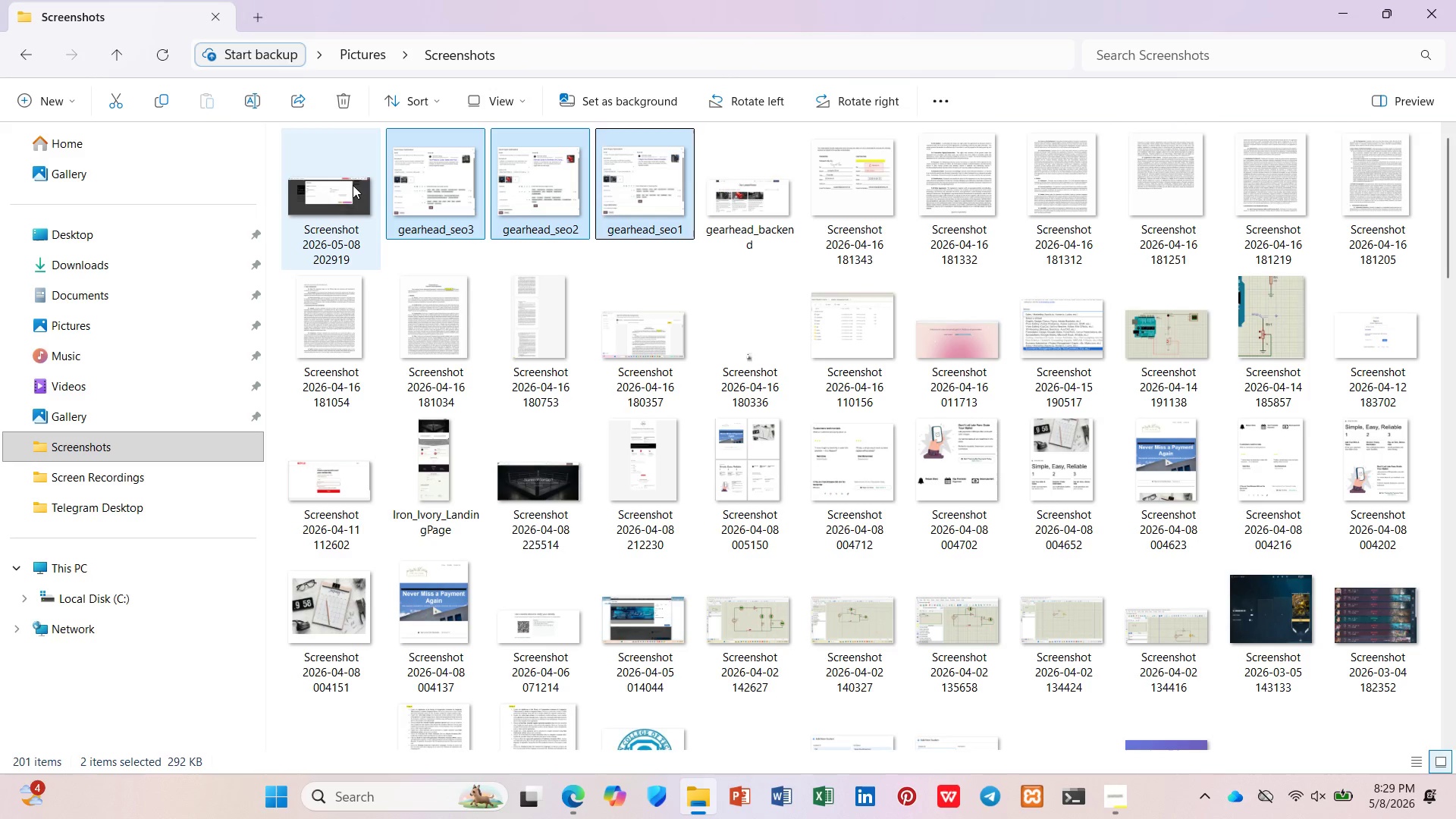 
key(Shift+ArrowRight)
 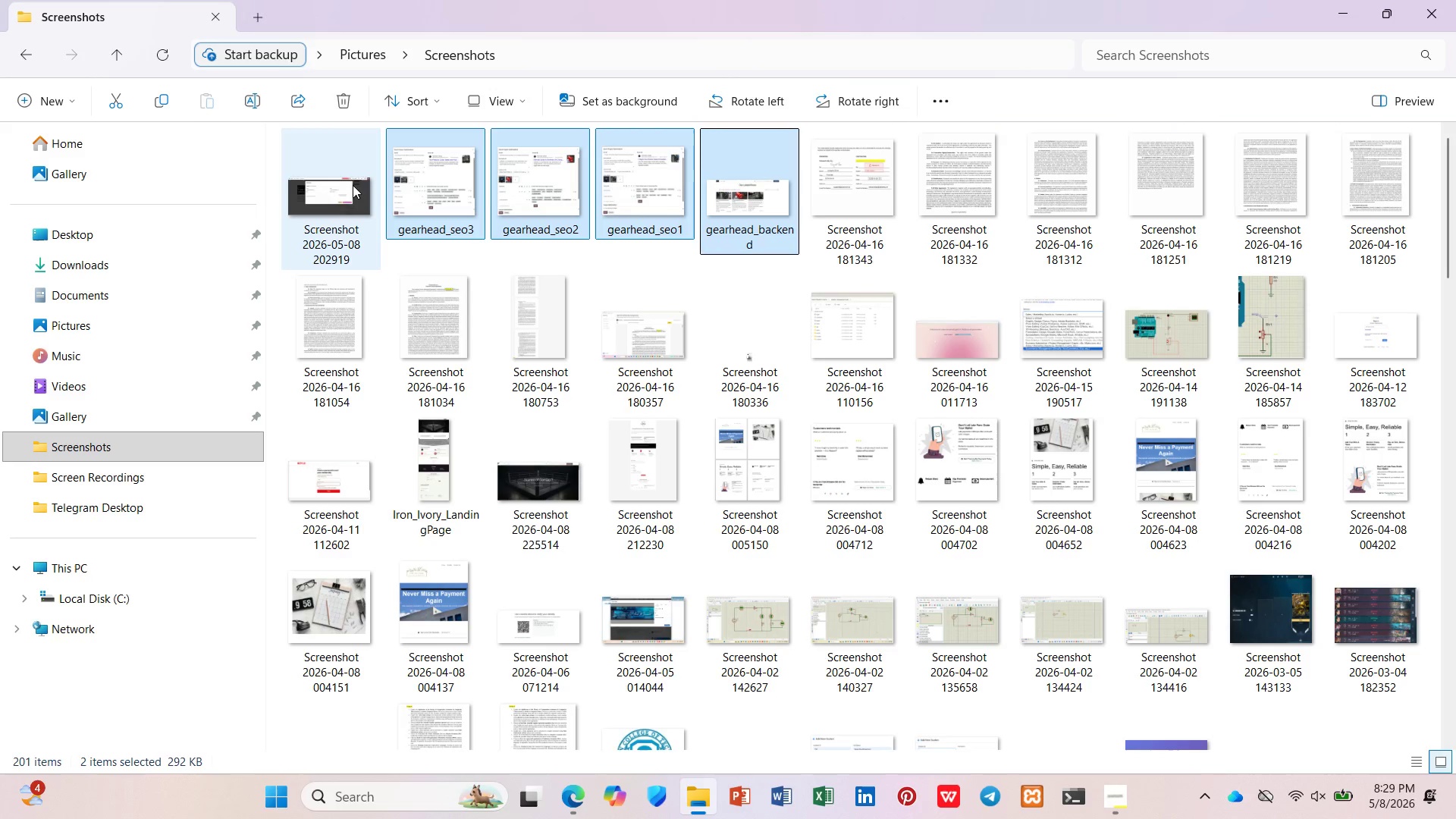 
key(Shift+ArrowRight)
 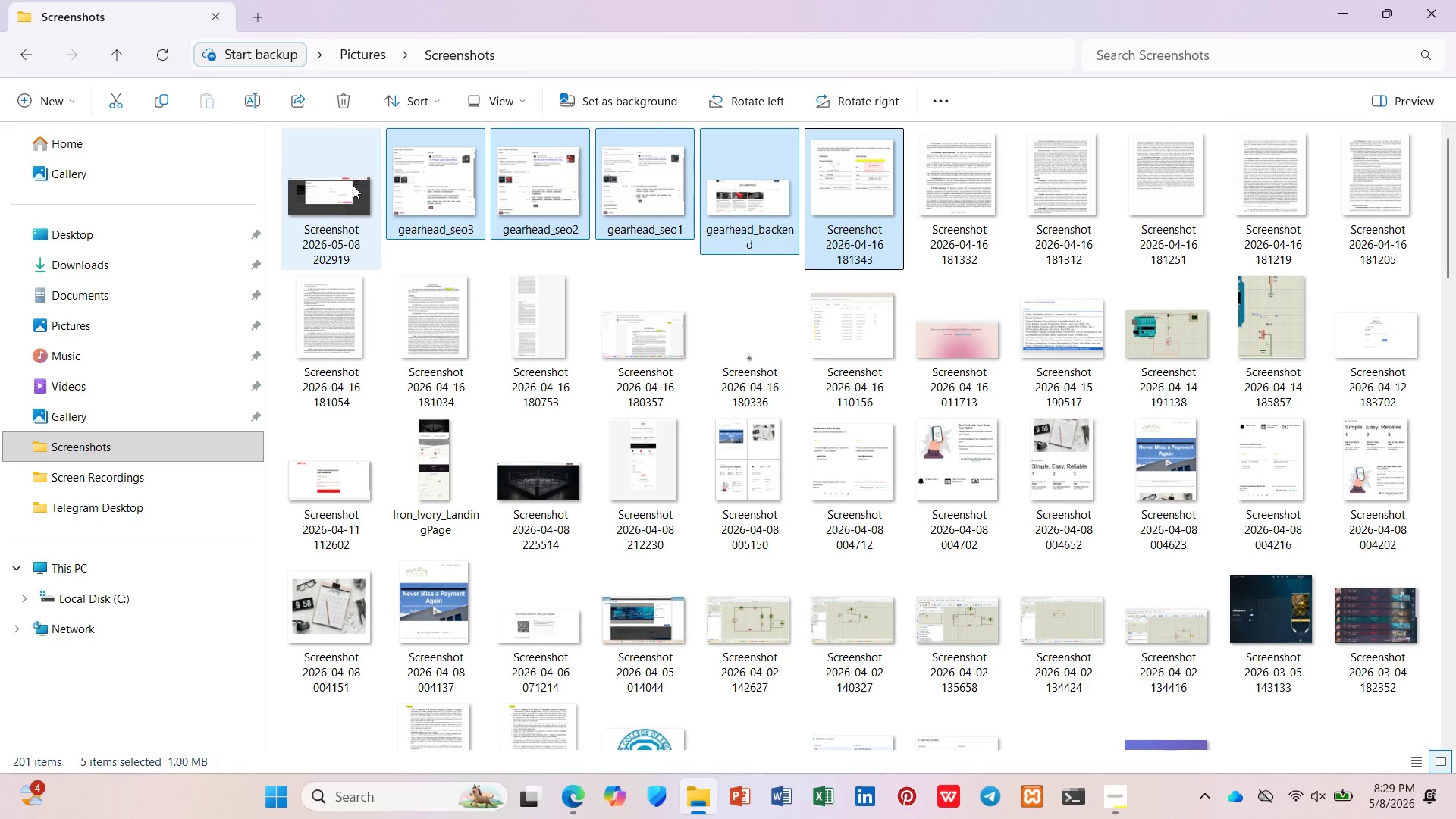 
key(Shift+ArrowLeft)
 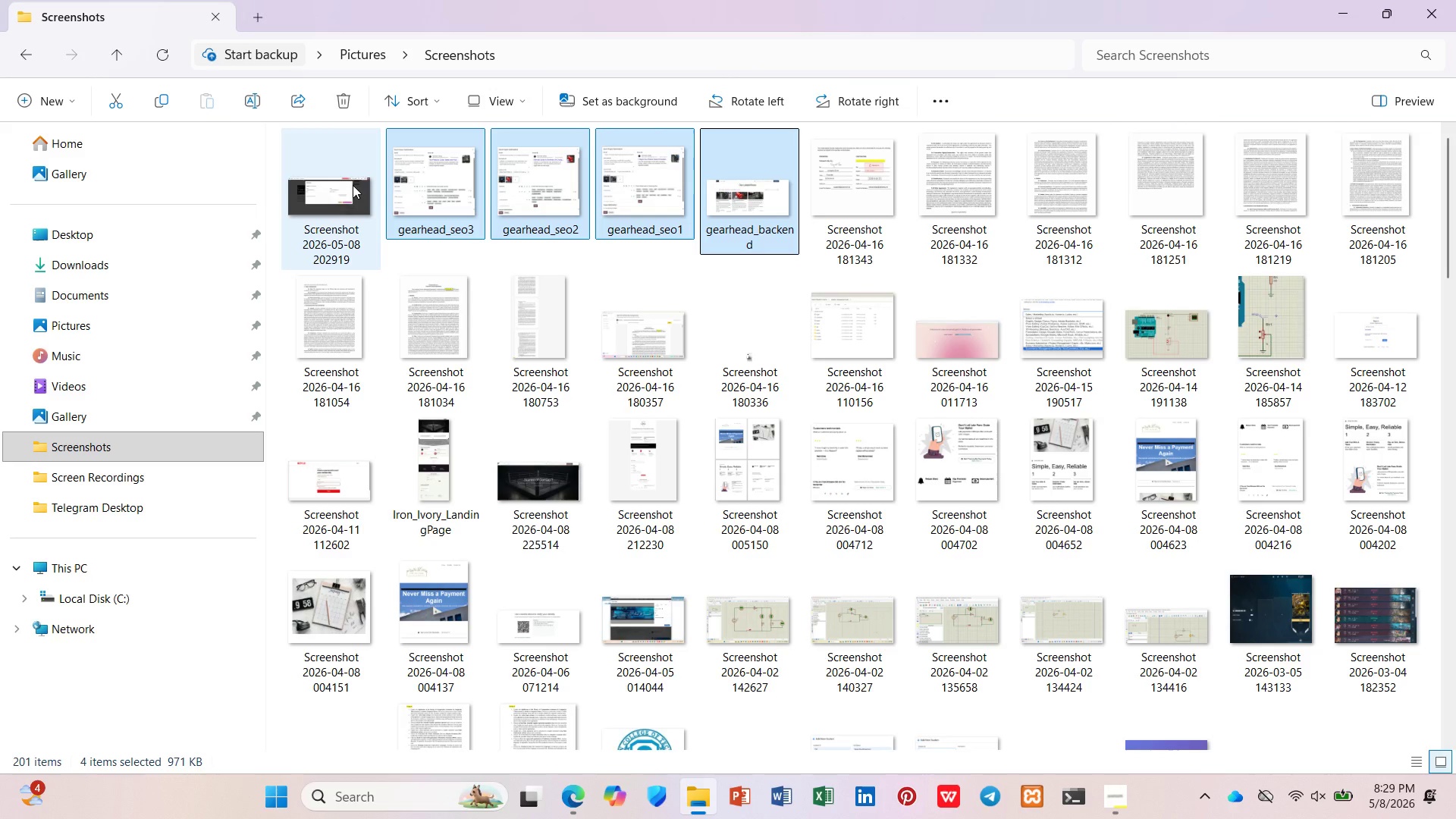 
key(Delete)
 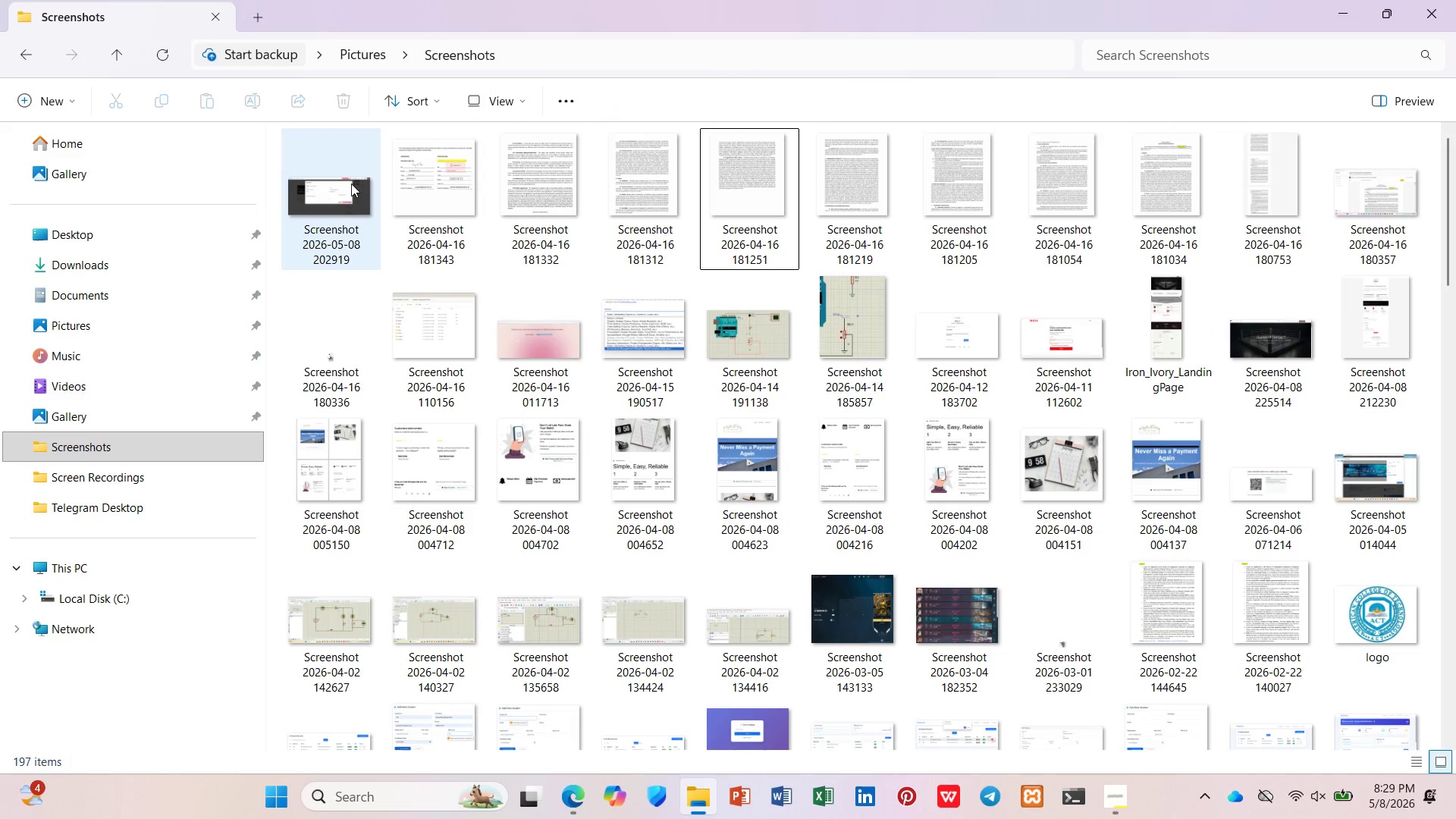 
left_click([349, 180])
 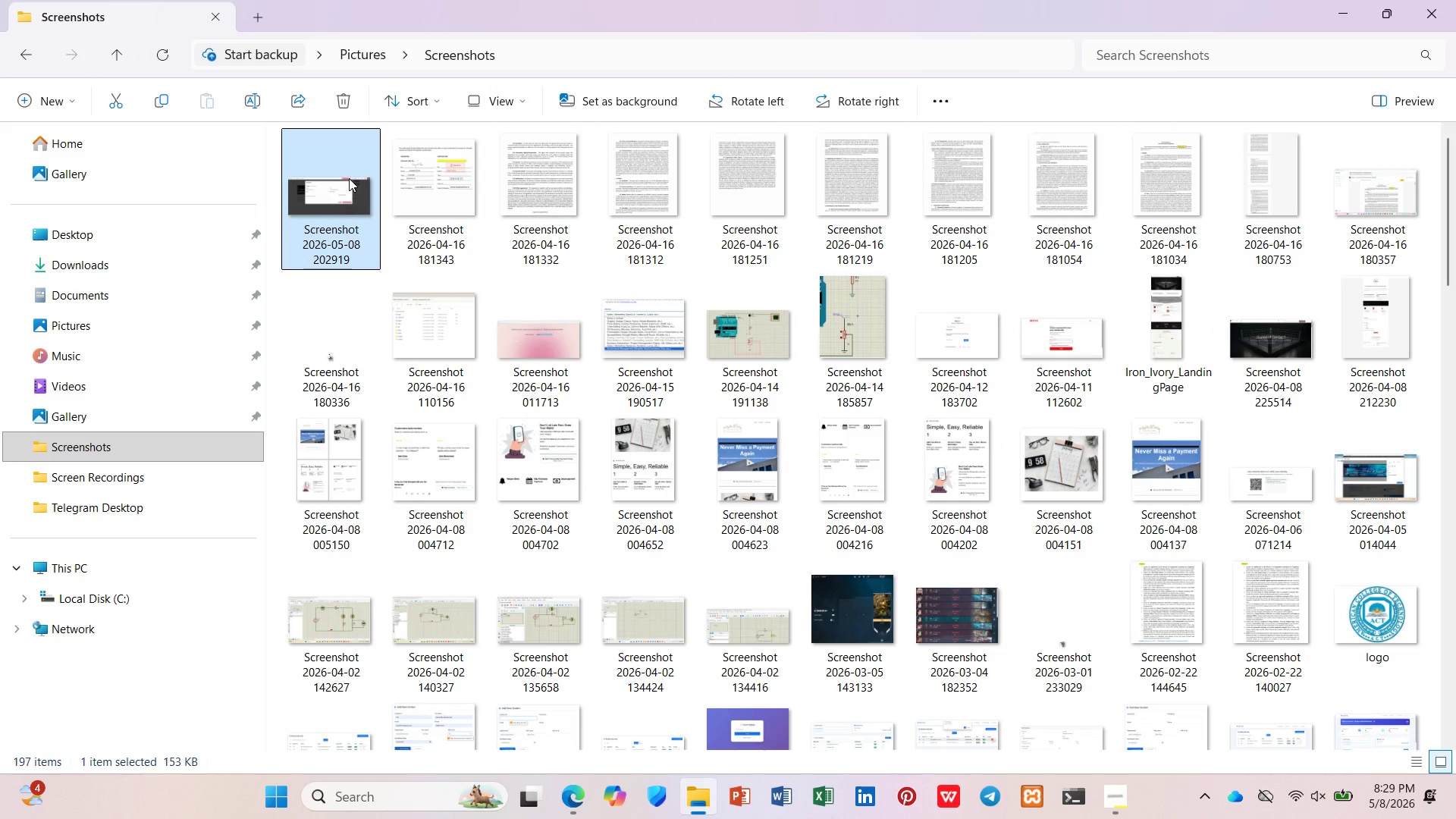 
right_click([347, 178])
 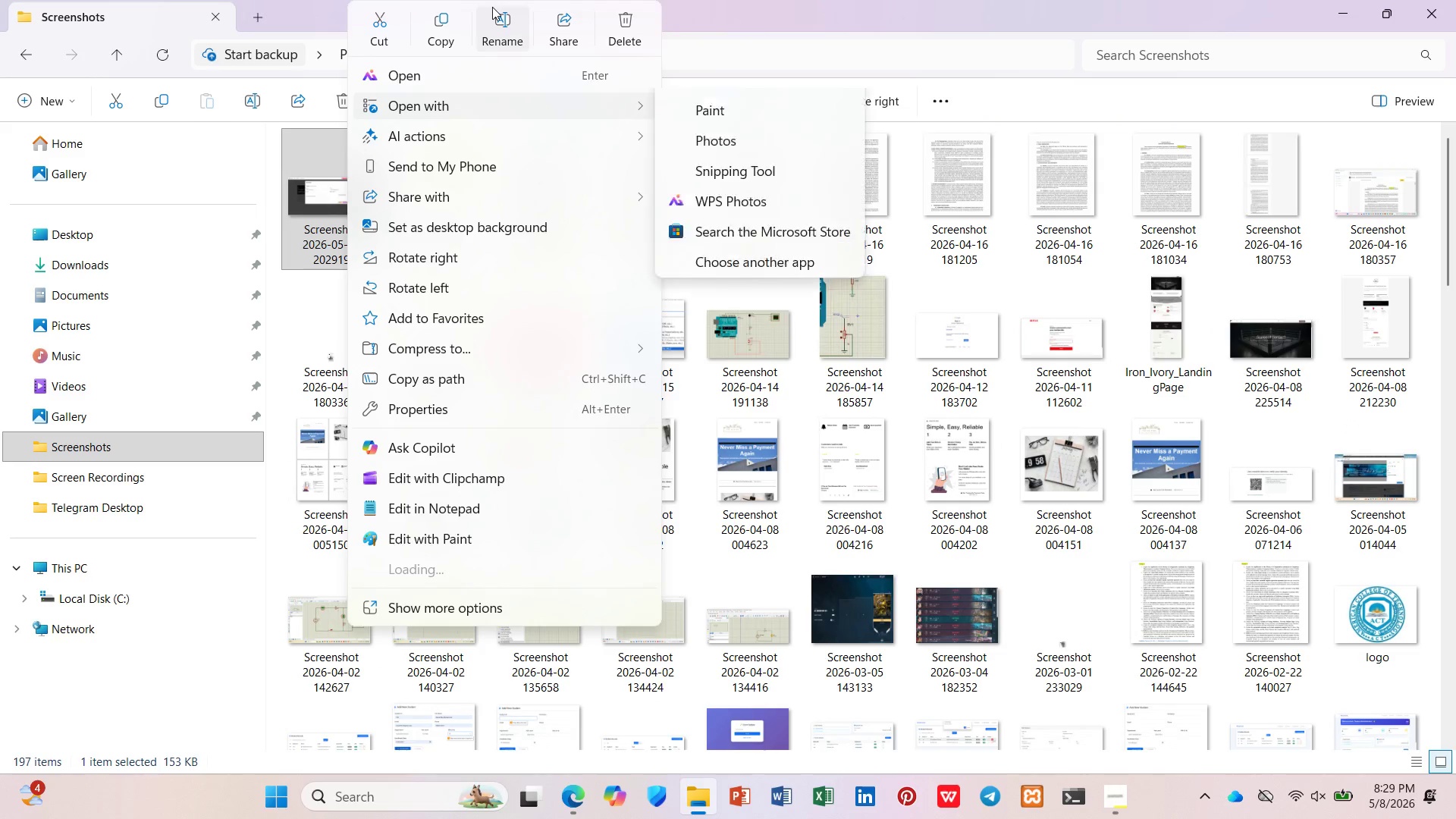 
left_click([492, 8])
 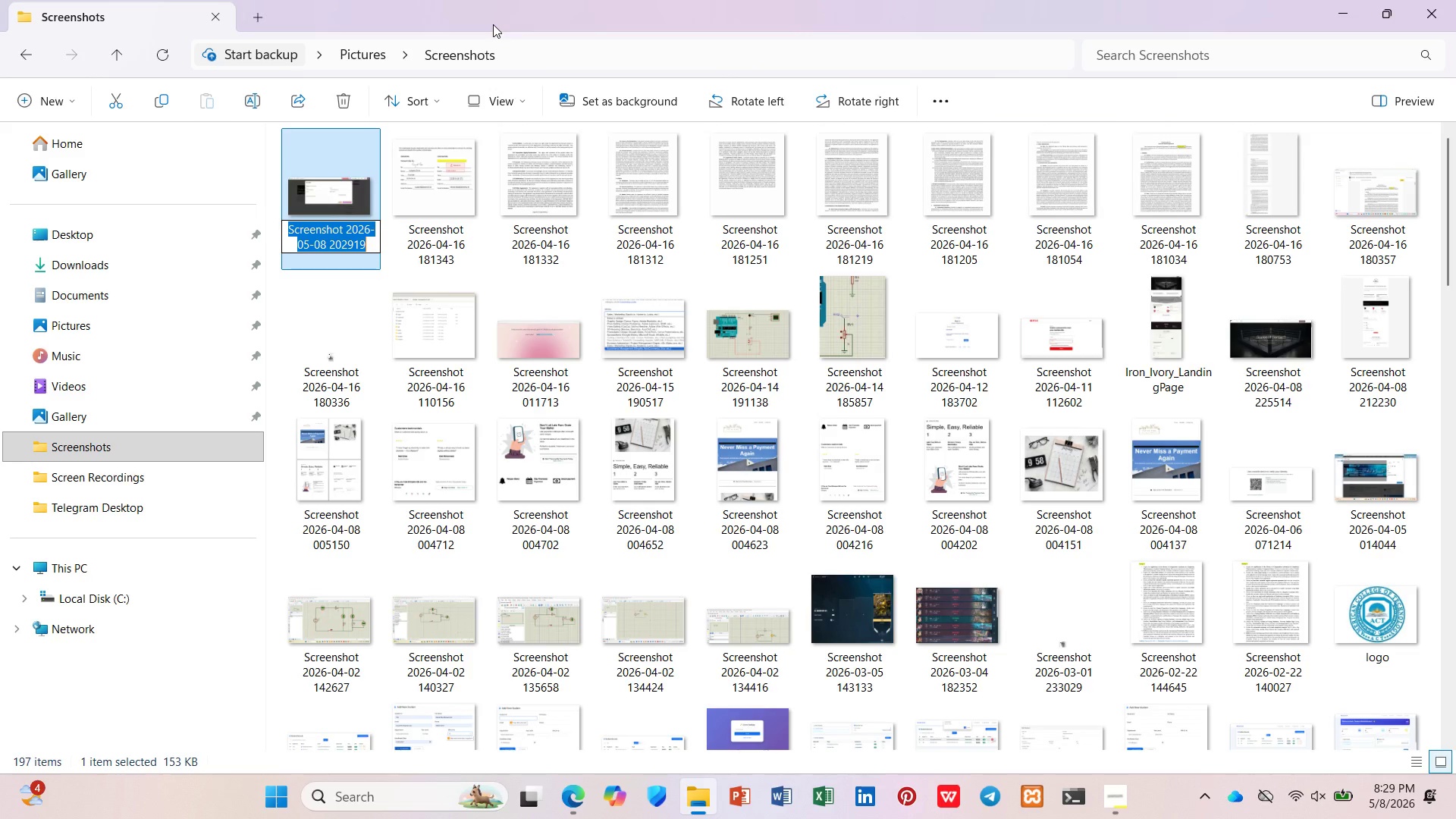 
type(hop_ledger_event)
 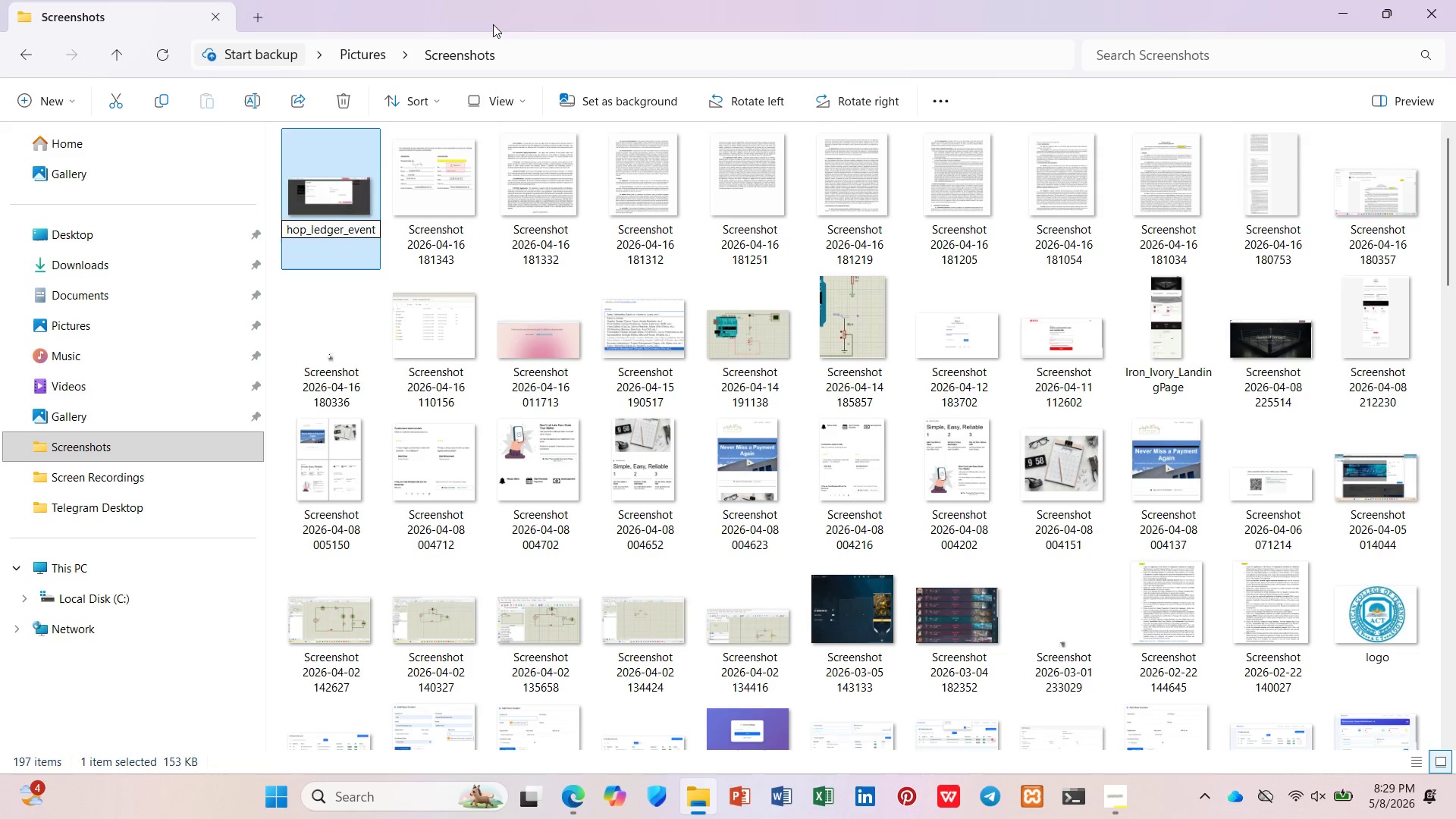 
key(Enter)
 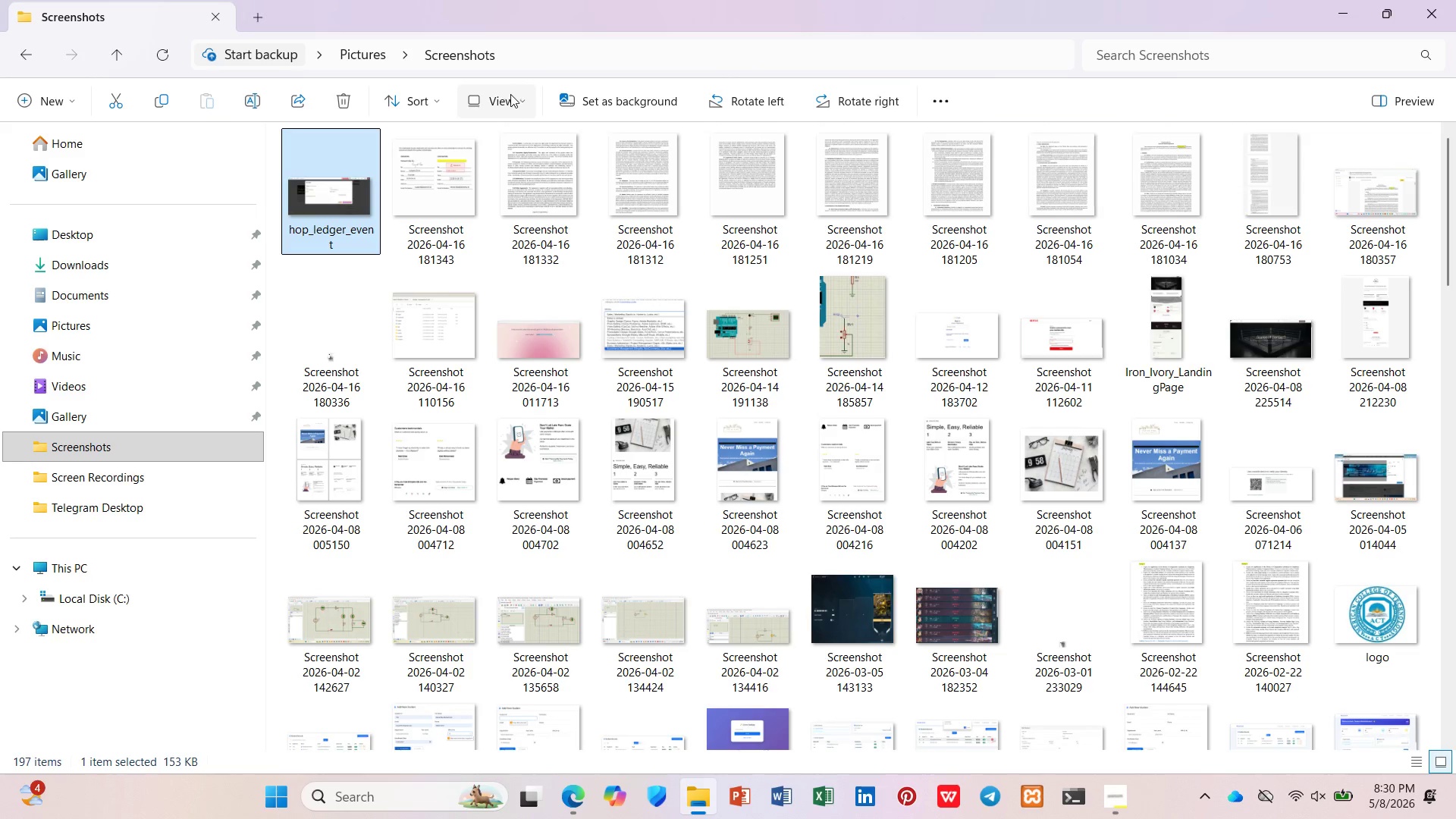 
wait(11.17)
 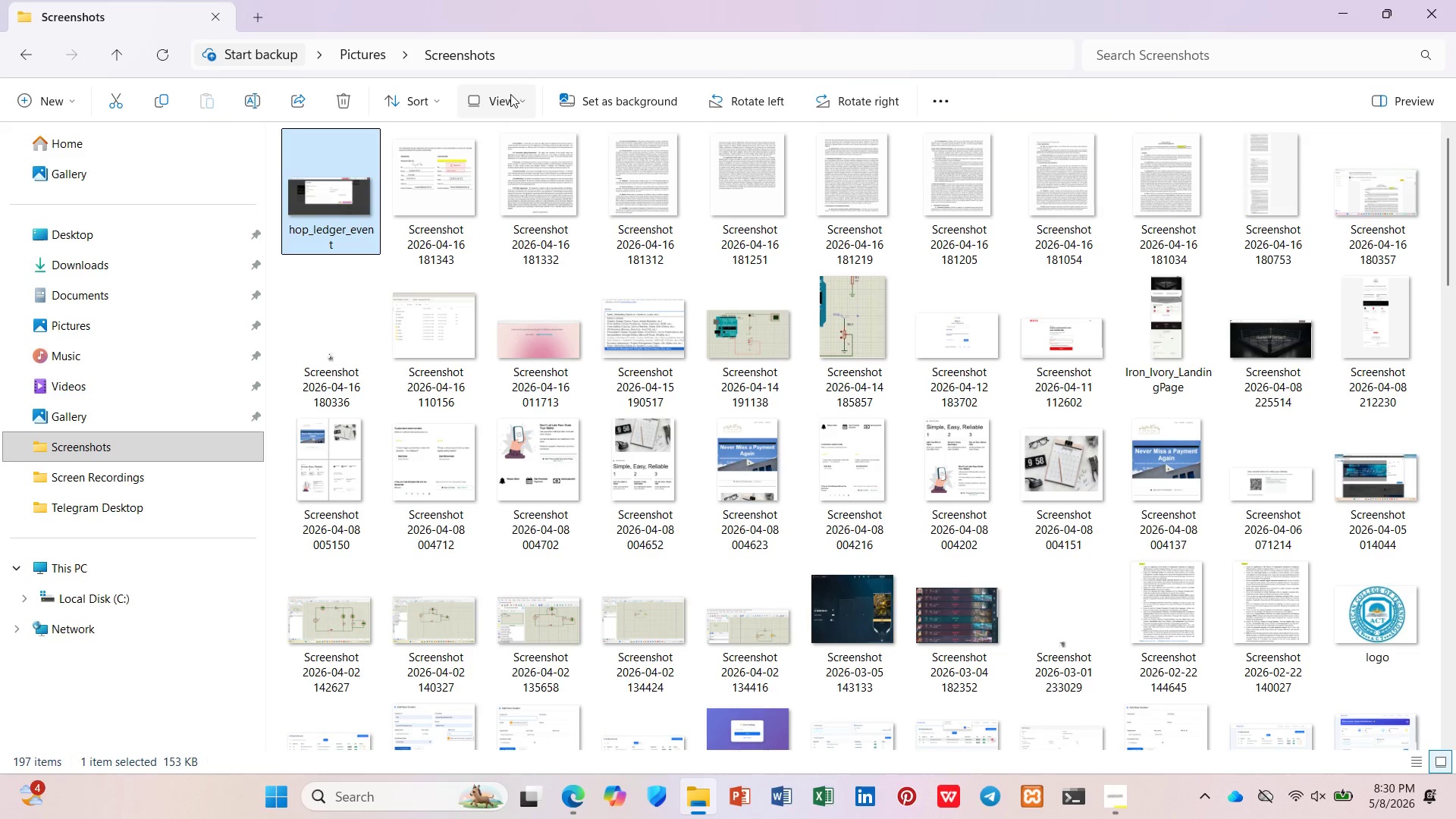 
left_click([1363, 19])
 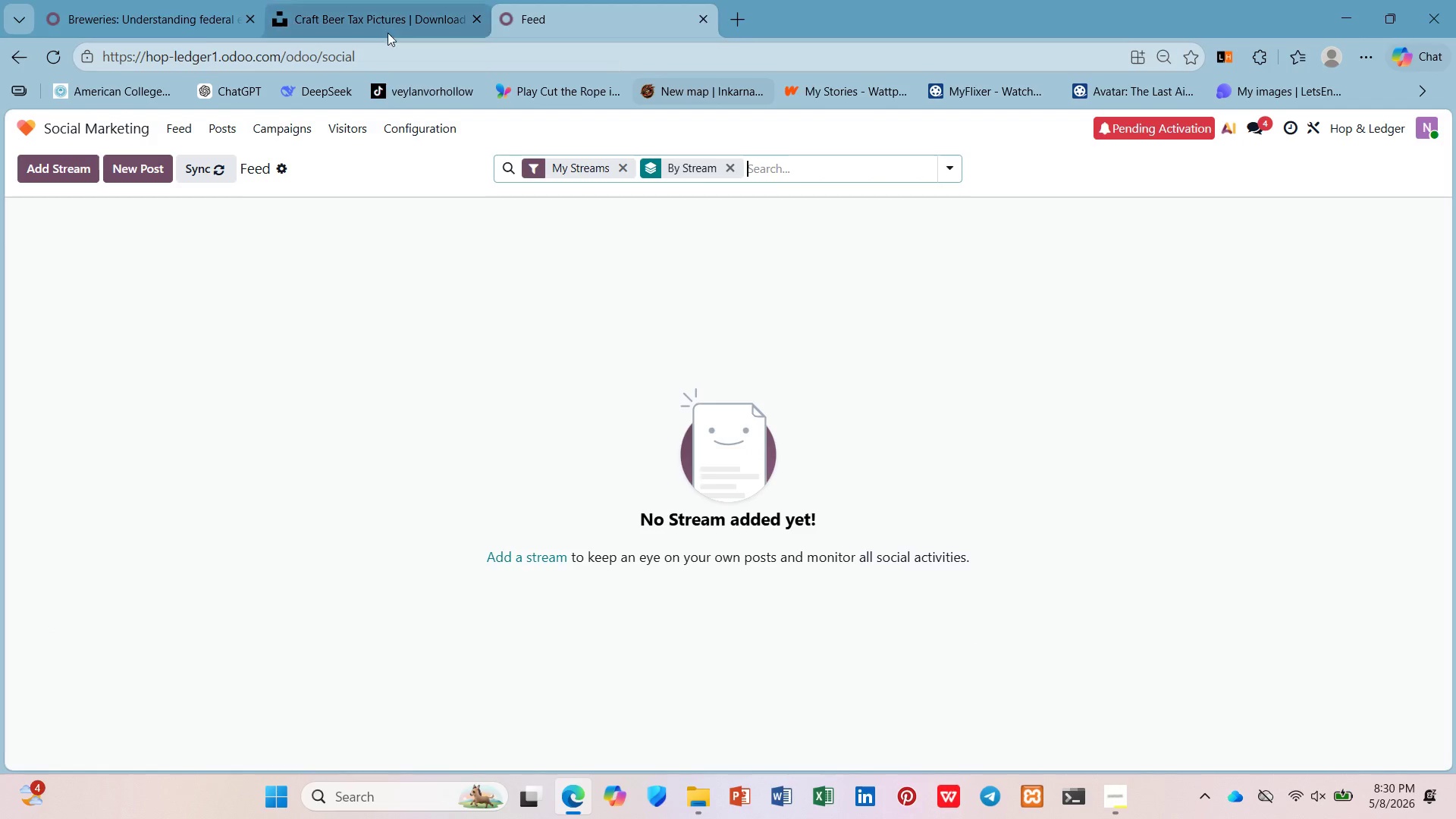 
left_click([170, 17])
 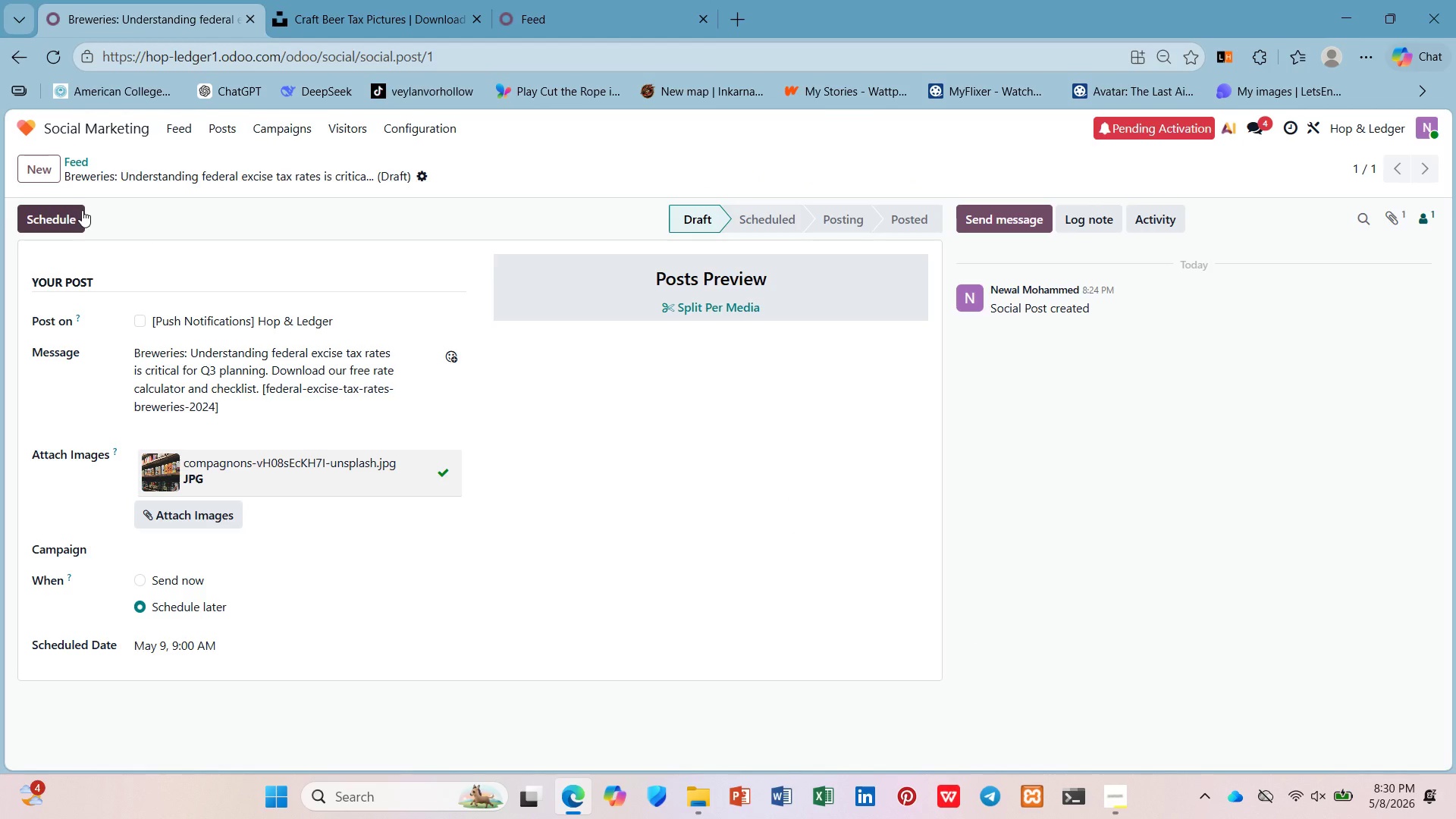 
wait(5.98)
 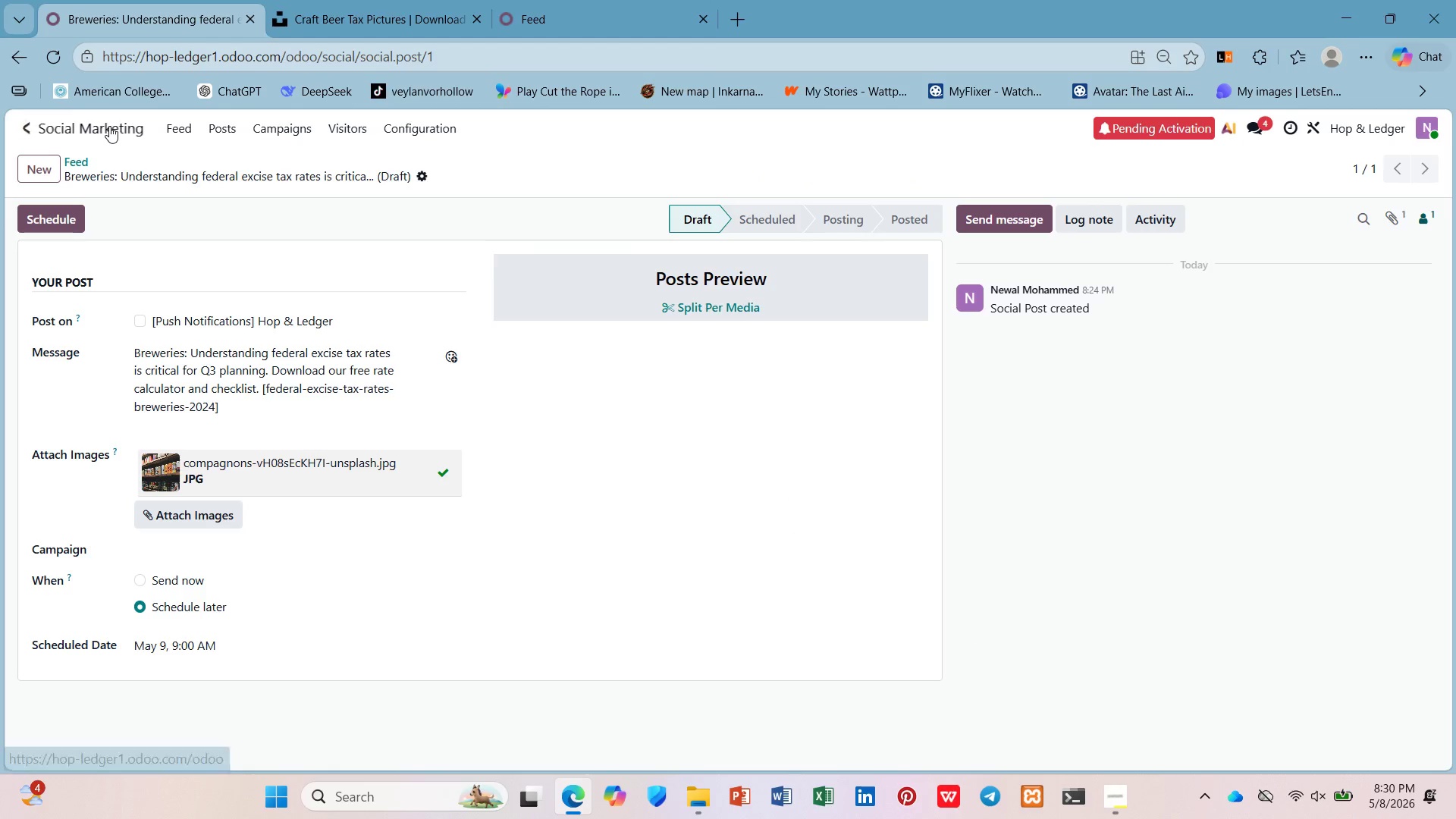 
left_click([77, 160])
 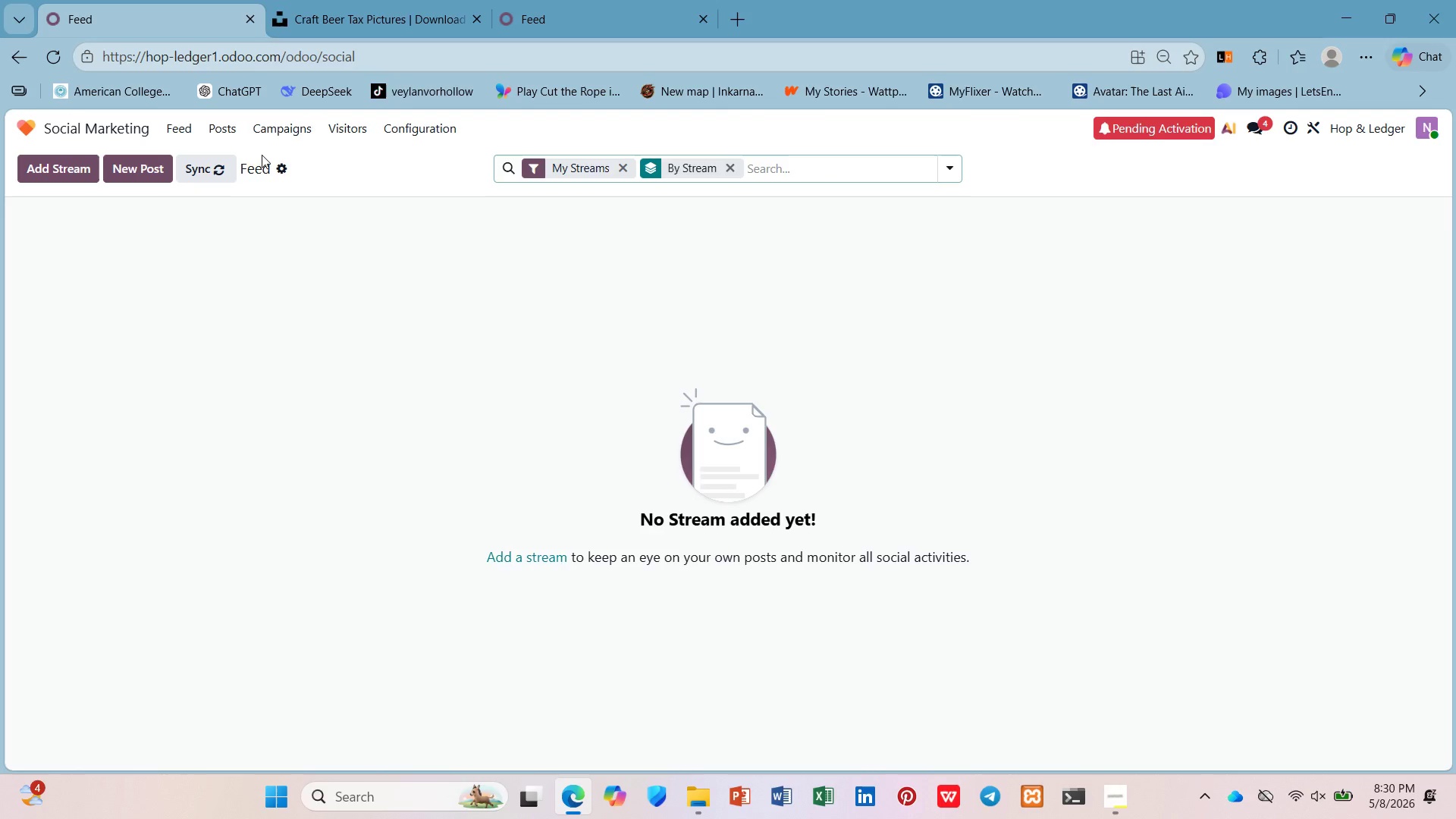 
left_click([216, 133])
 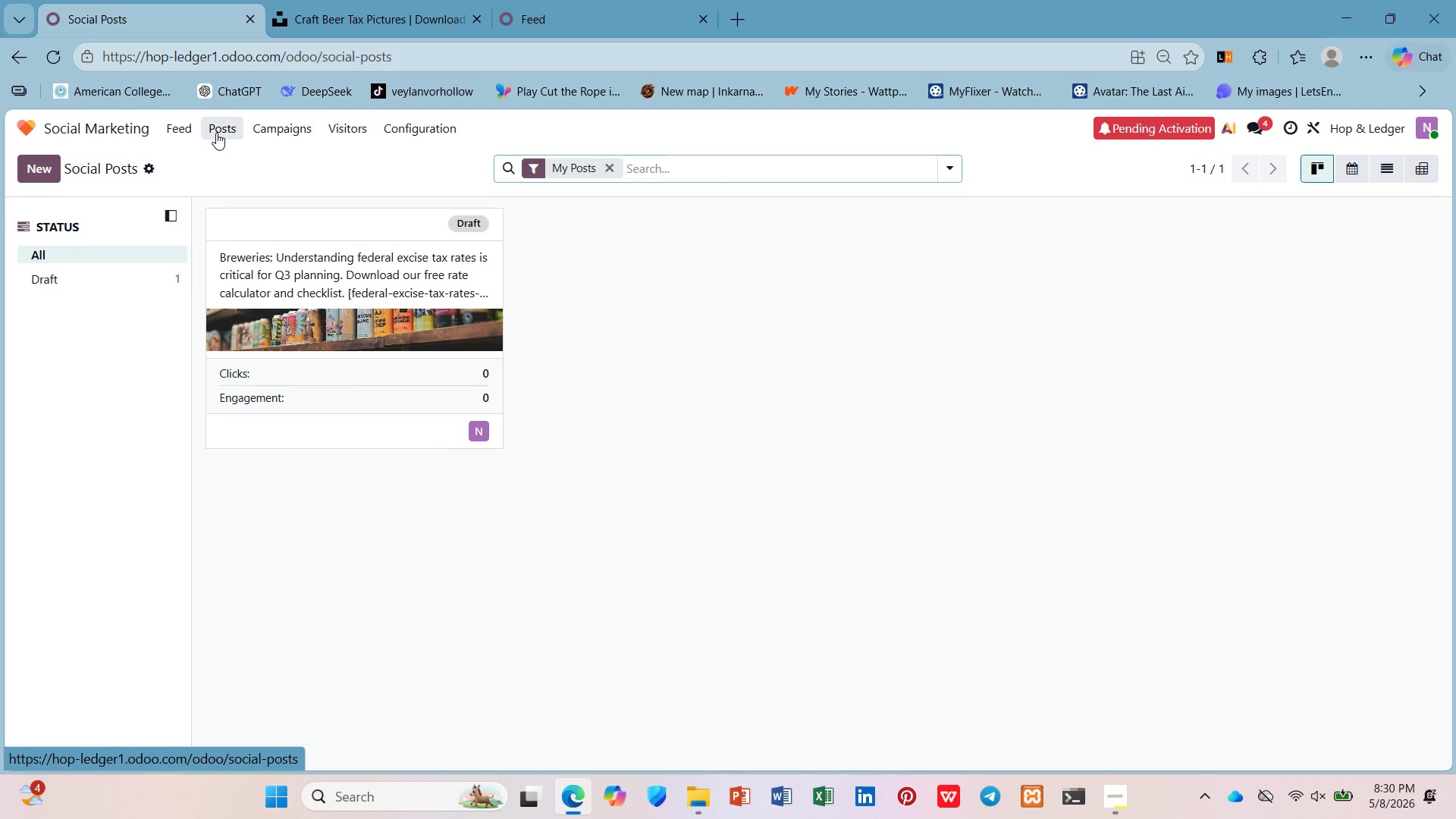 
mouse_move([441, 313])
 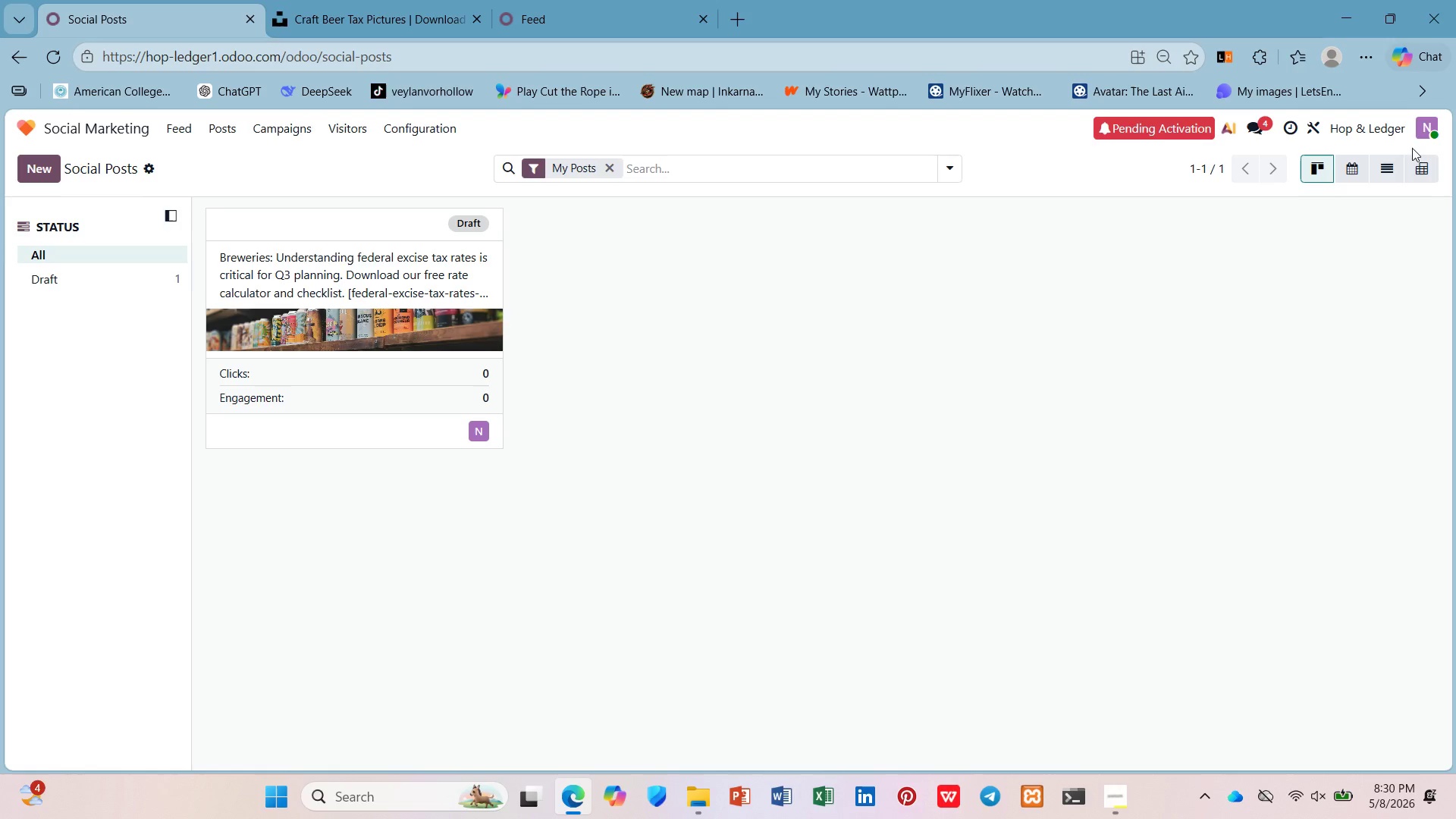 
left_click([1353, 167])
 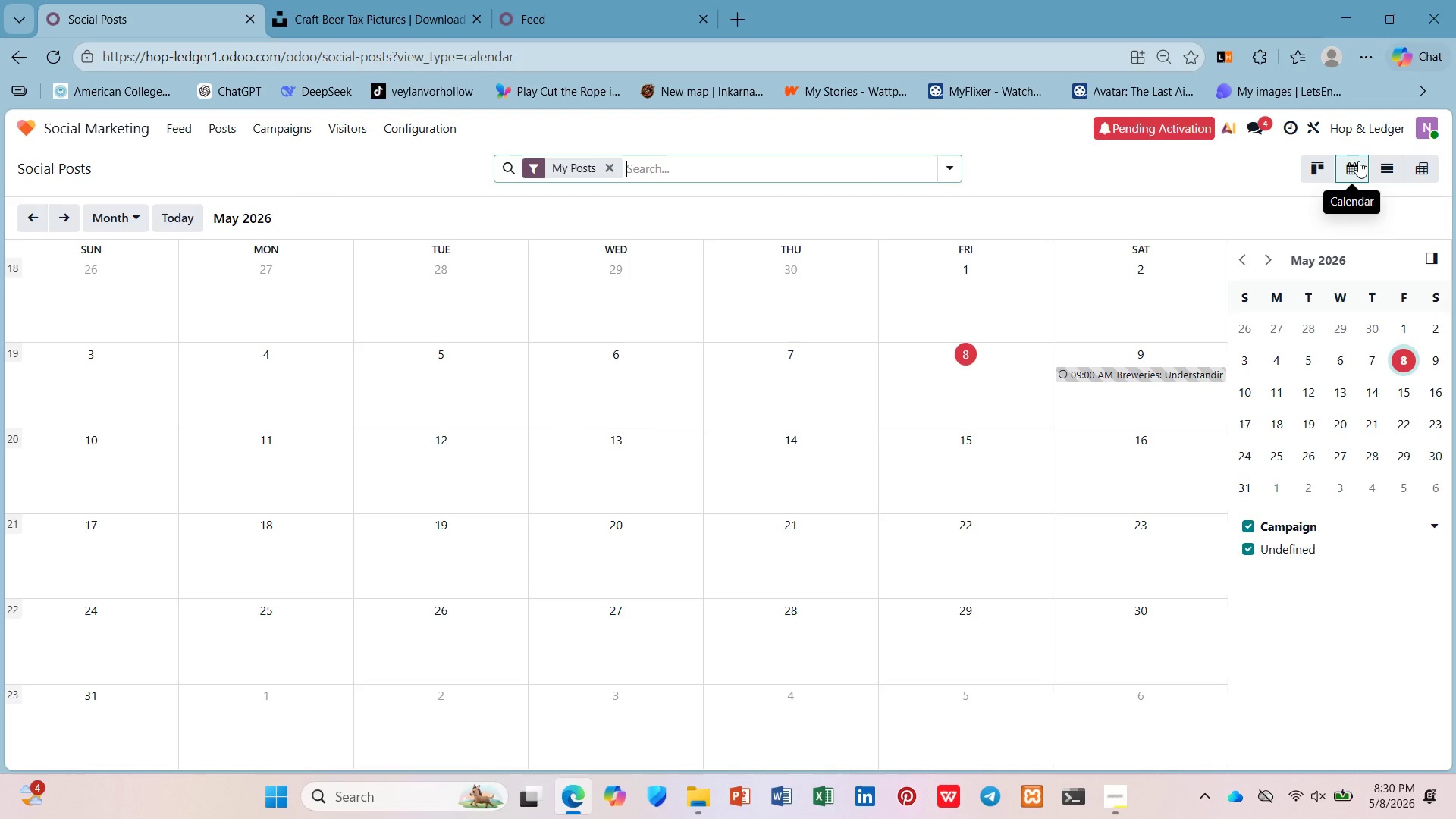 
wait(5.94)
 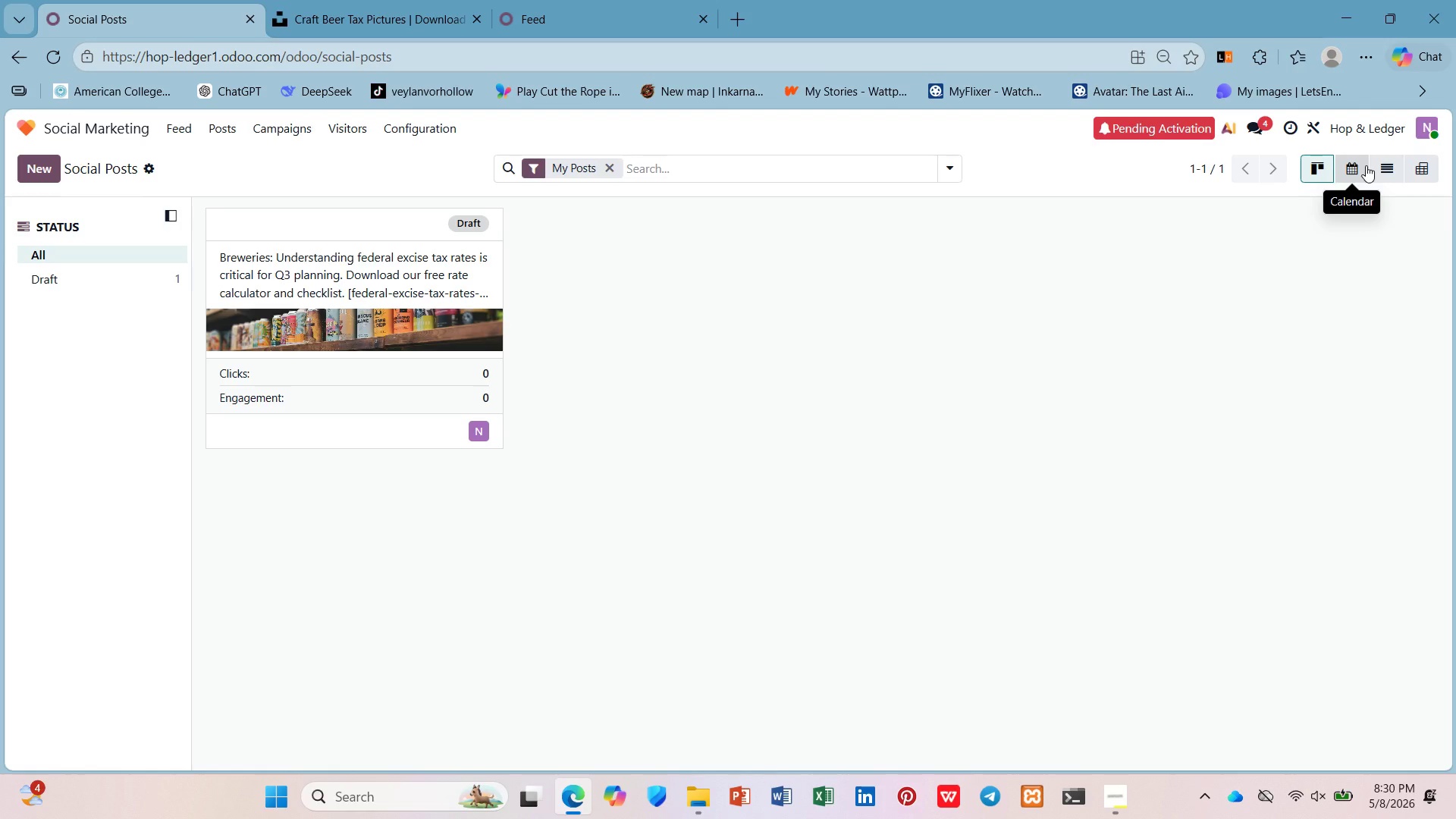 
left_click([1358, 163])
 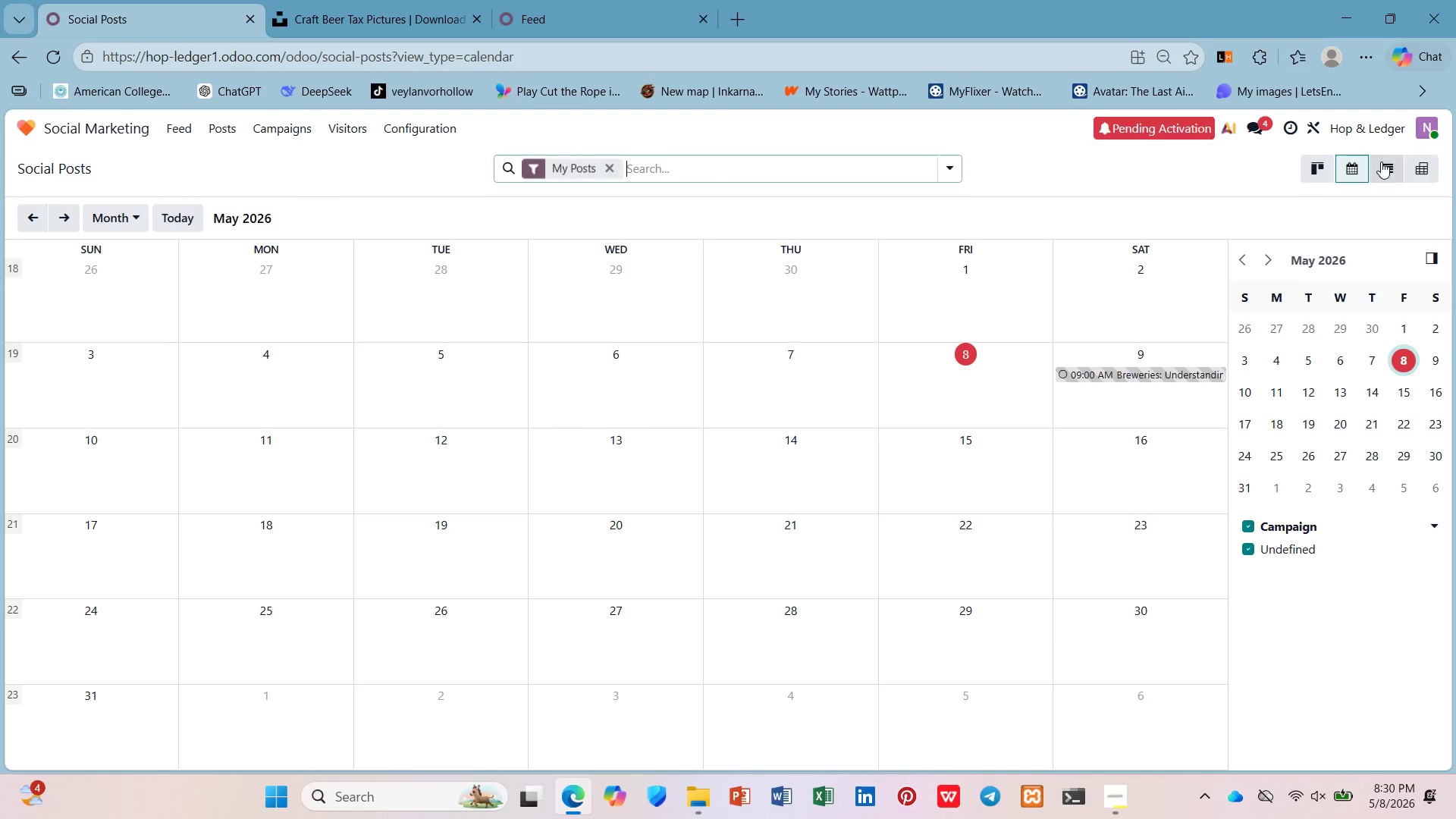 
left_click([1381, 162])
 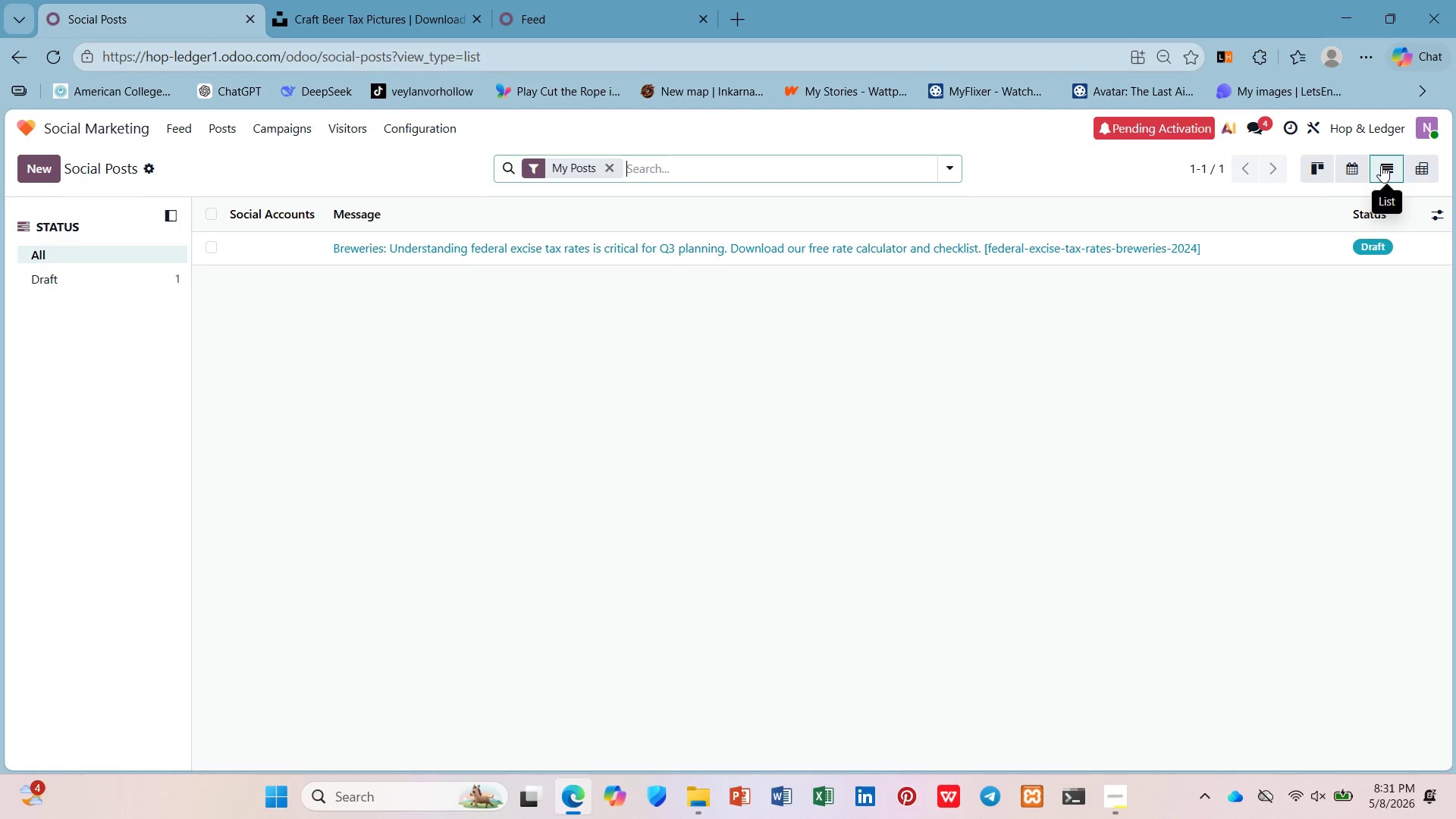 
wait(36.27)
 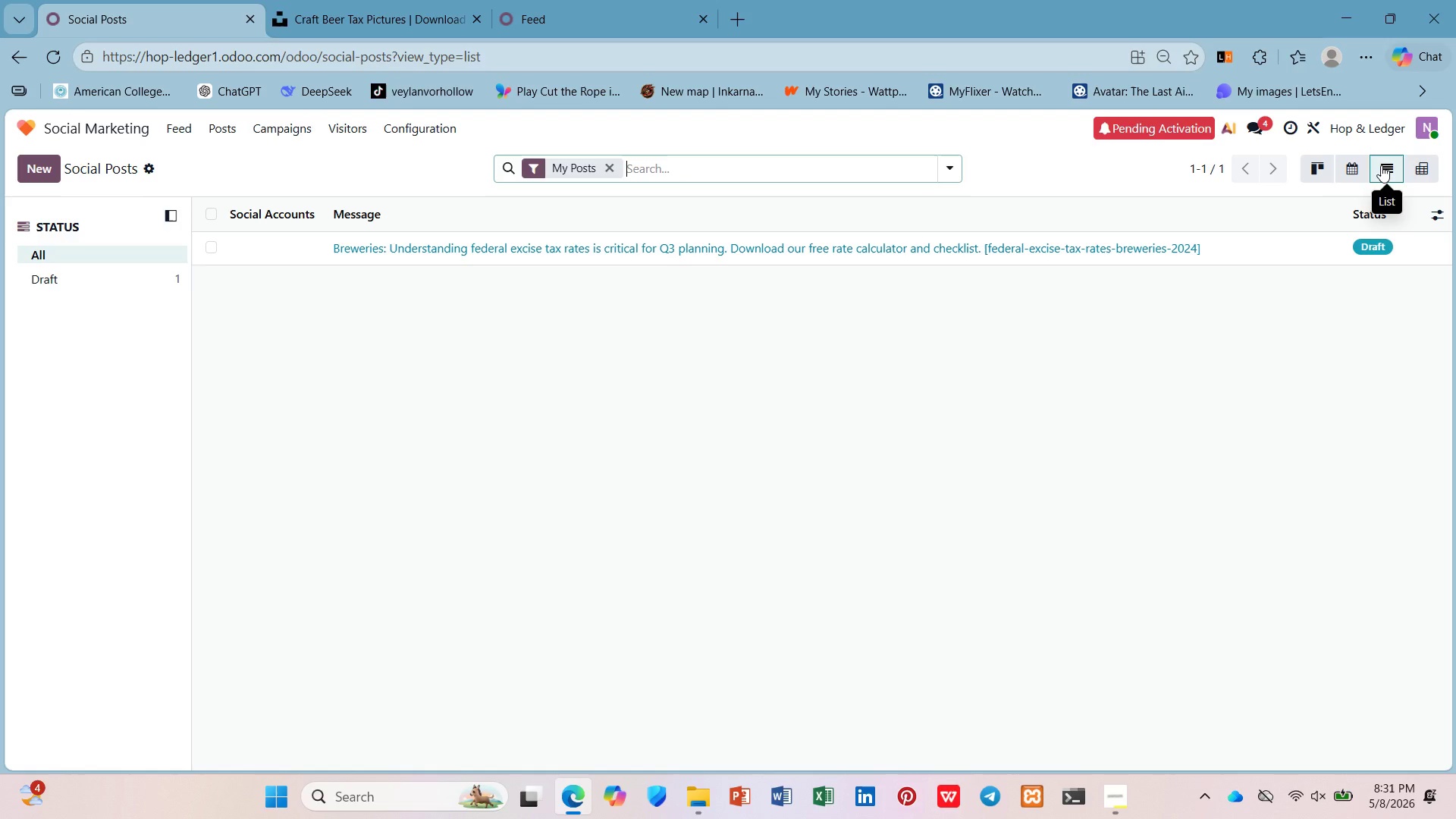 
left_click([1344, 235])
 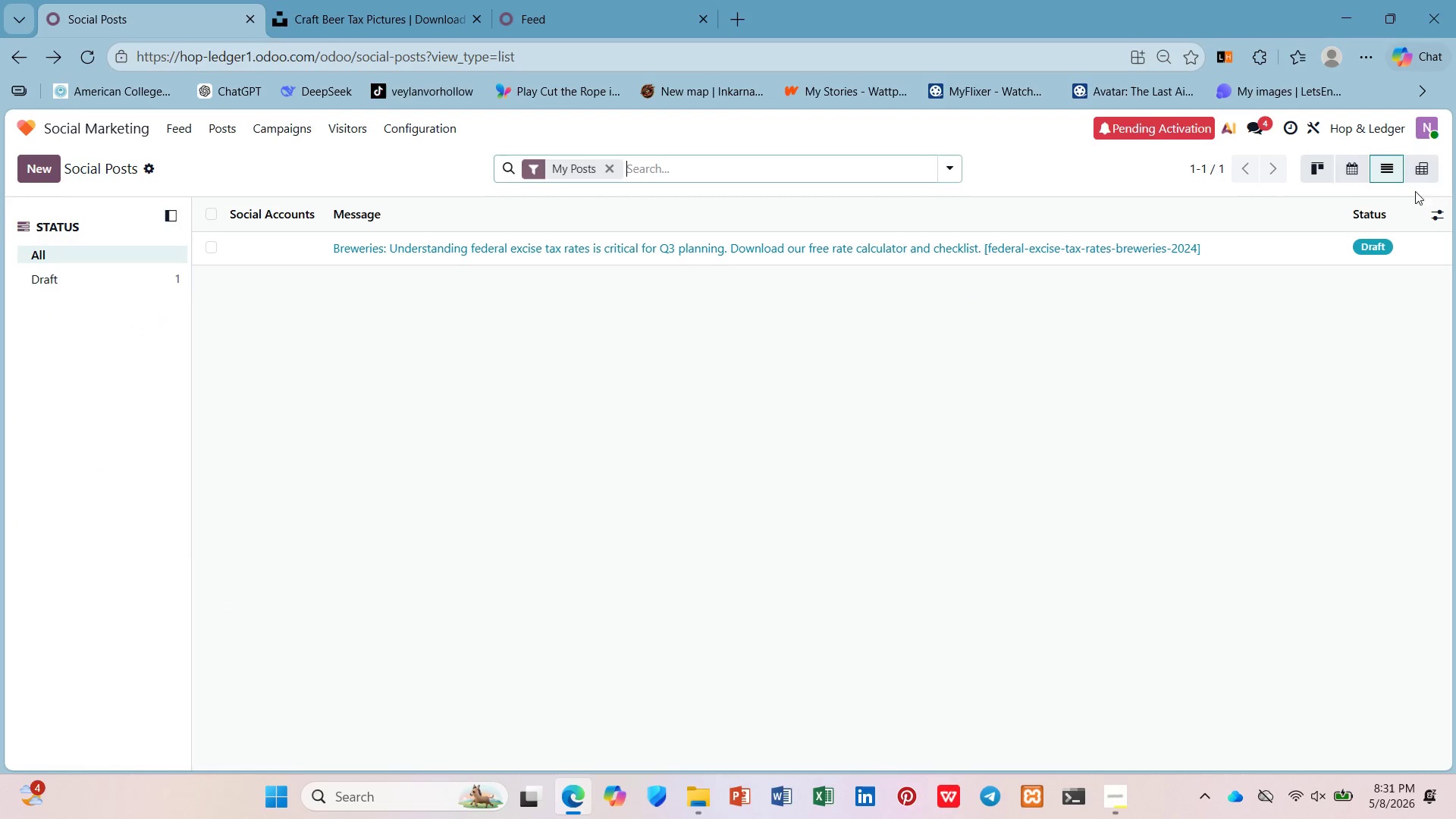 
left_click([1436, 214])
 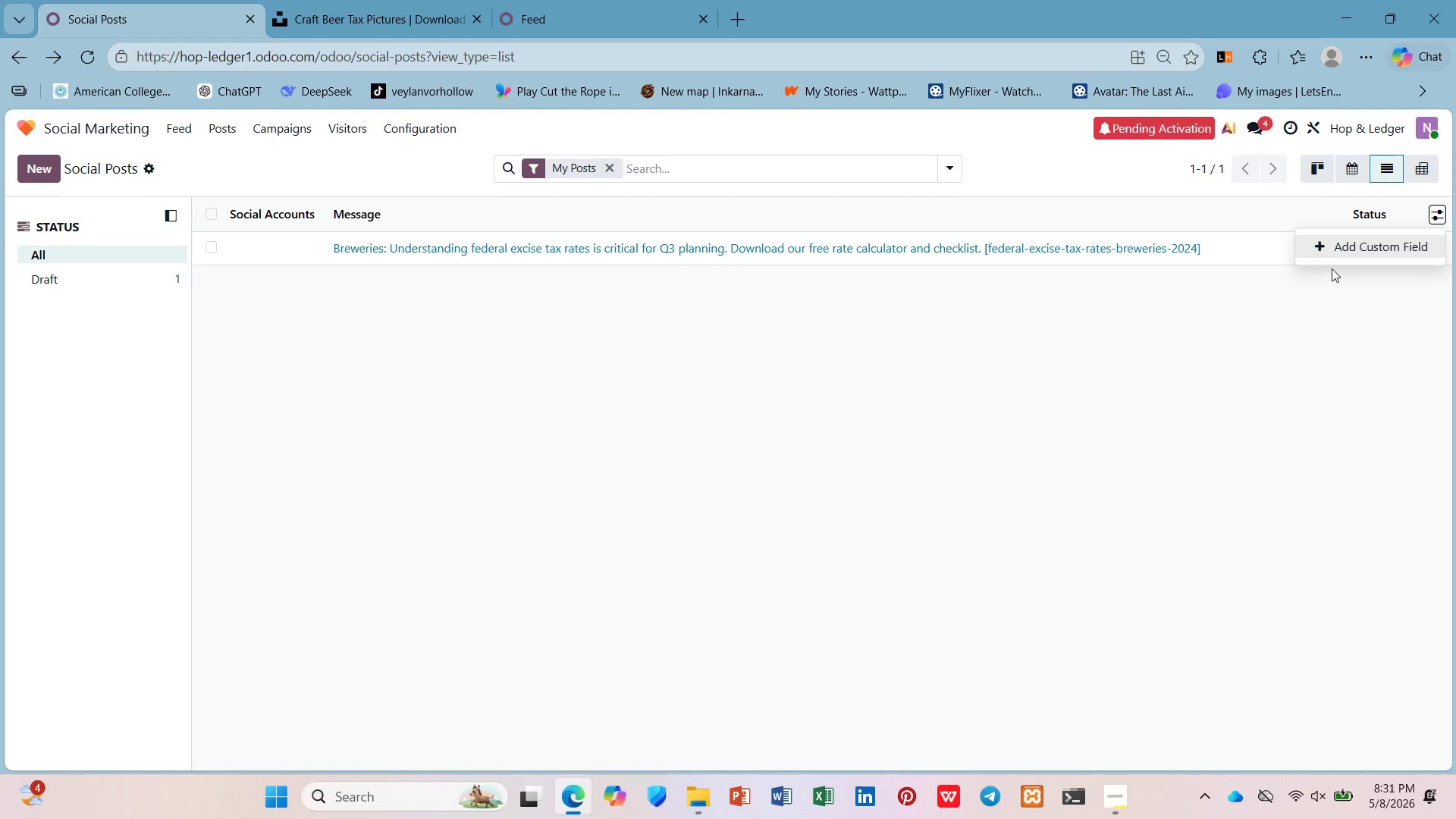 
left_click([1338, 246])
 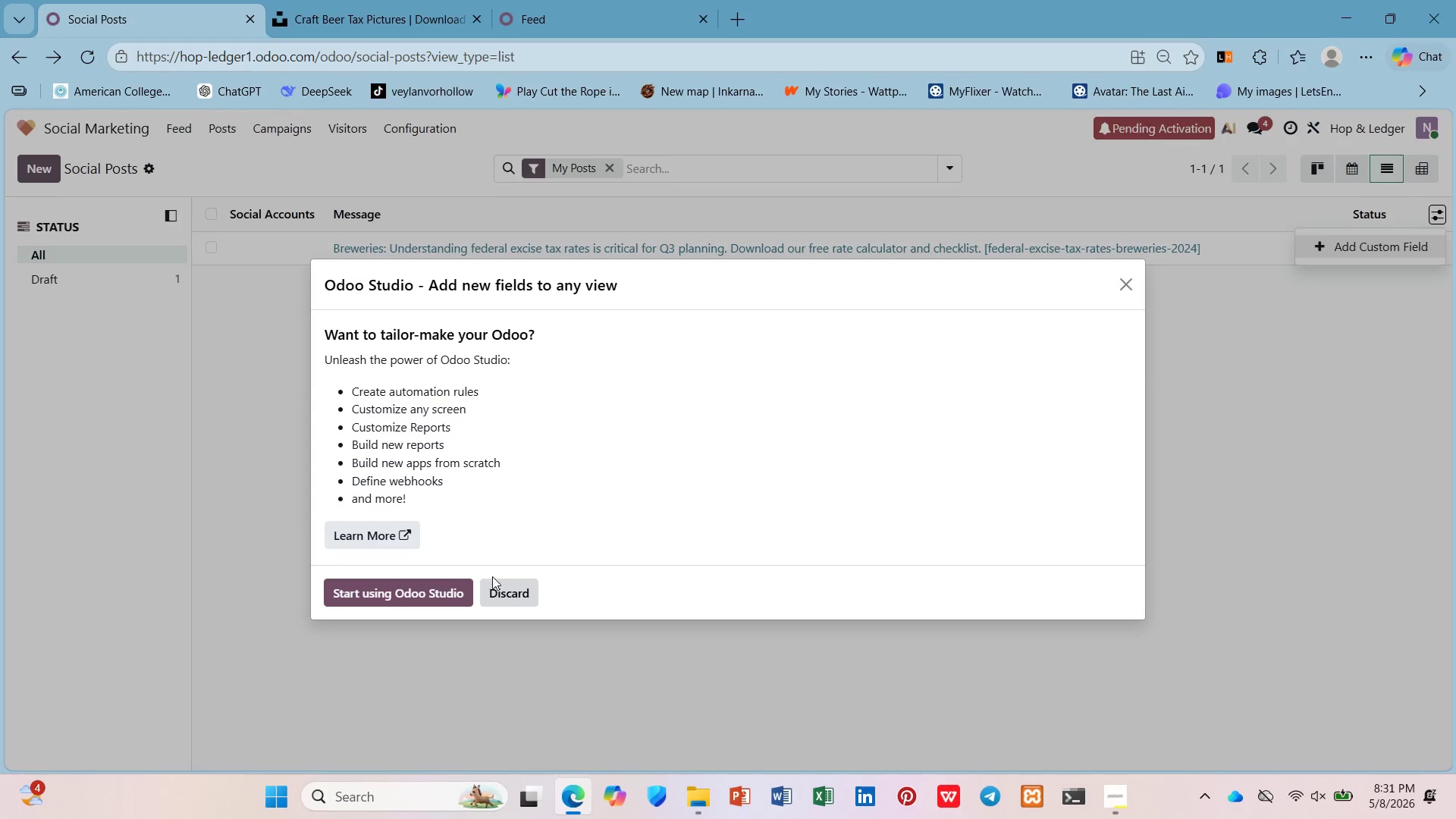 
left_click([463, 575])
 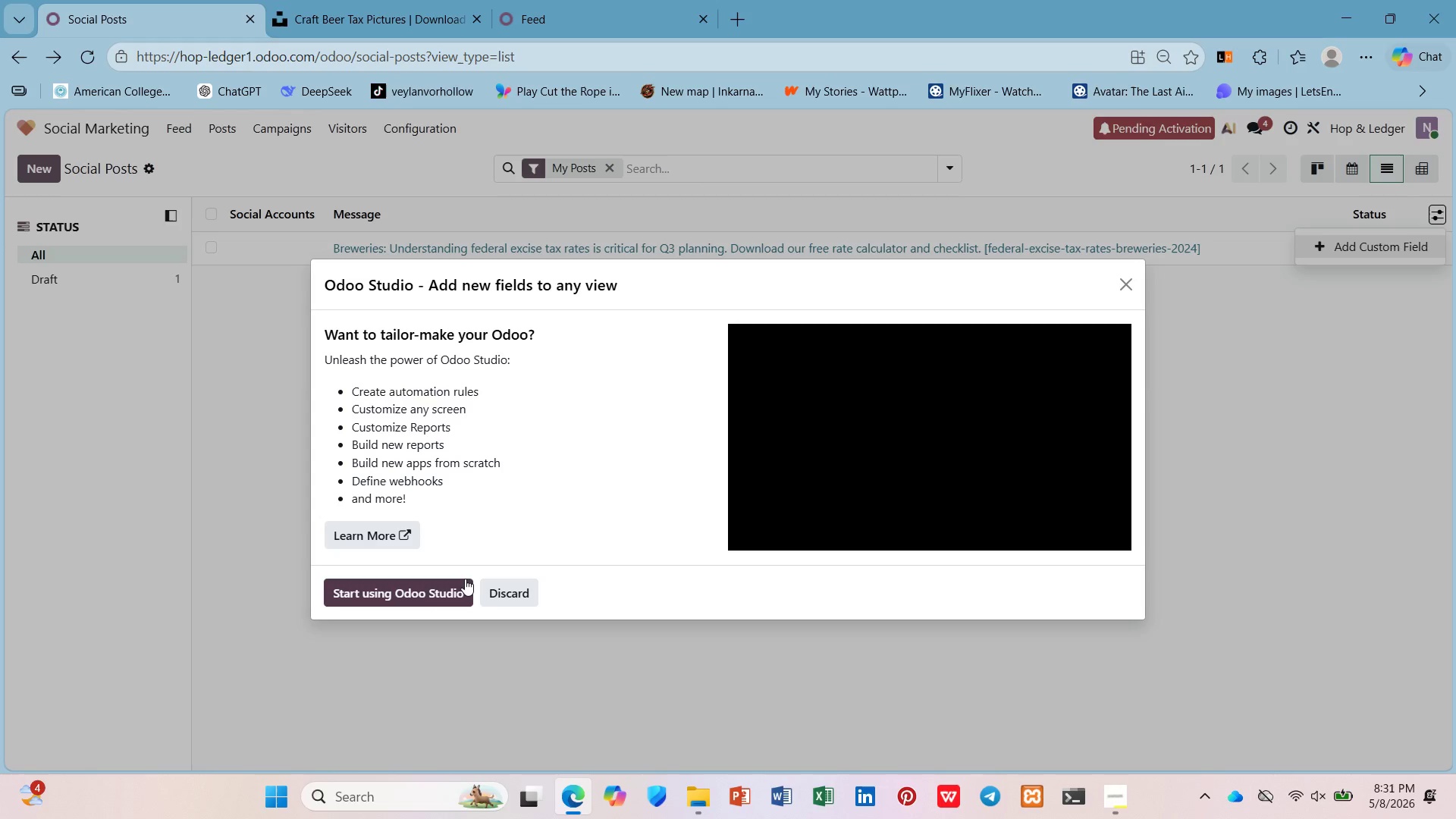 
left_click([465, 579])
 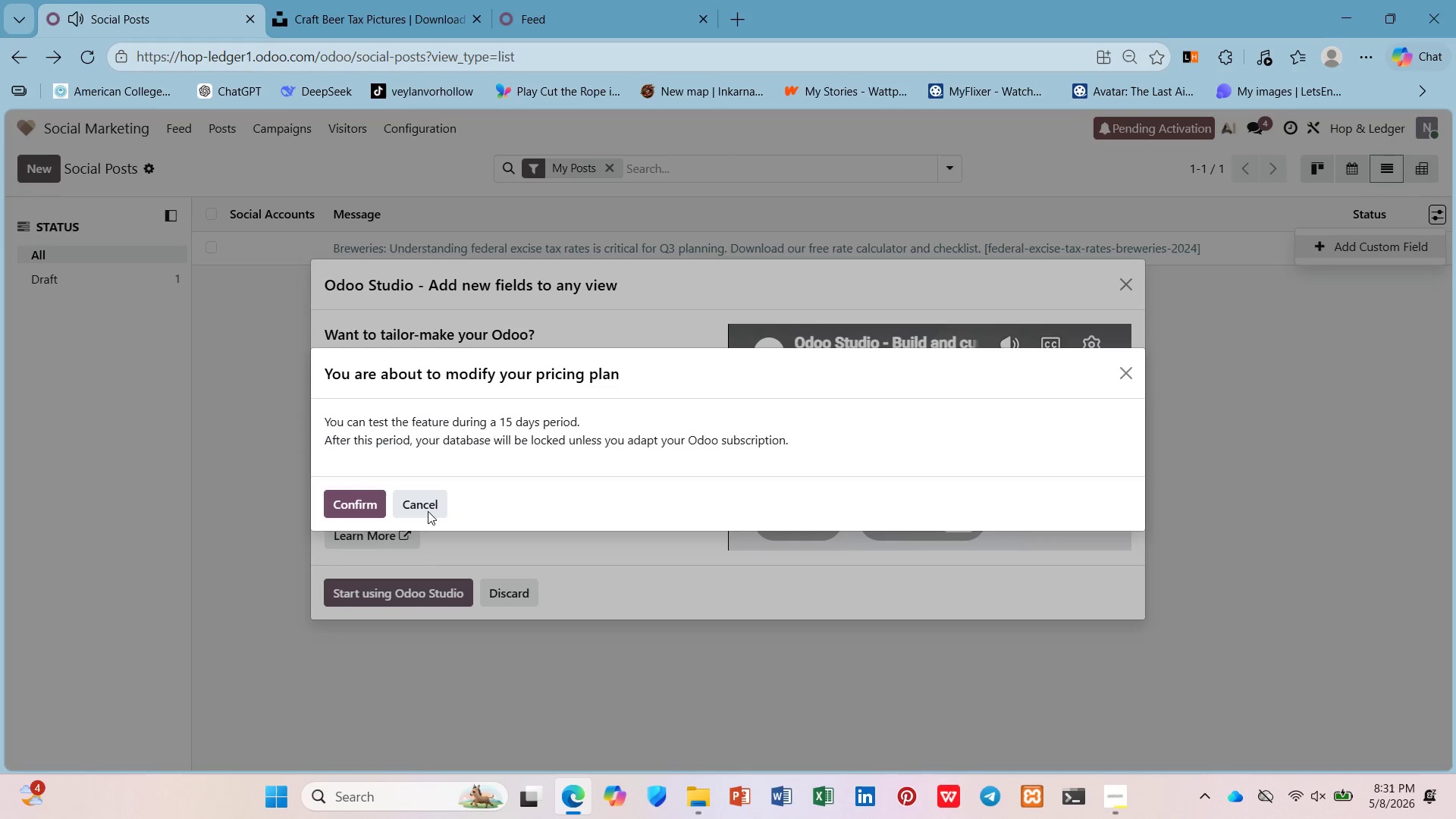 
double_click([359, 513])
 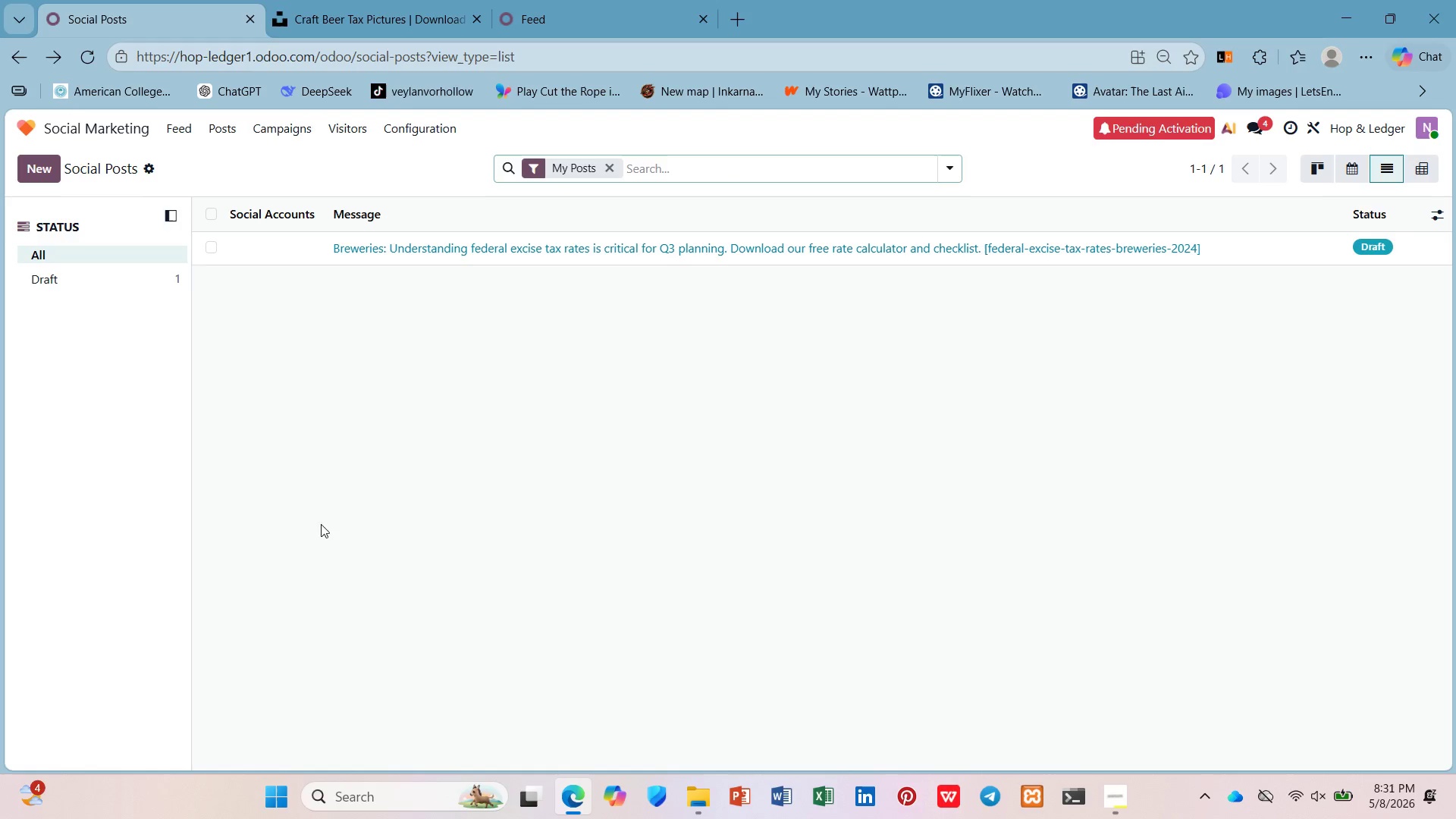 
wait(30.81)
 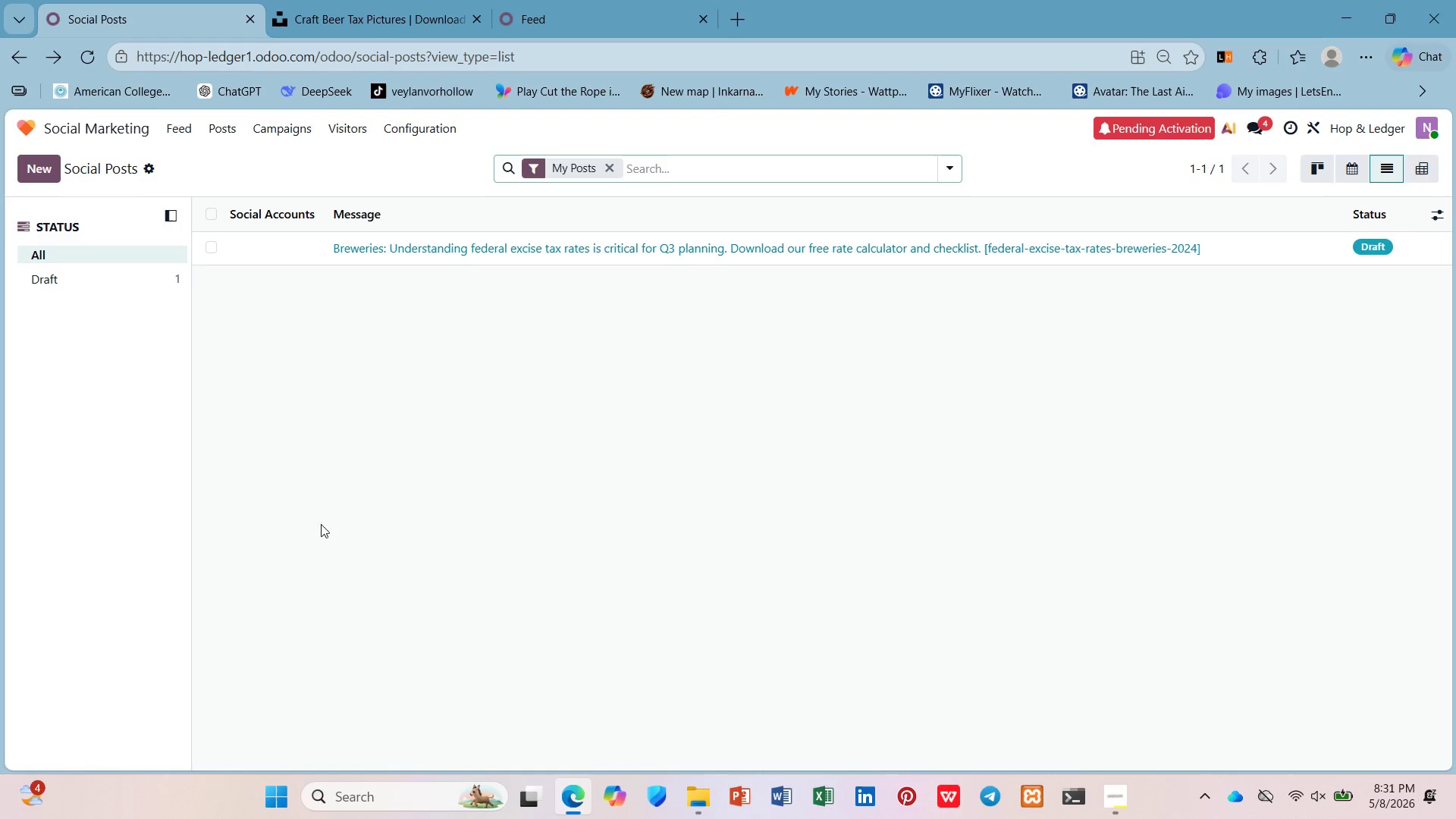 
left_click([1441, 202])
 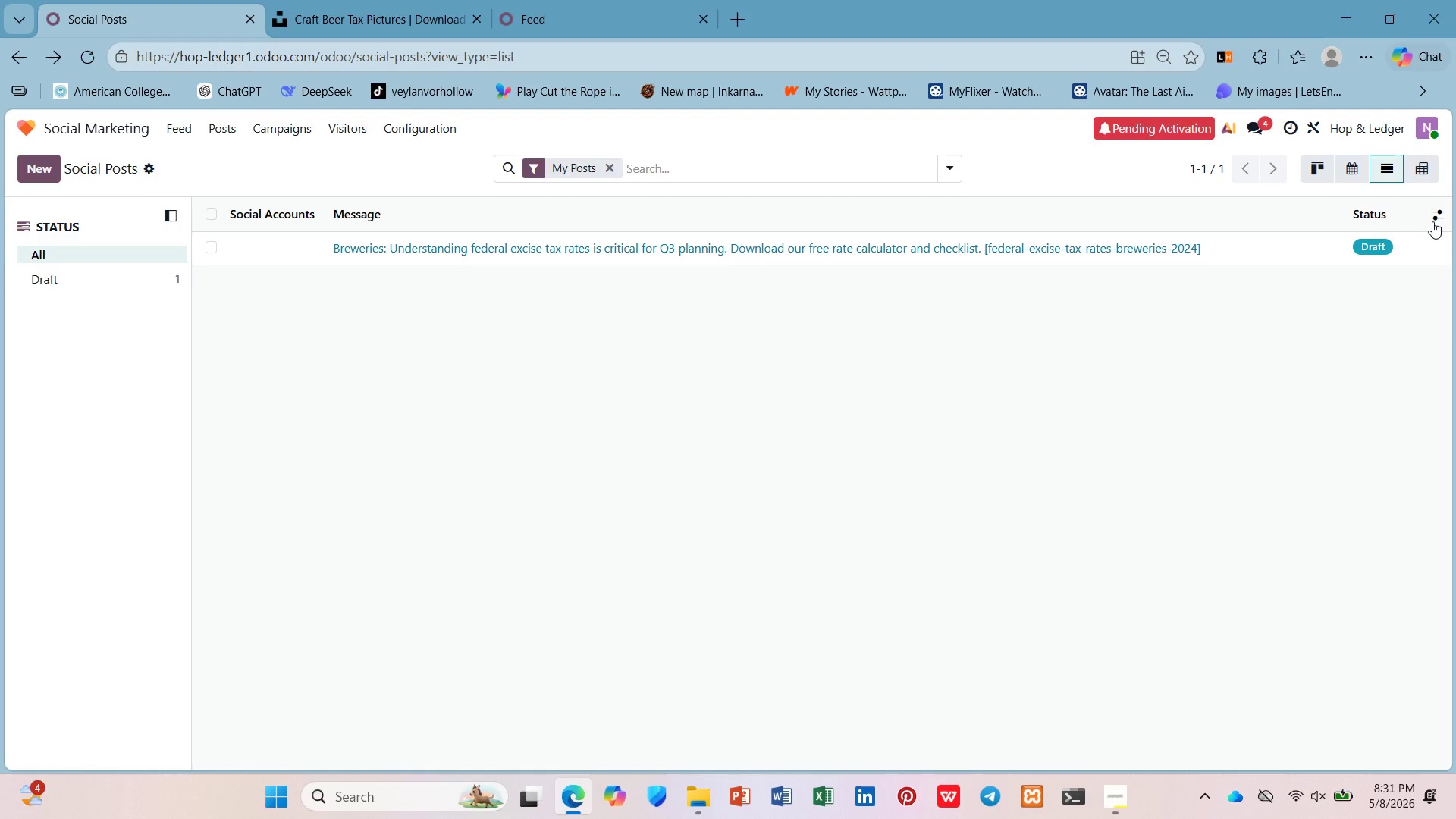 
left_click([1433, 212])
 